 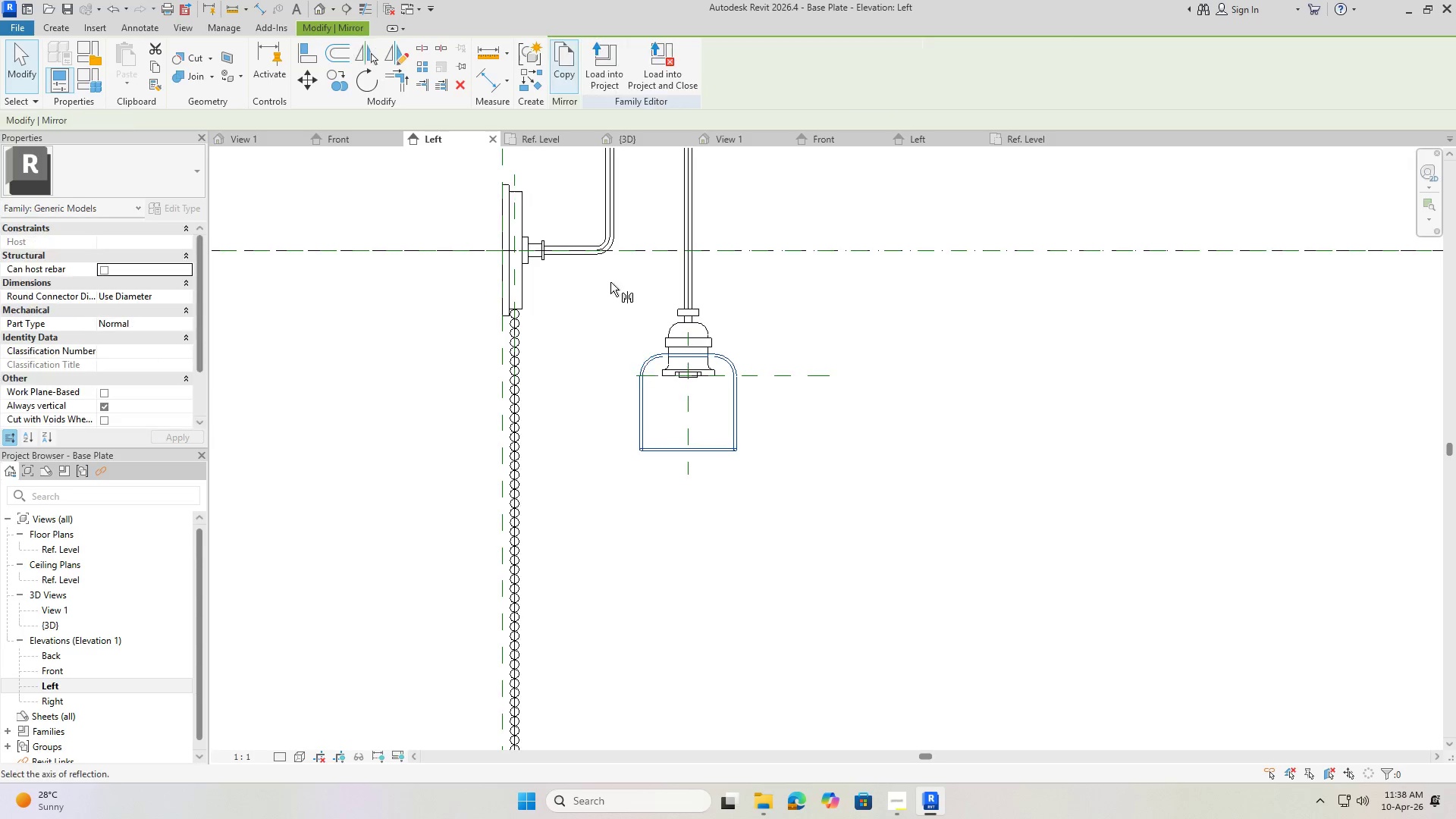 
scroll: coordinate [688, 347], scroll_direction: up, amount: 5.0
 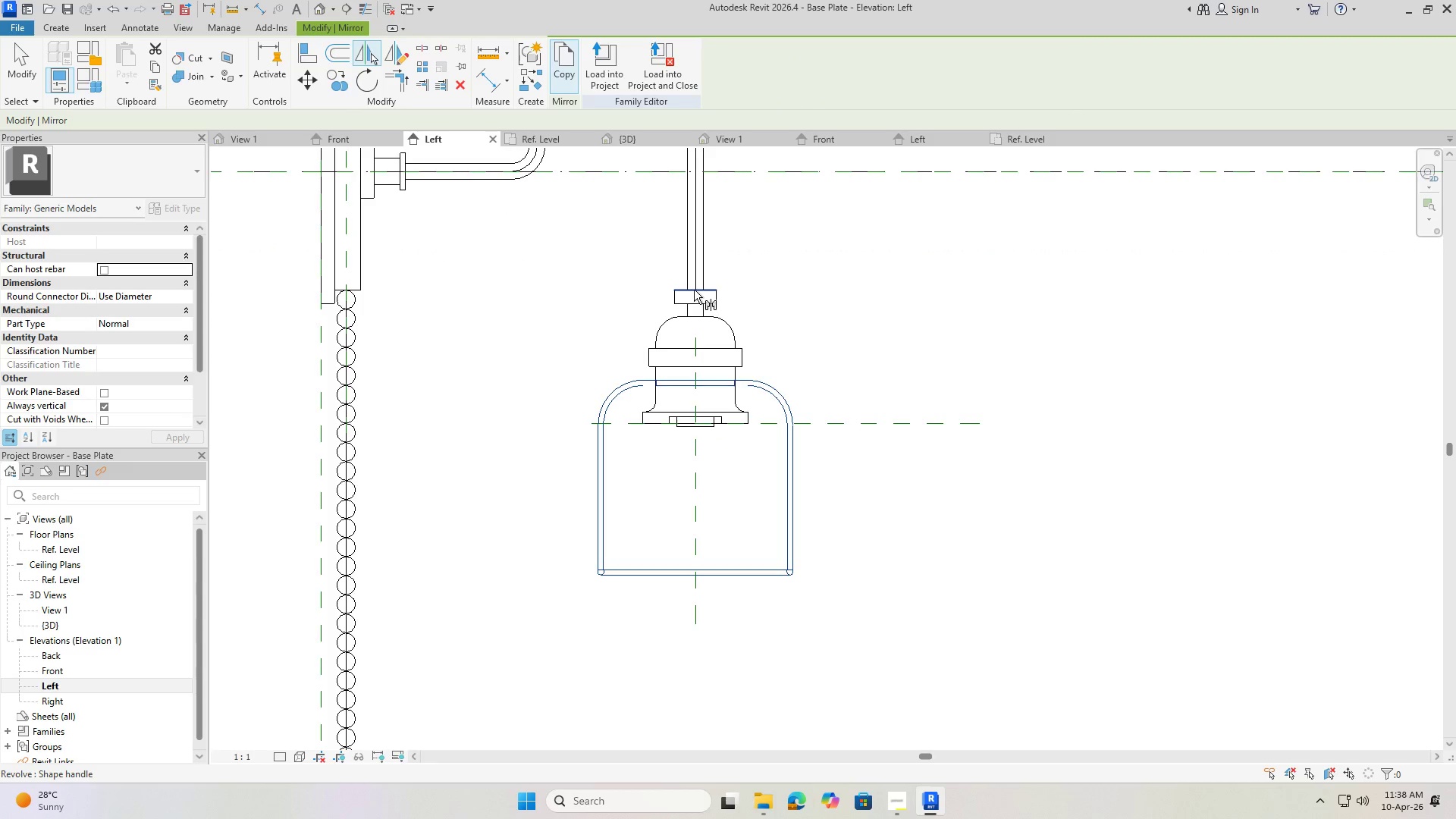 
left_click([694, 290])
 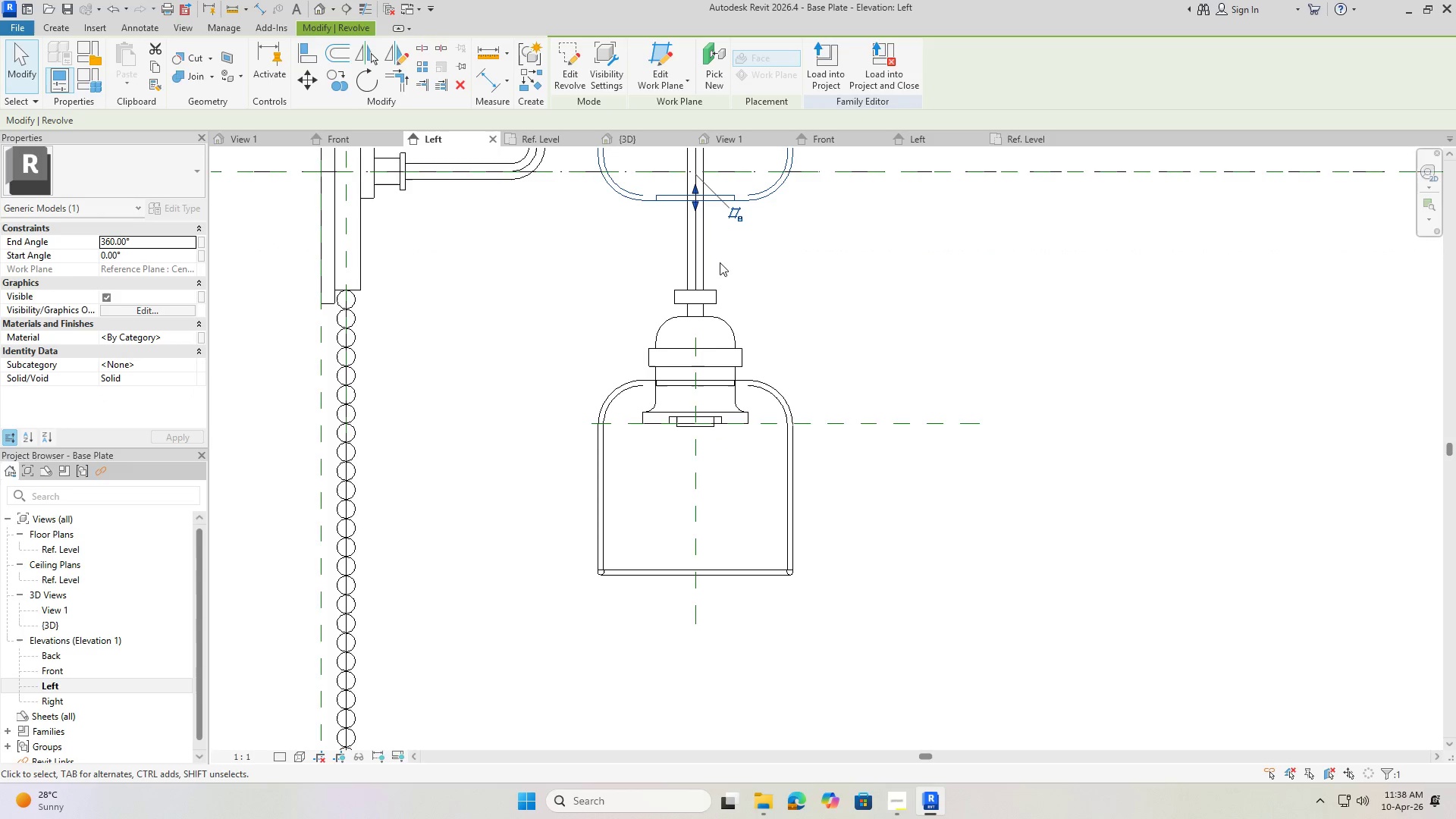 
scroll: coordinate [712, 290], scroll_direction: down, amount: 2.0
 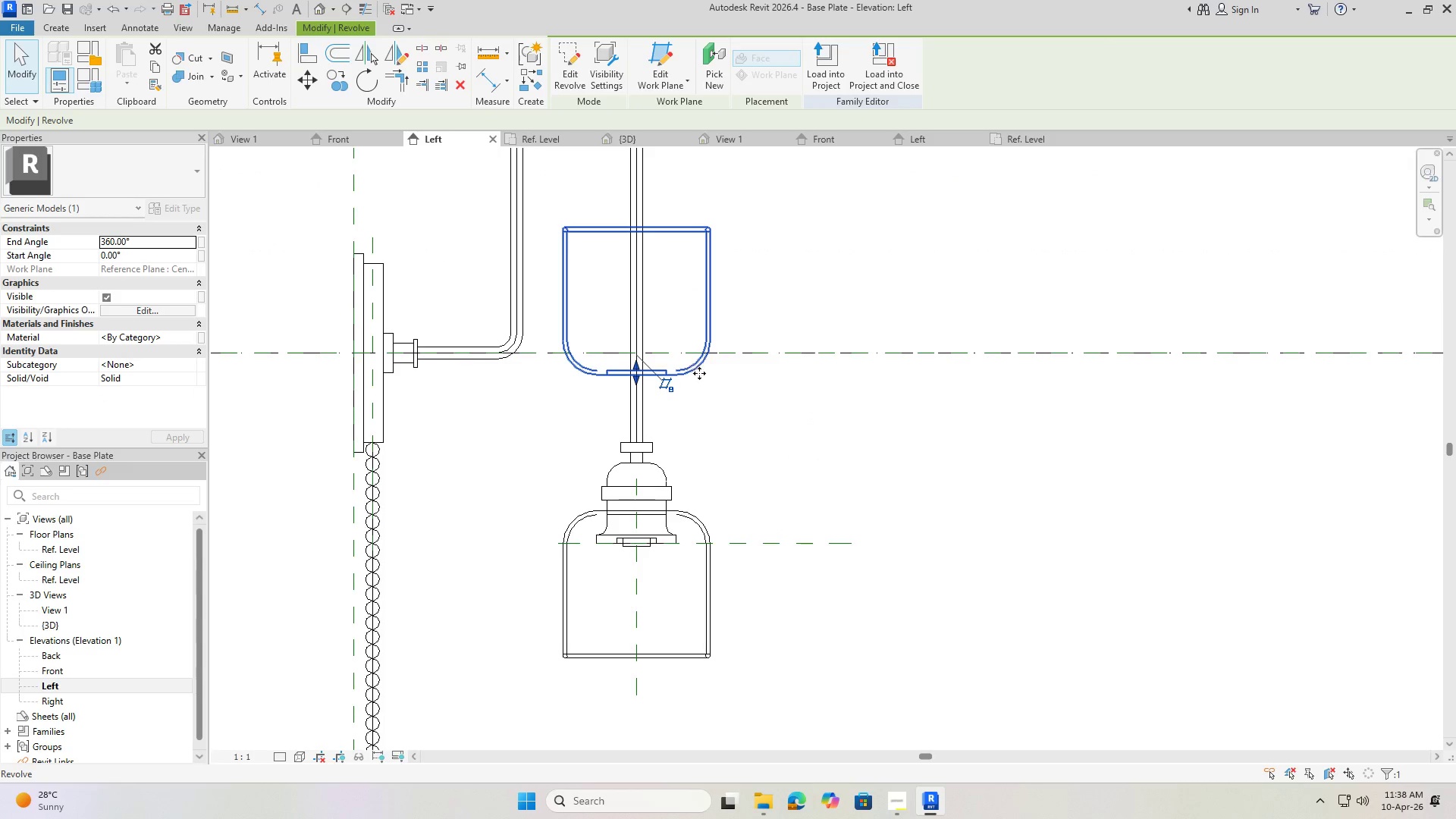 
key(Escape)
 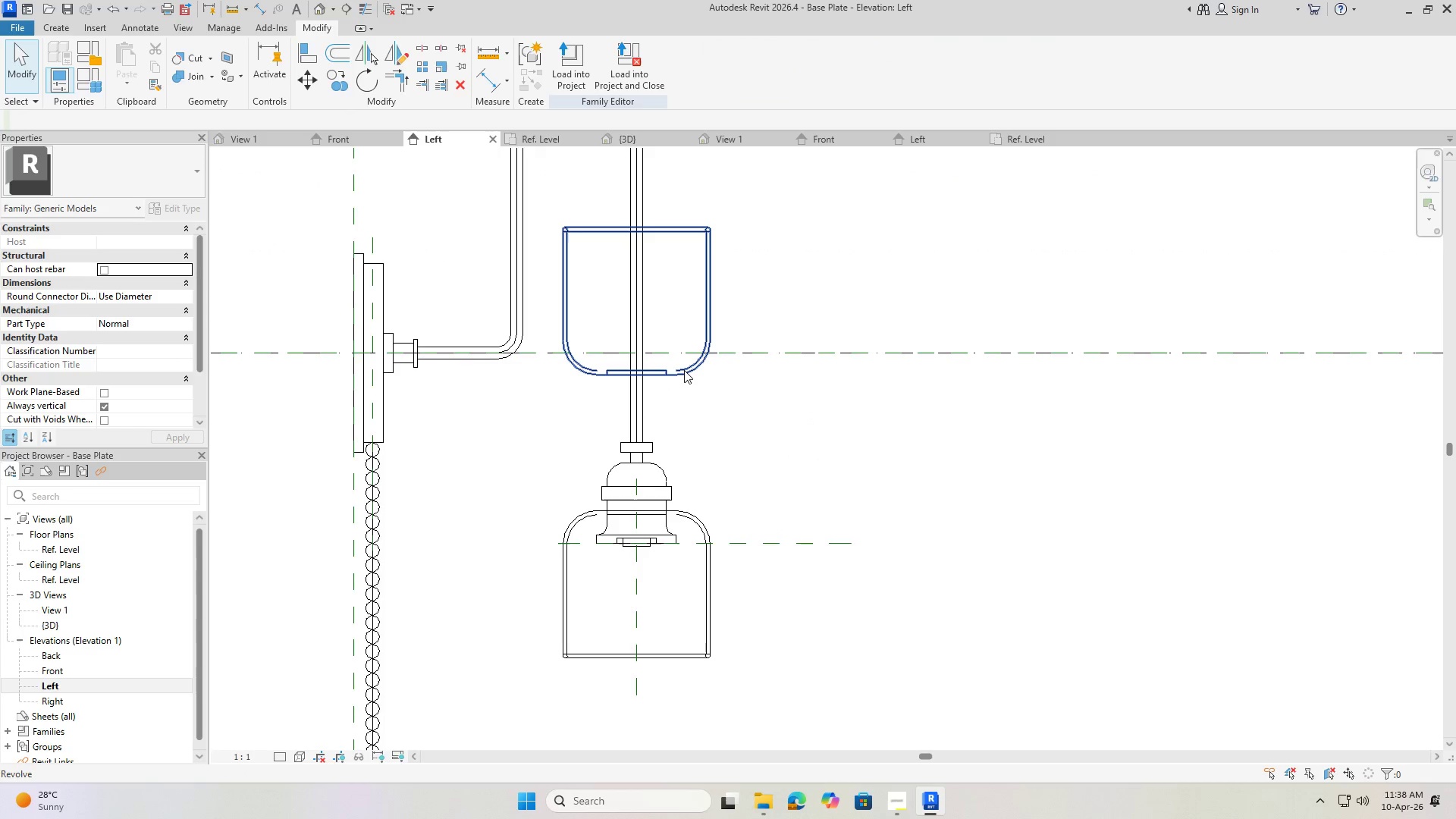 
key(Escape)
 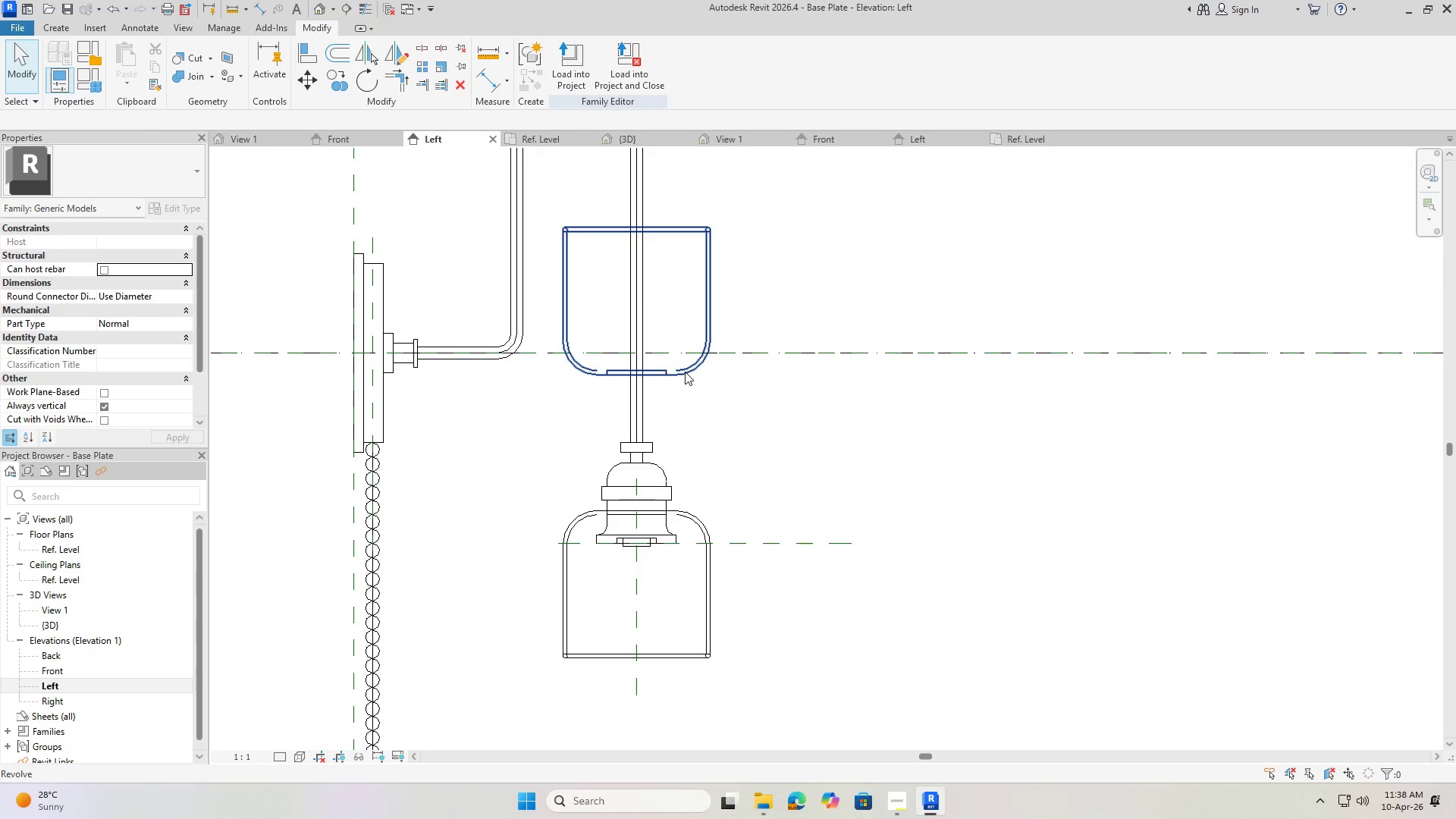 
left_click([685, 372])
 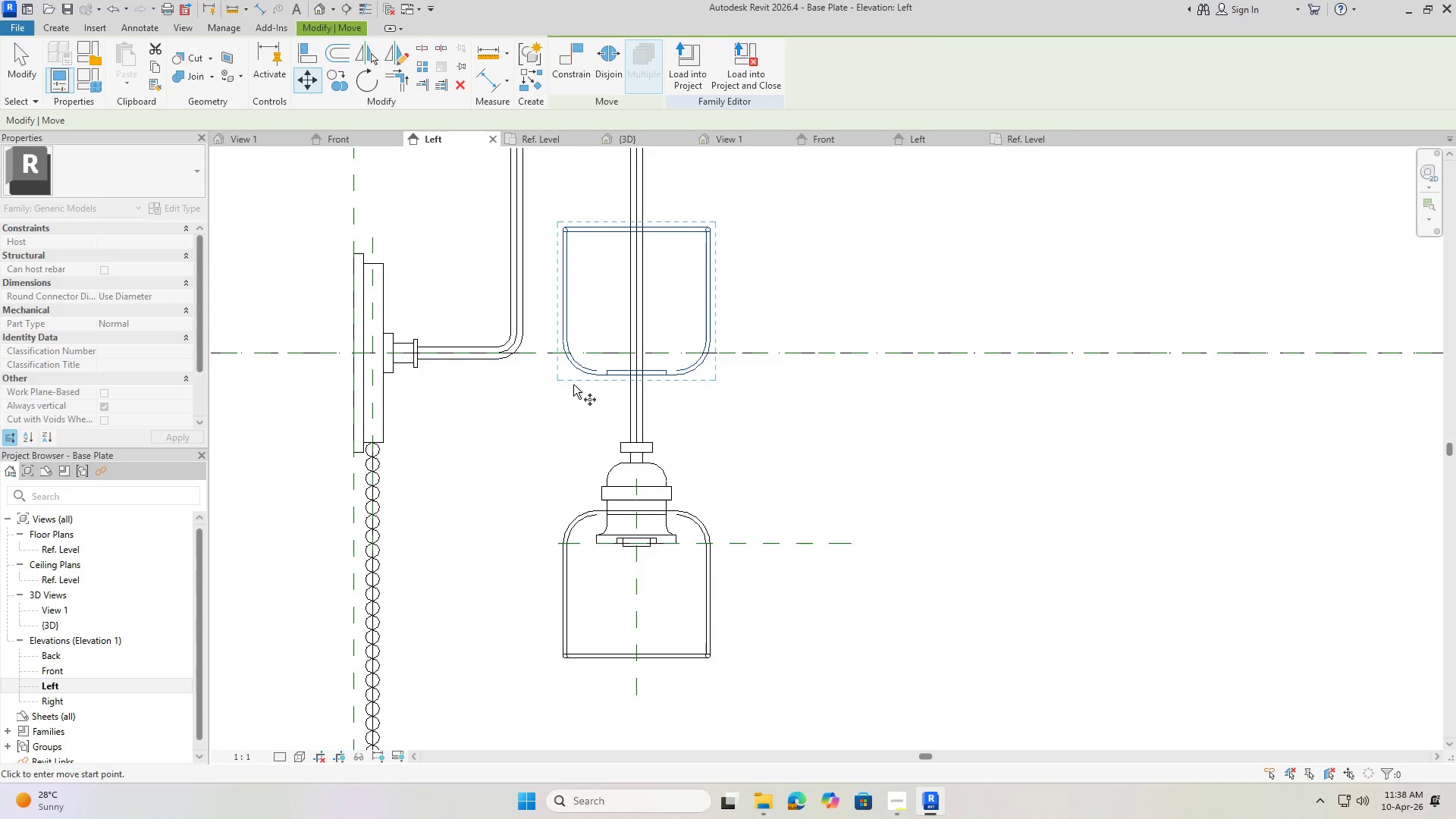 
left_click([633, 375])
 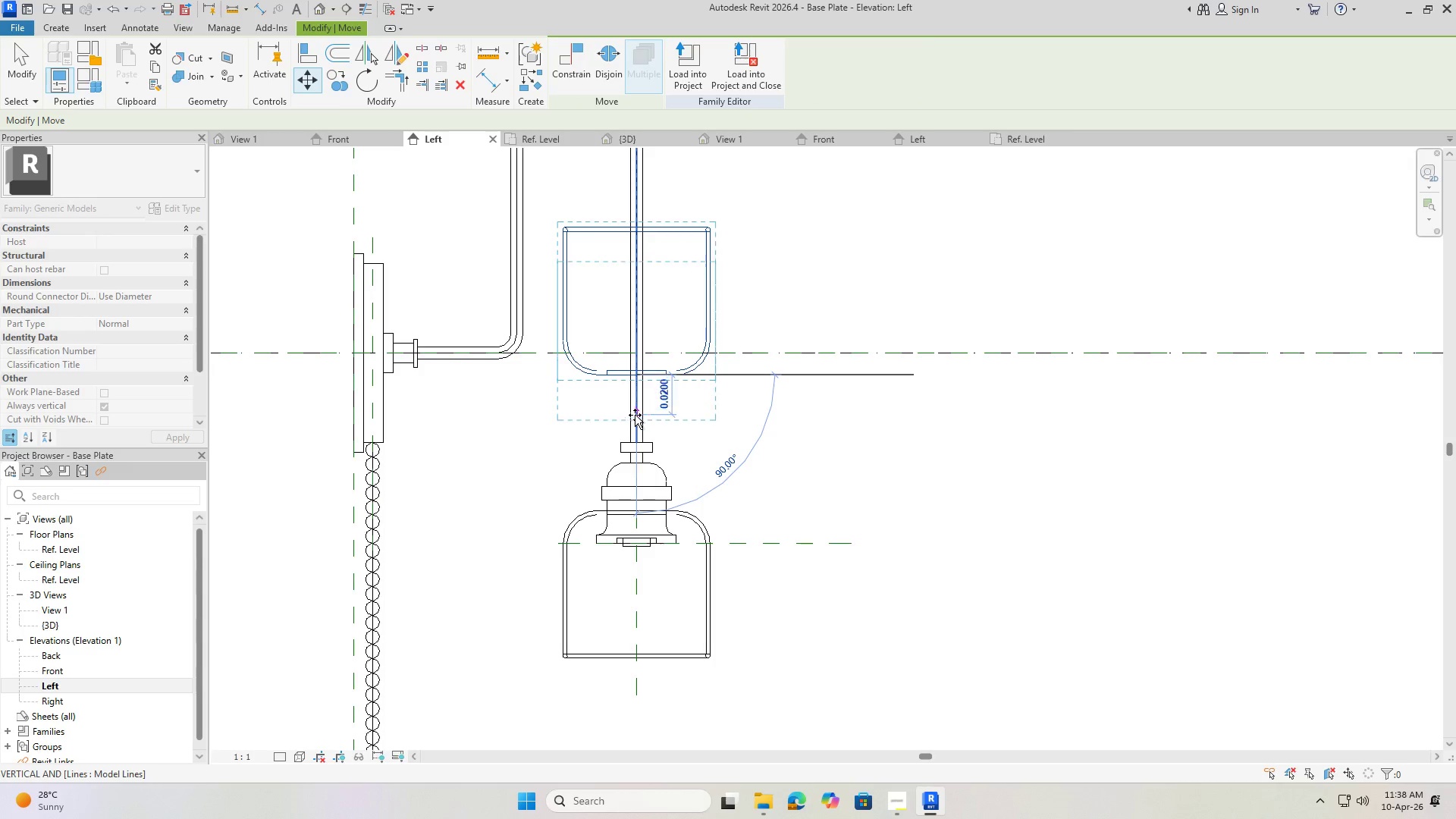 
scroll: coordinate [633, 424], scroll_direction: up, amount: 4.0
 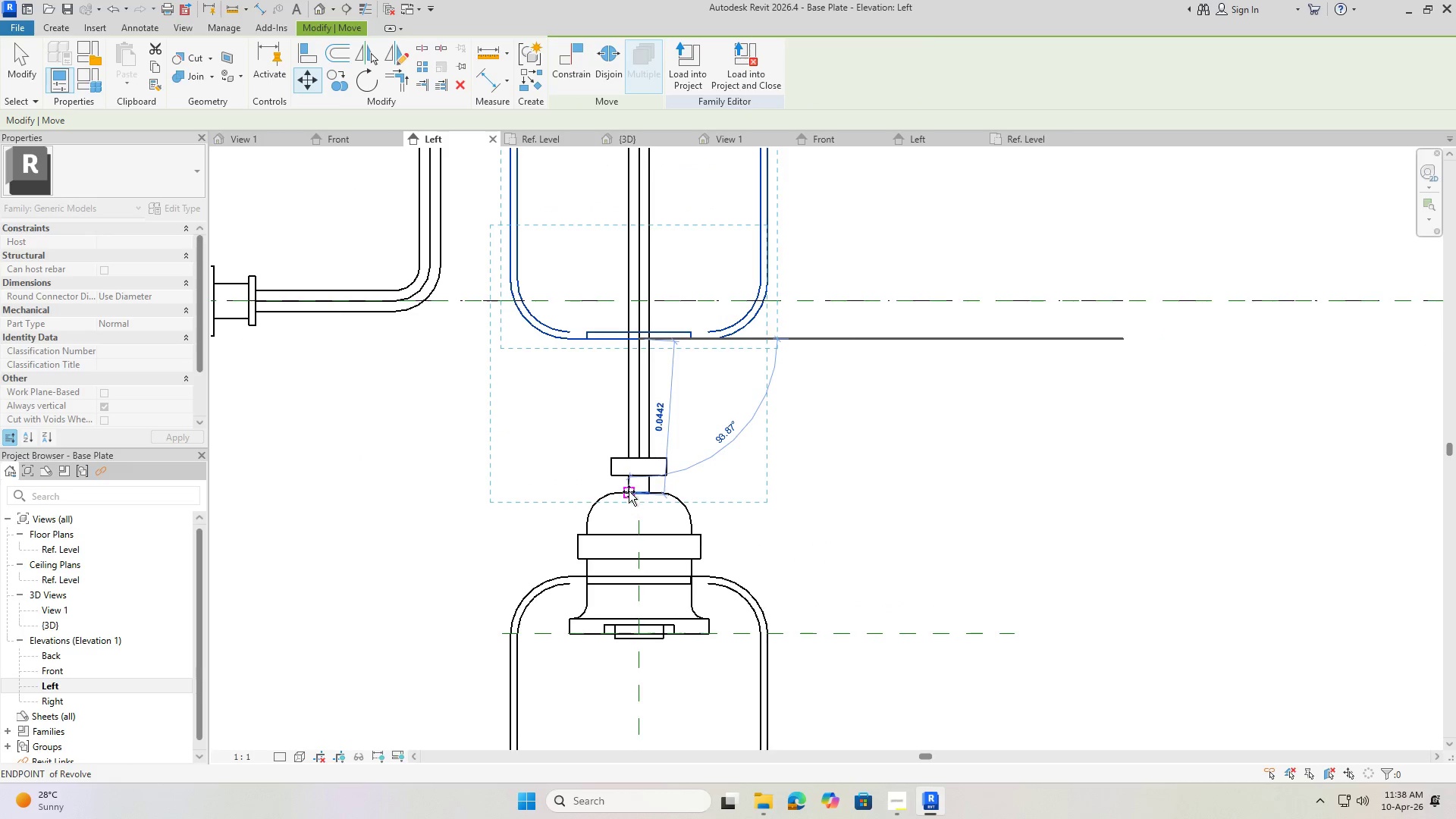 
left_click([634, 493])
 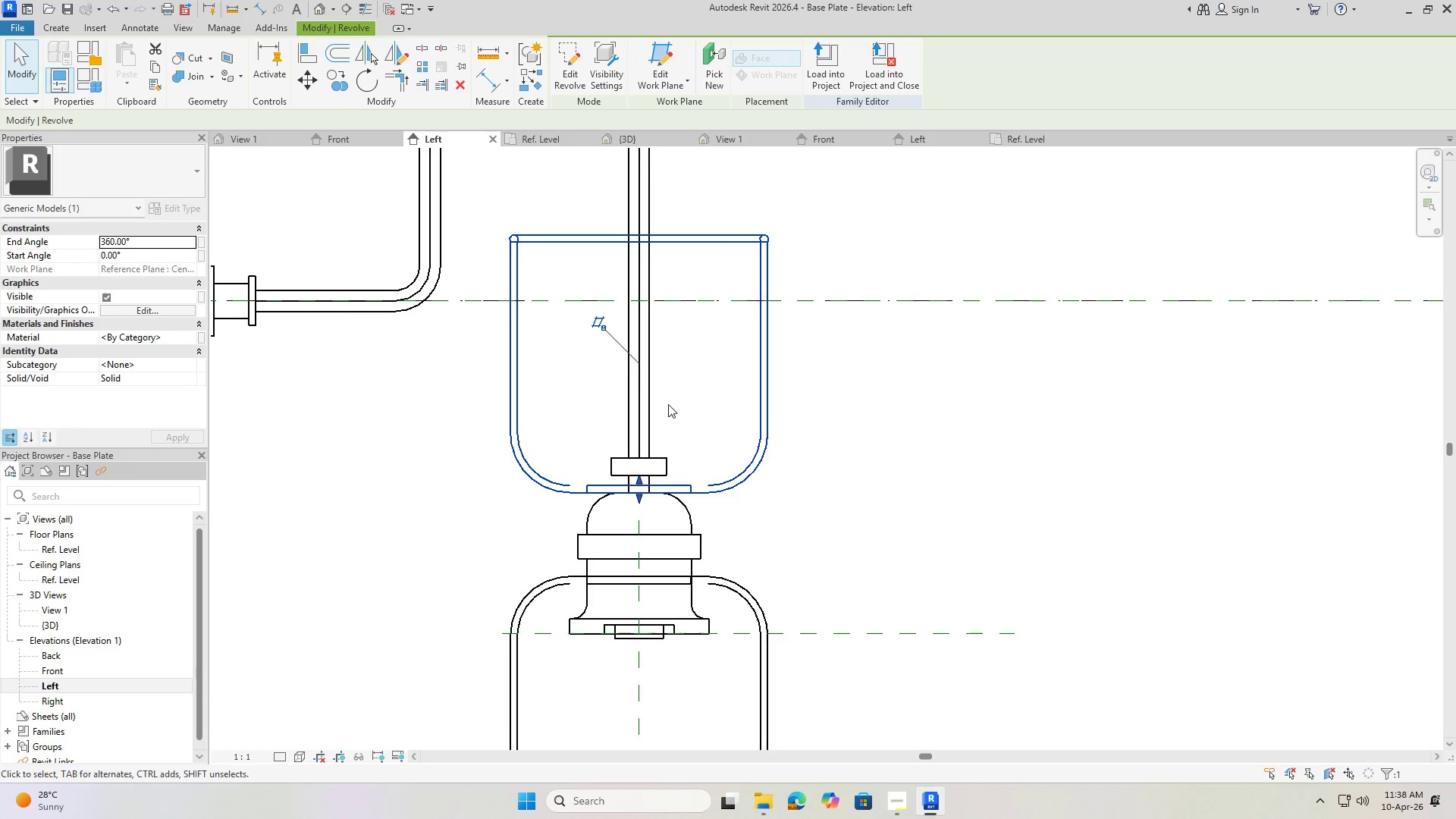 
key(Escape)
 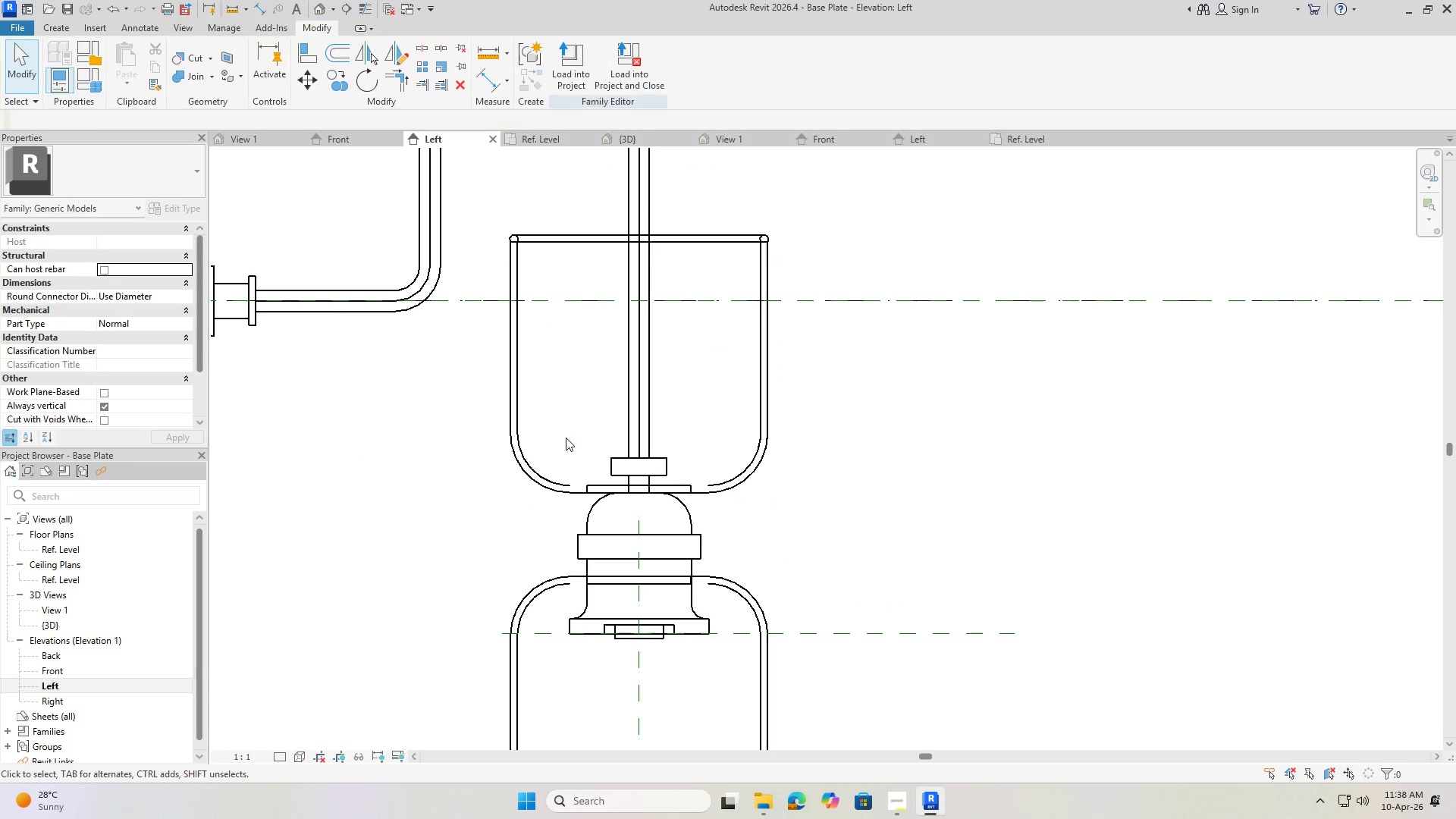 
key(Escape)
 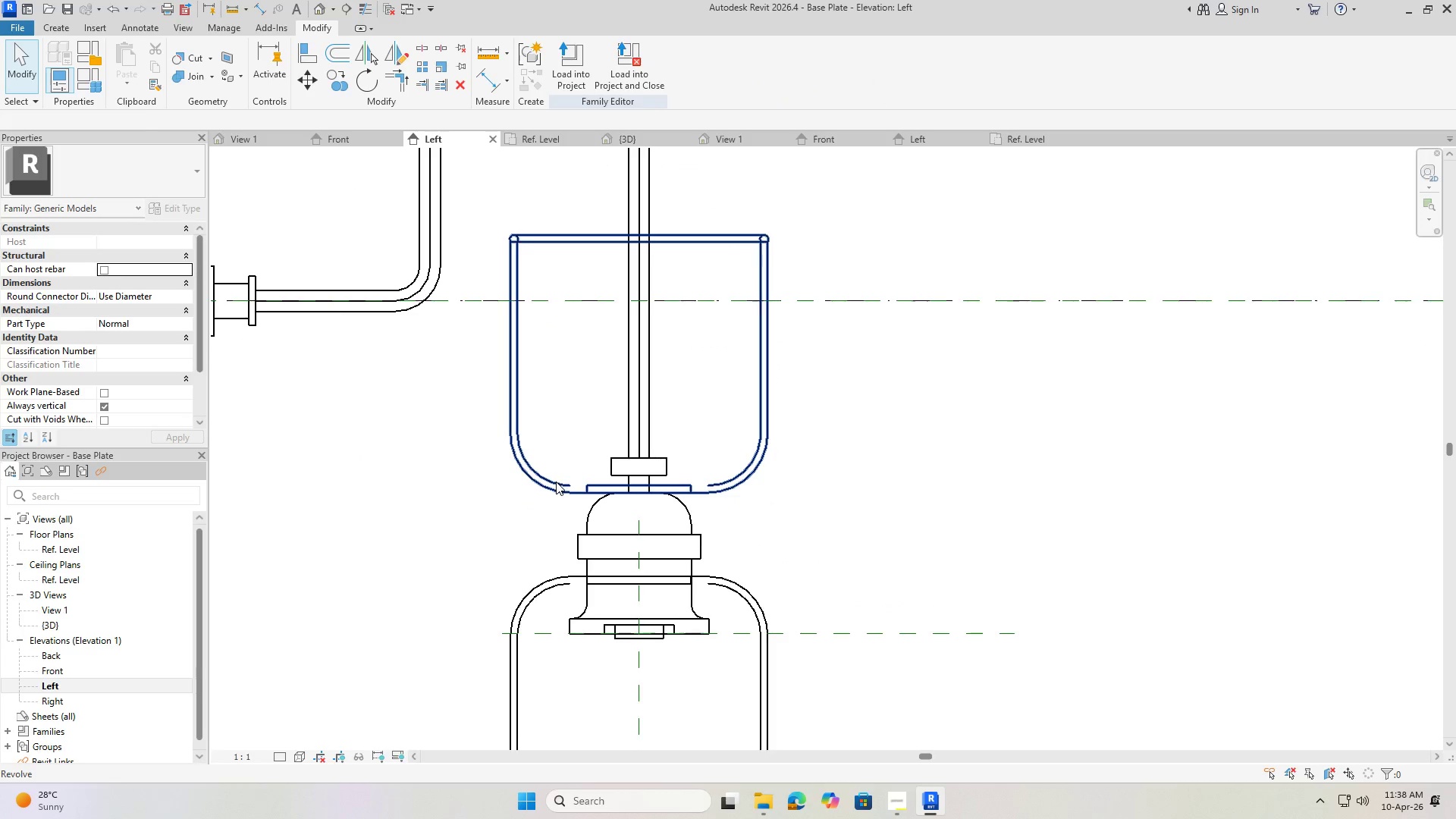 
left_click([556, 482])
 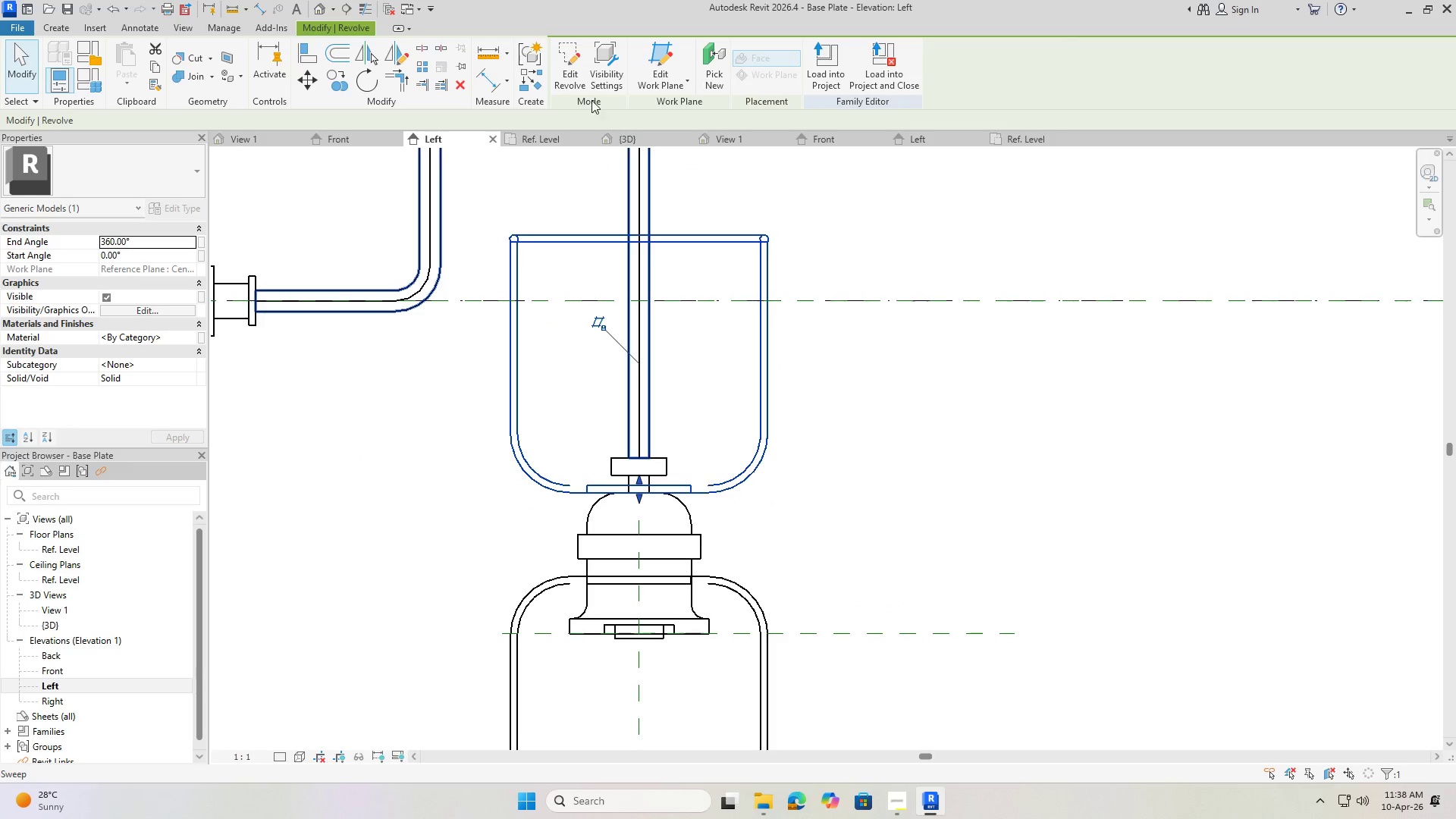 
left_click([564, 68])
 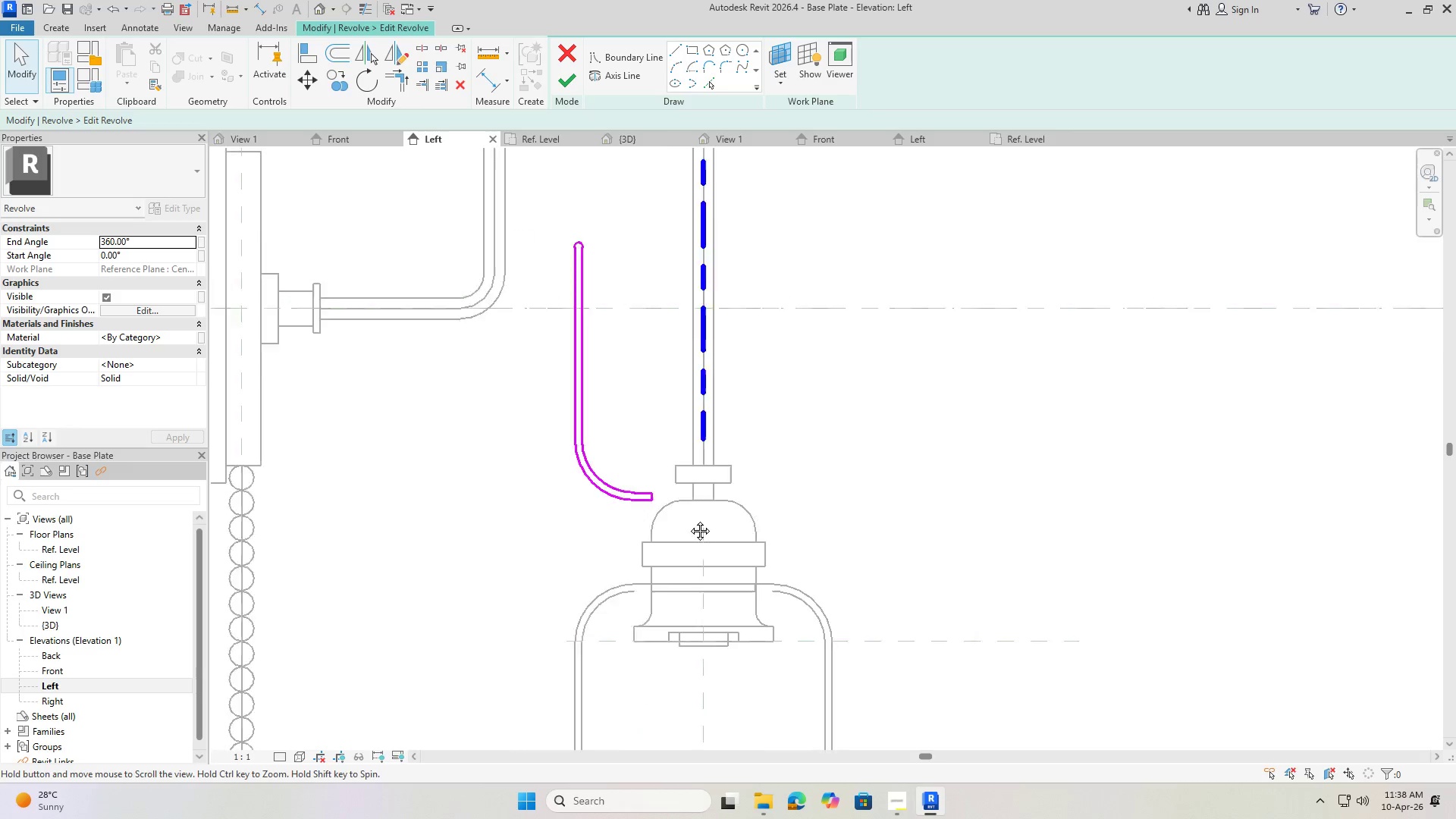 
scroll: coordinate [658, 539], scroll_direction: up, amount: 5.0
 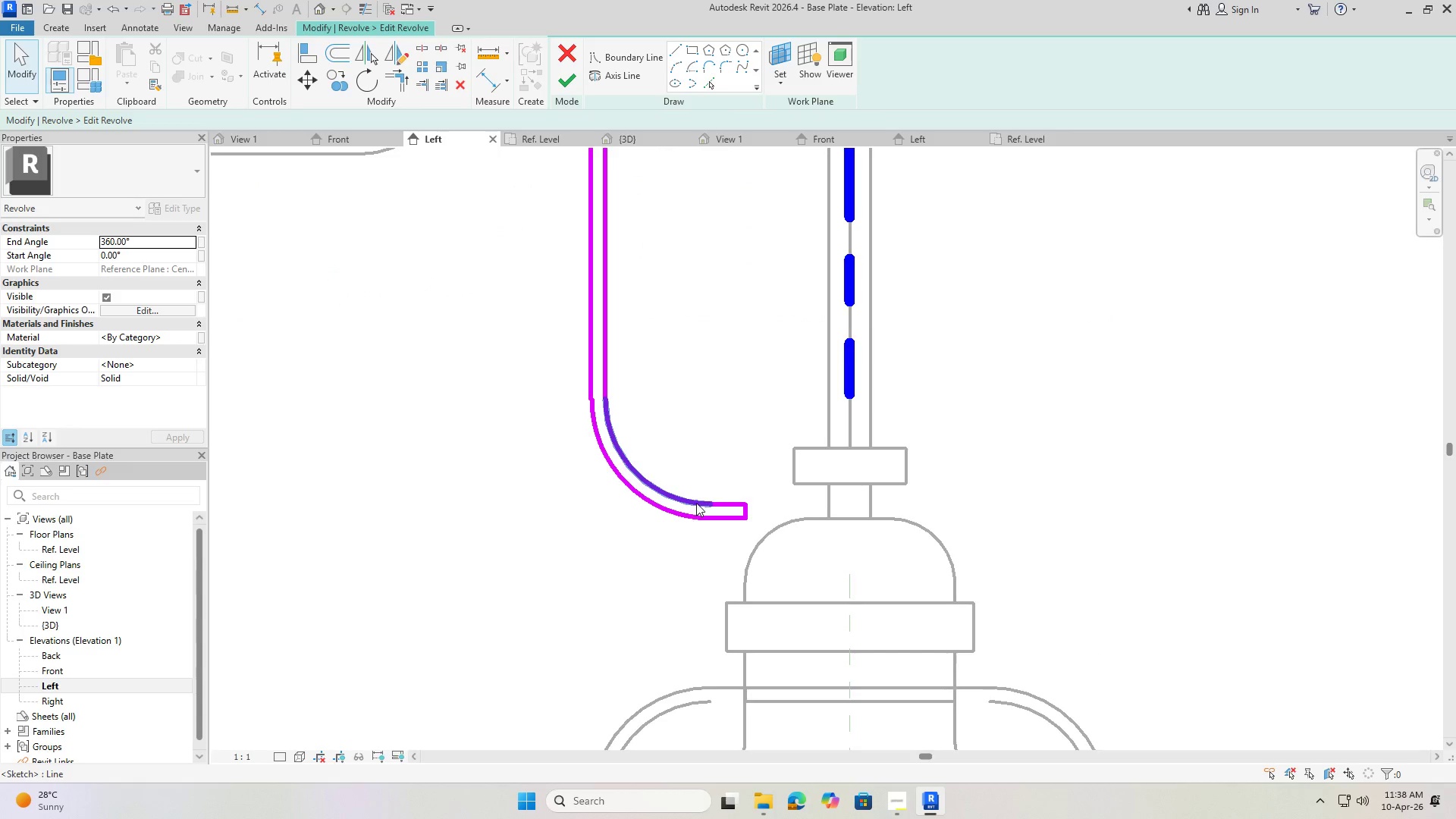 
left_click([695, 502])
 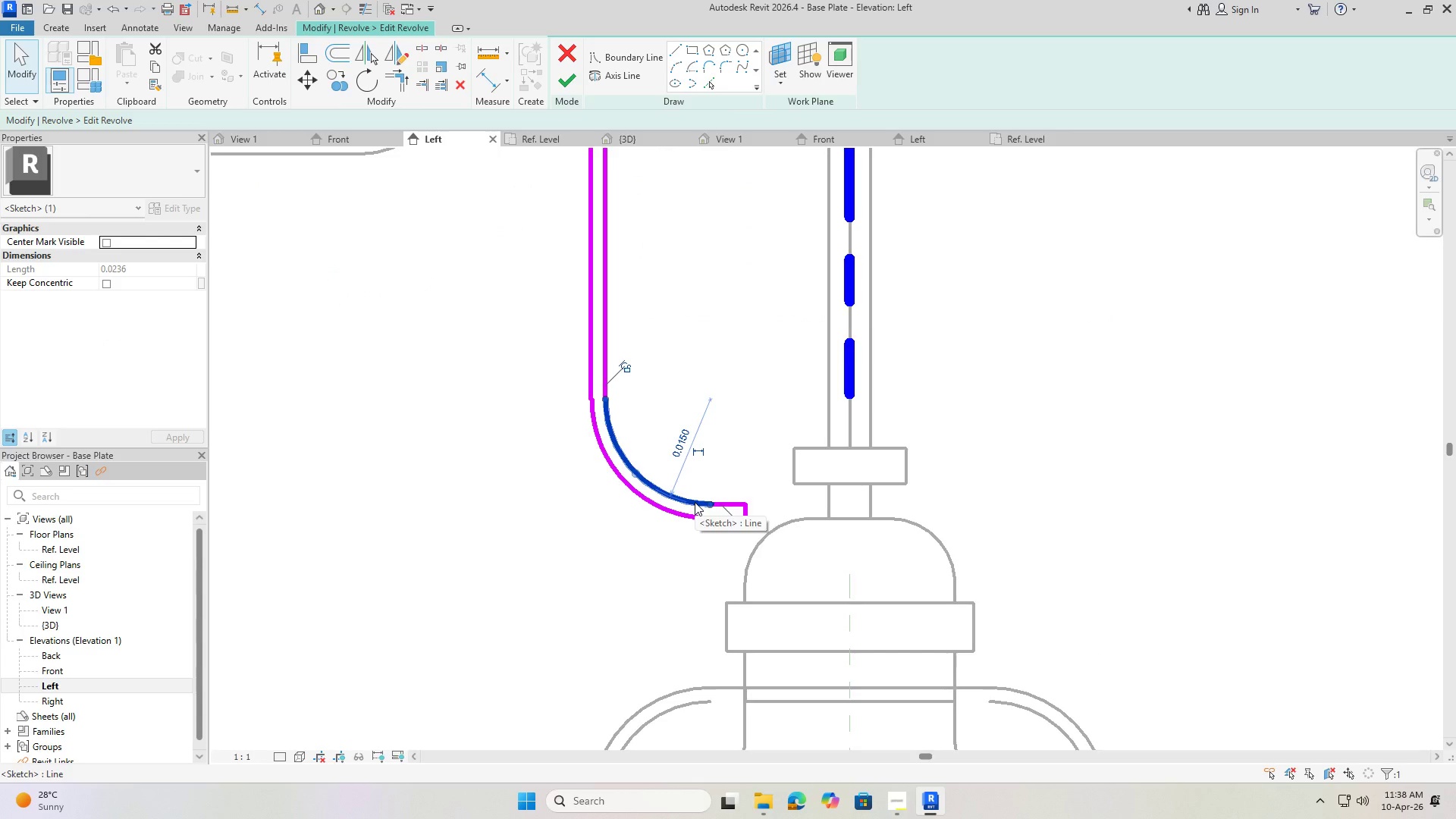 
key(Delete)
 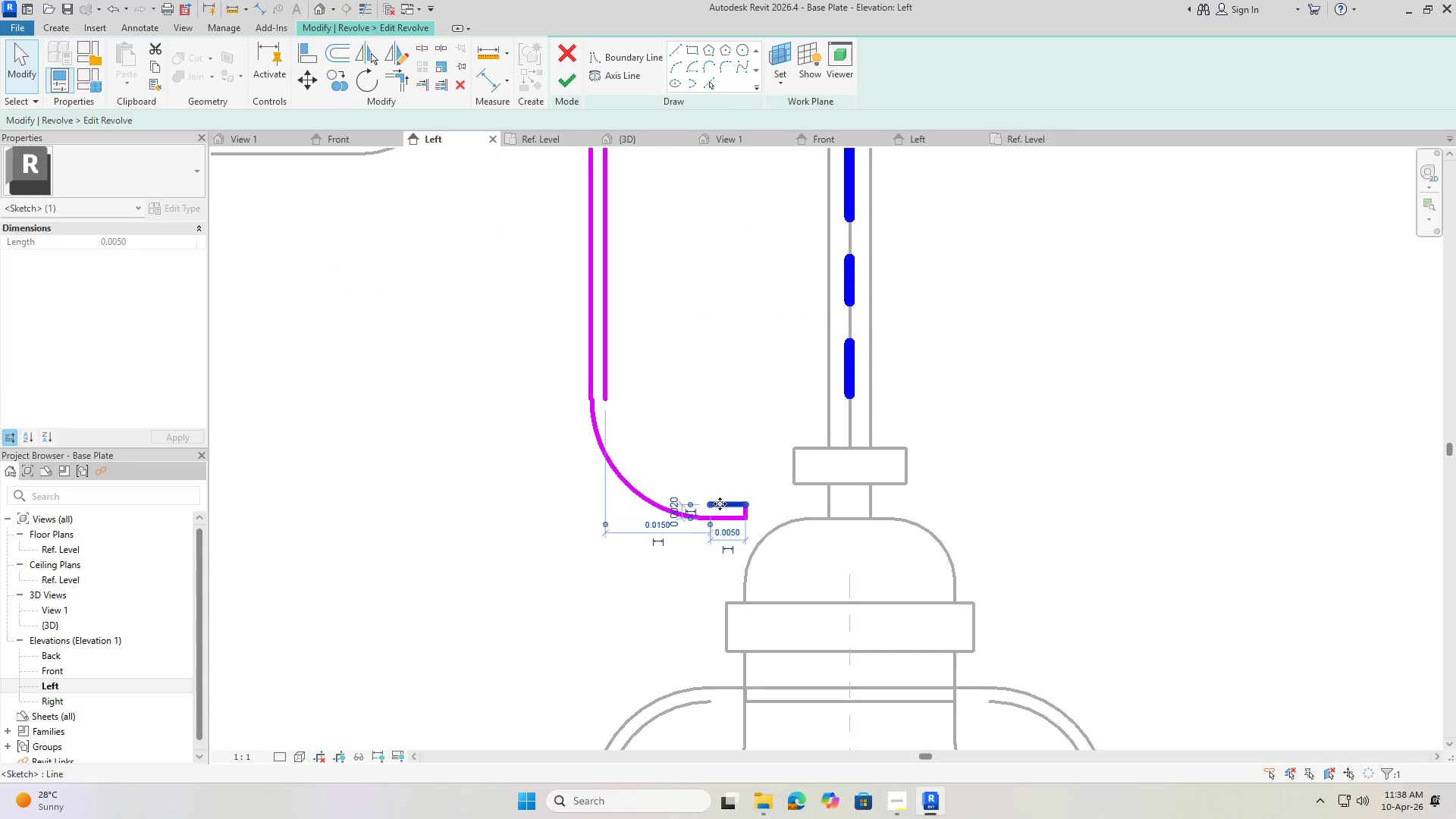 
key(Delete)
 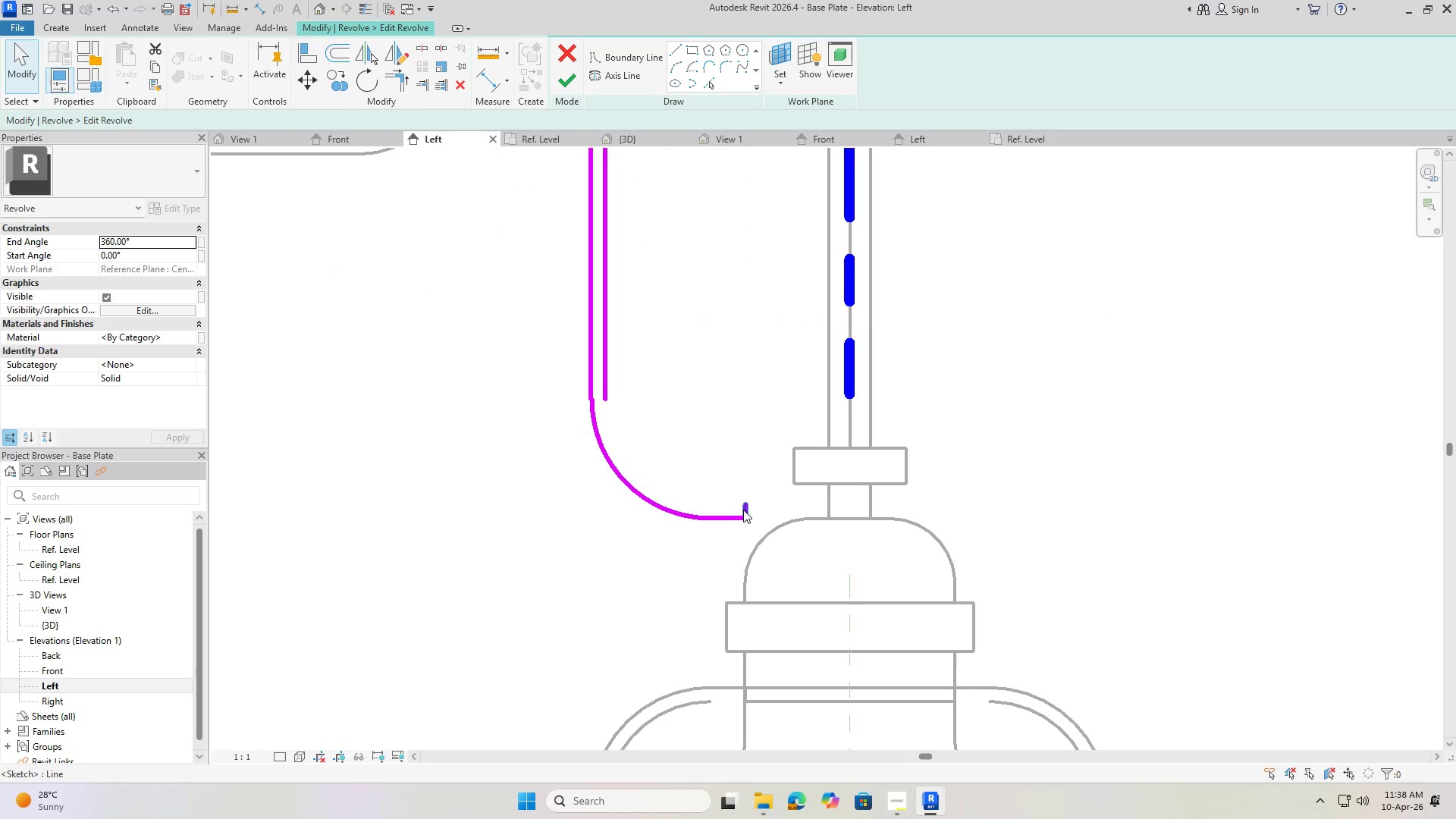 
left_click([742, 510])
 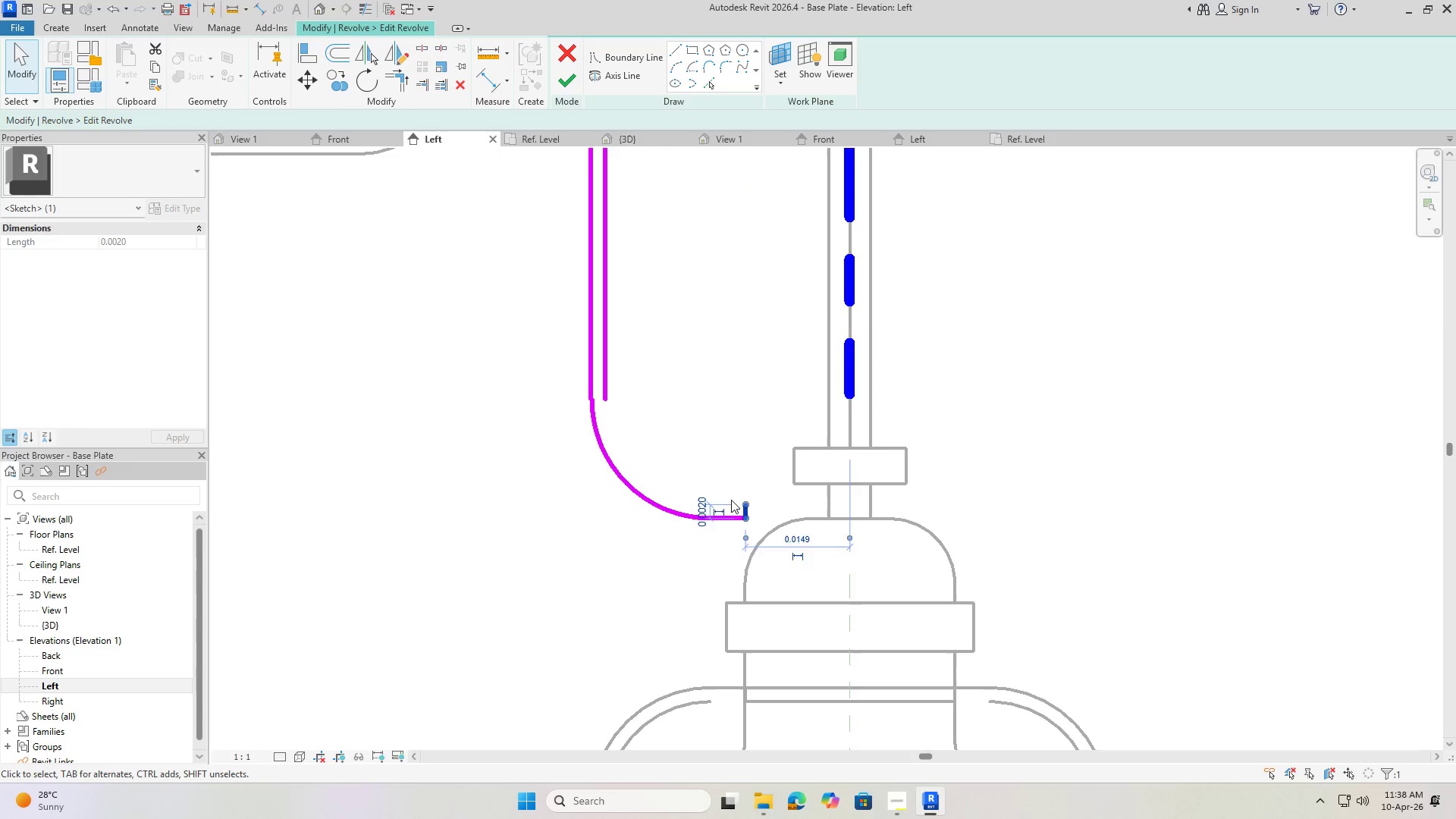 
key(Delete)
 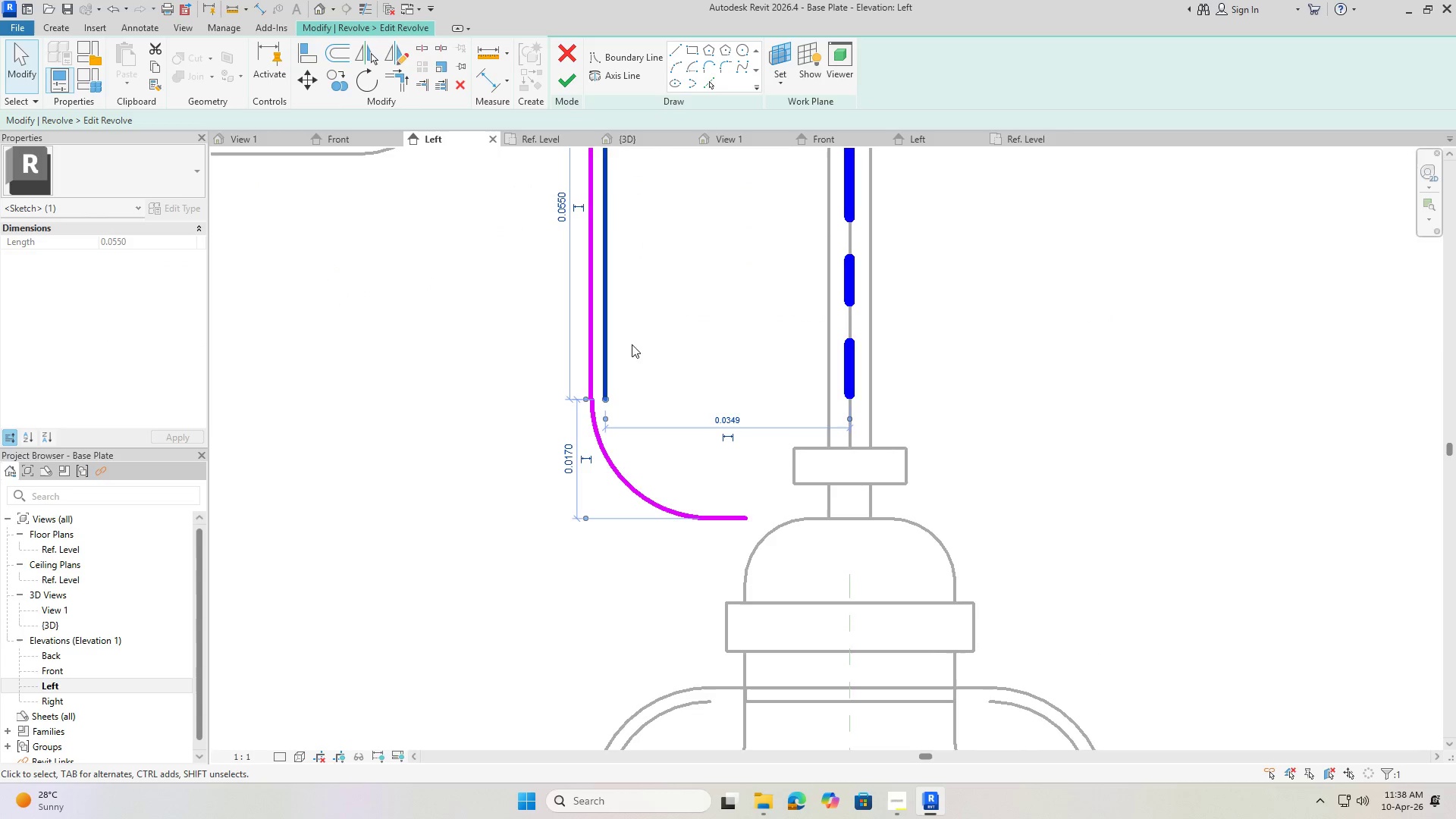 
key(Delete)
 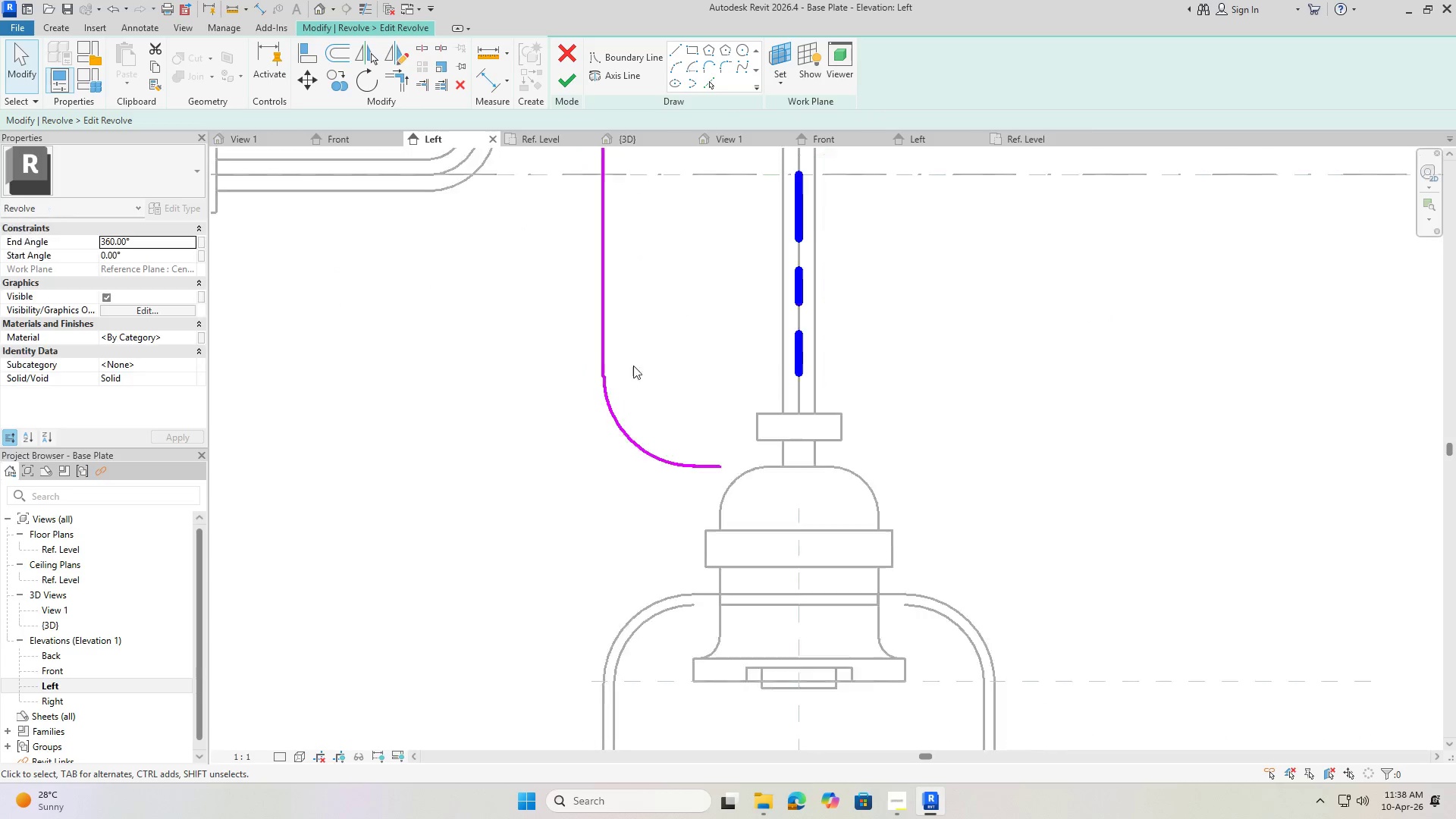 
scroll: coordinate [624, 515], scroll_direction: down, amount: 4.0
 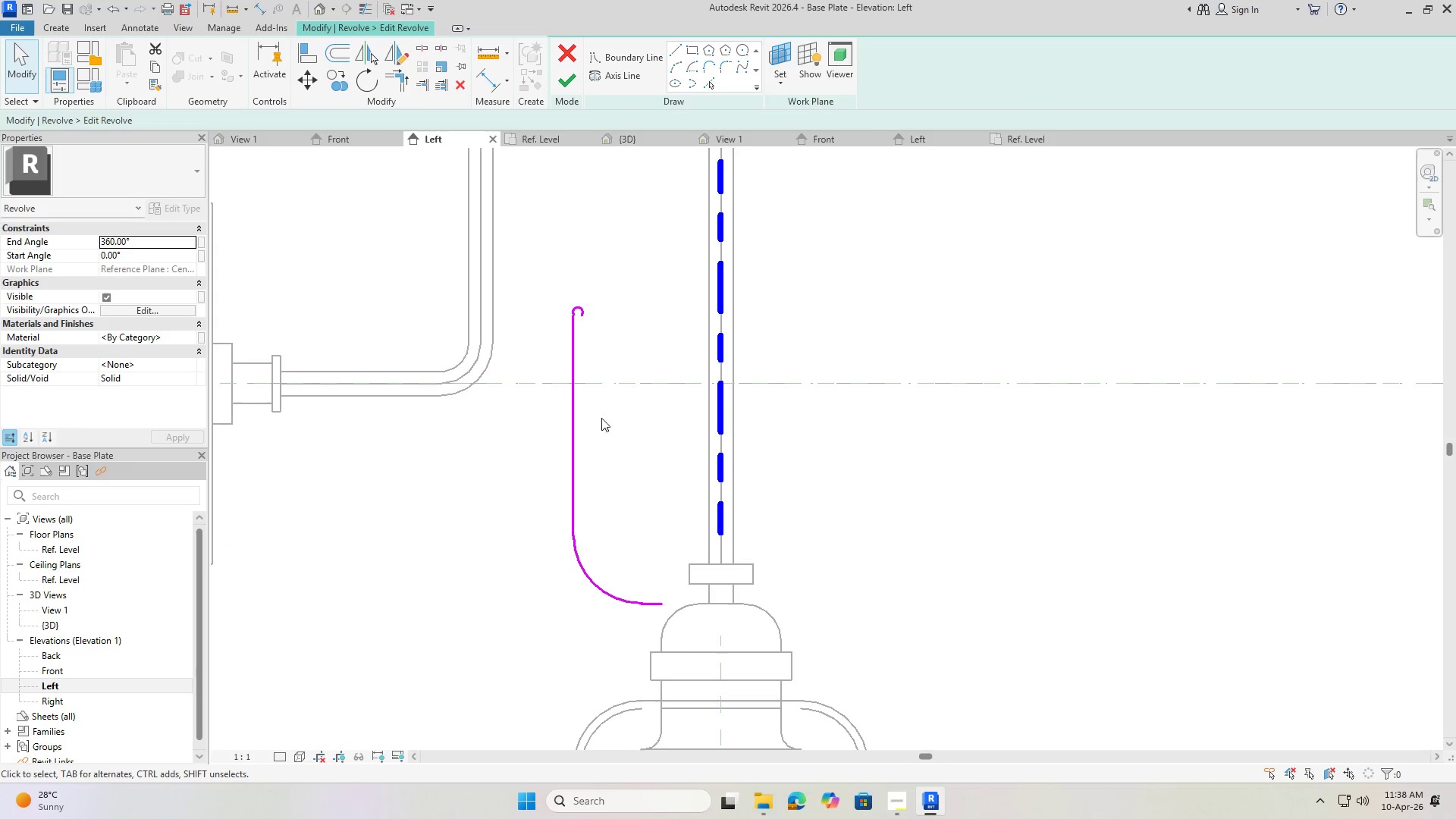 
left_click_drag(start_coordinate=[607, 369], to_coordinate=[566, 302])
 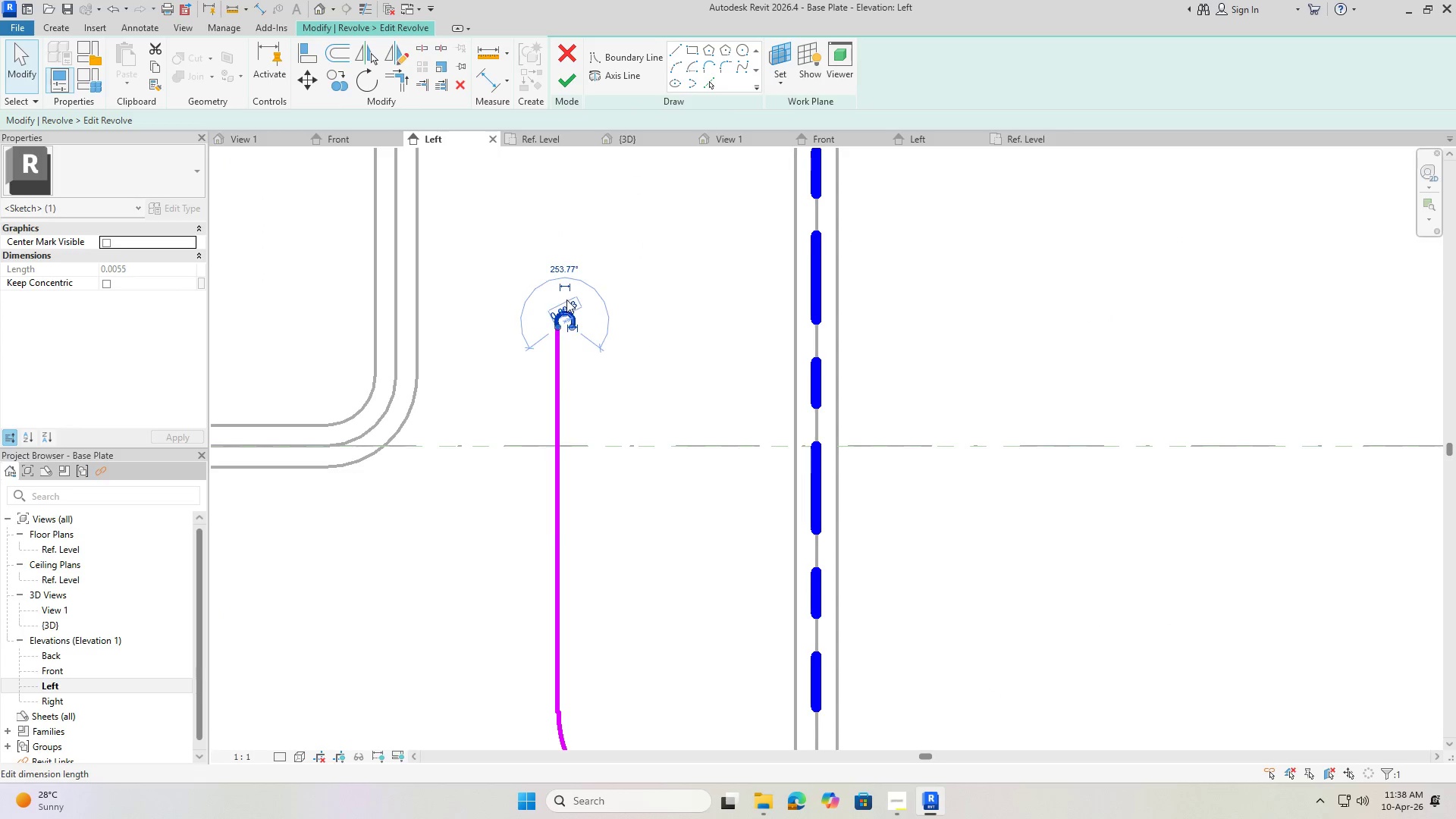 
scroll: coordinate [594, 300], scroll_direction: up, amount: 4.0
 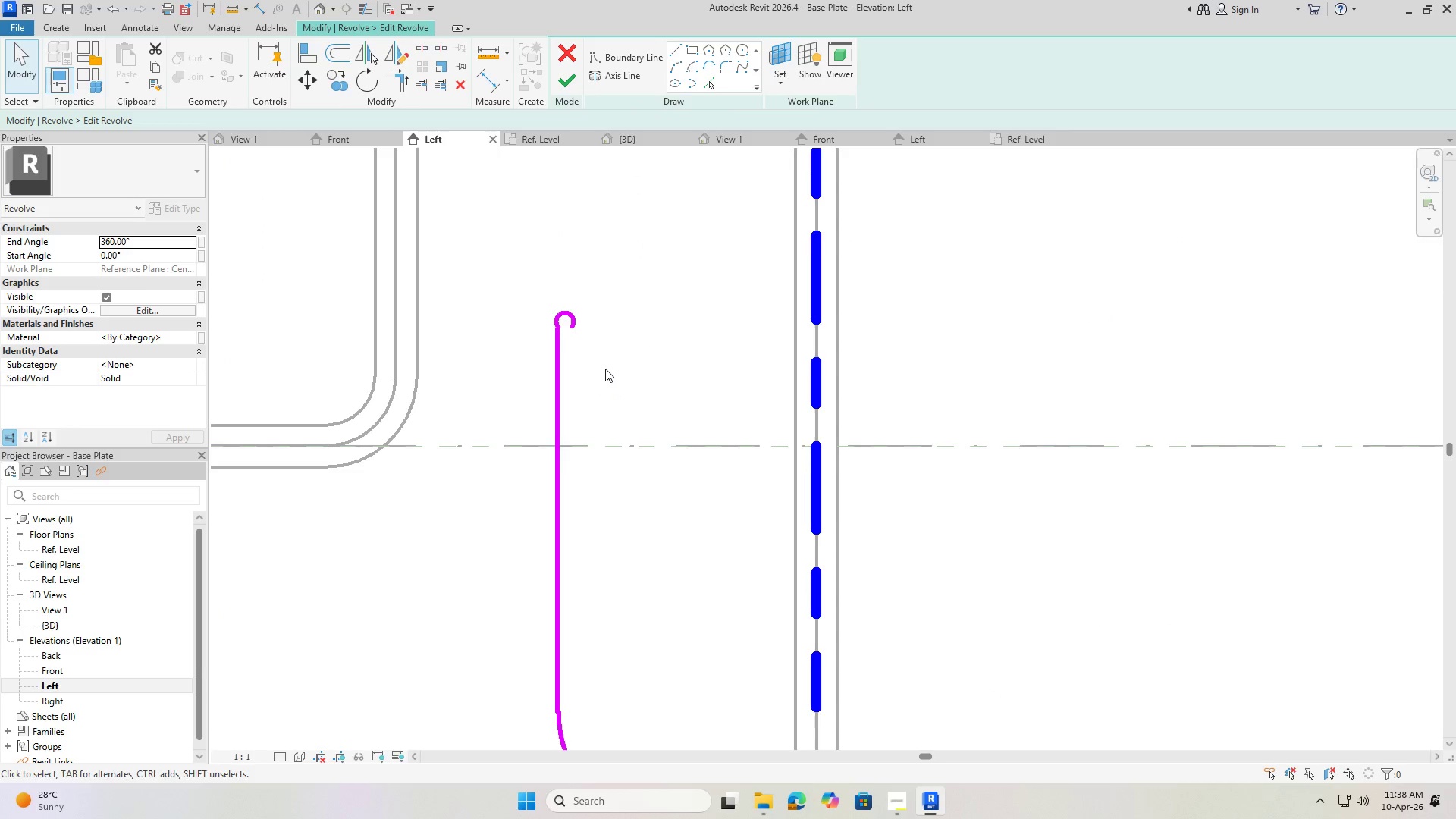 
key(Delete)
 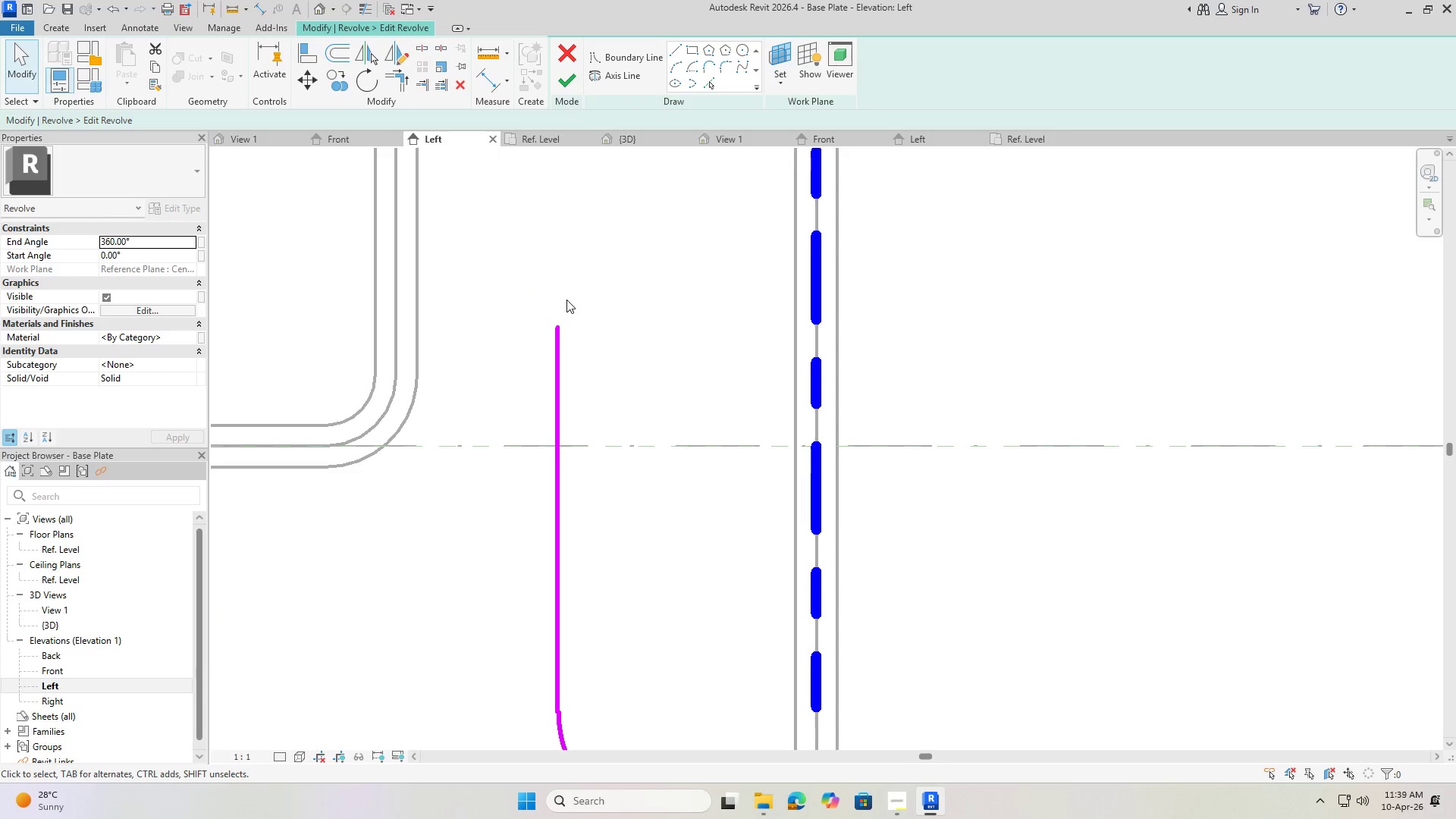 
scroll: coordinate [739, 466], scroll_direction: down, amount: 10.0
 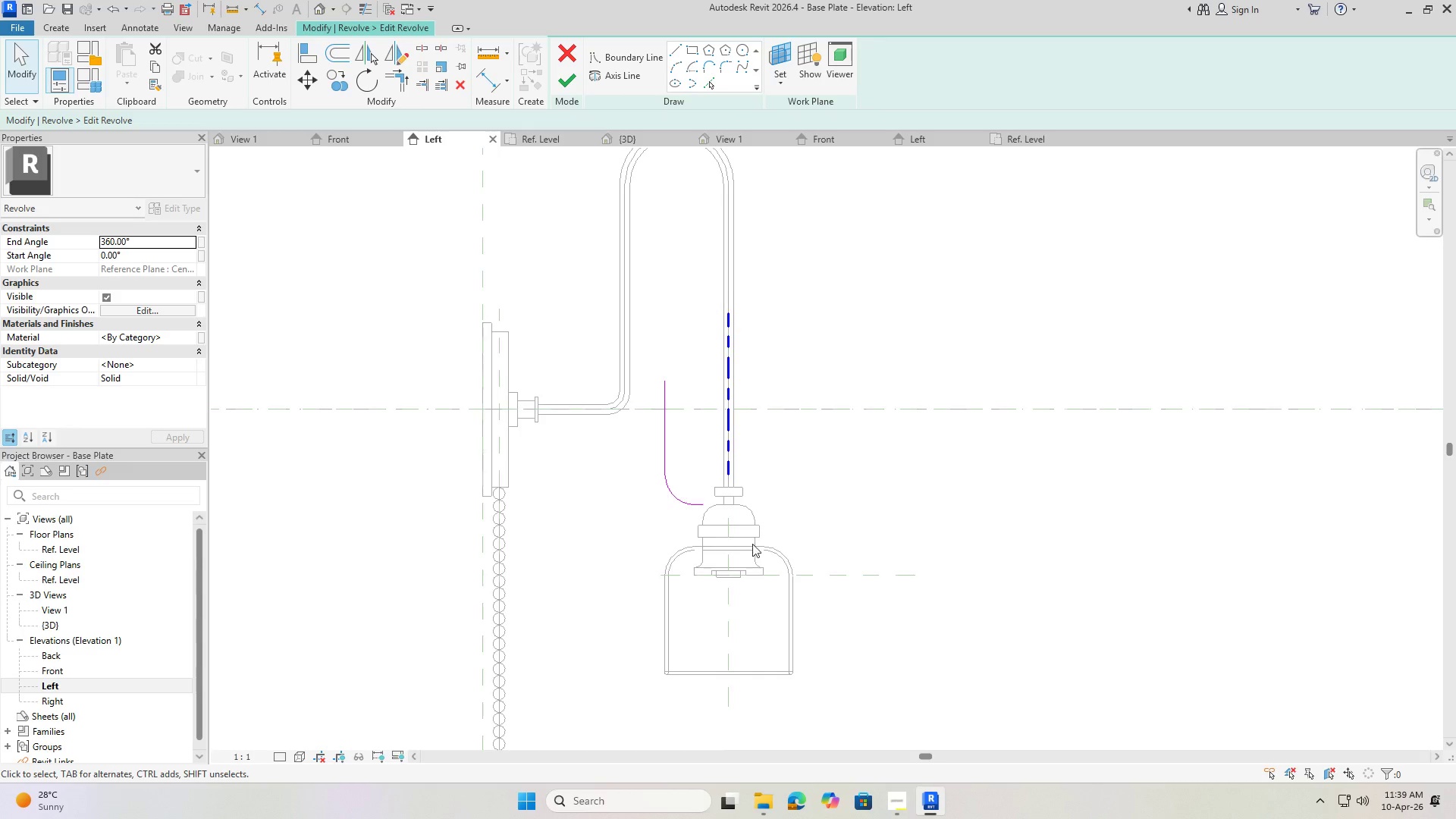 
scroll: coordinate [628, 433], scroll_direction: up, amount: 12.0
 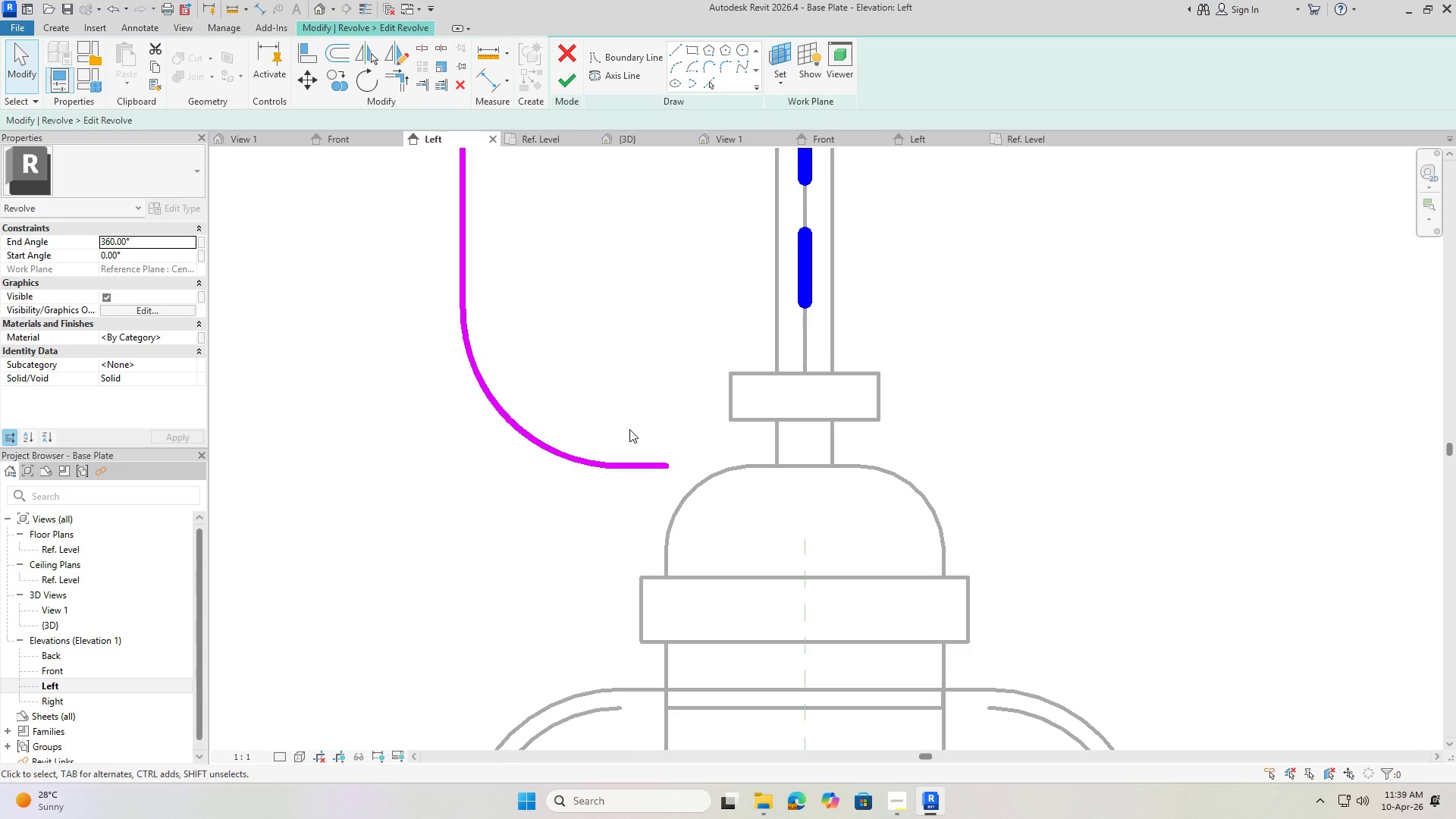 
wait(9.14)
 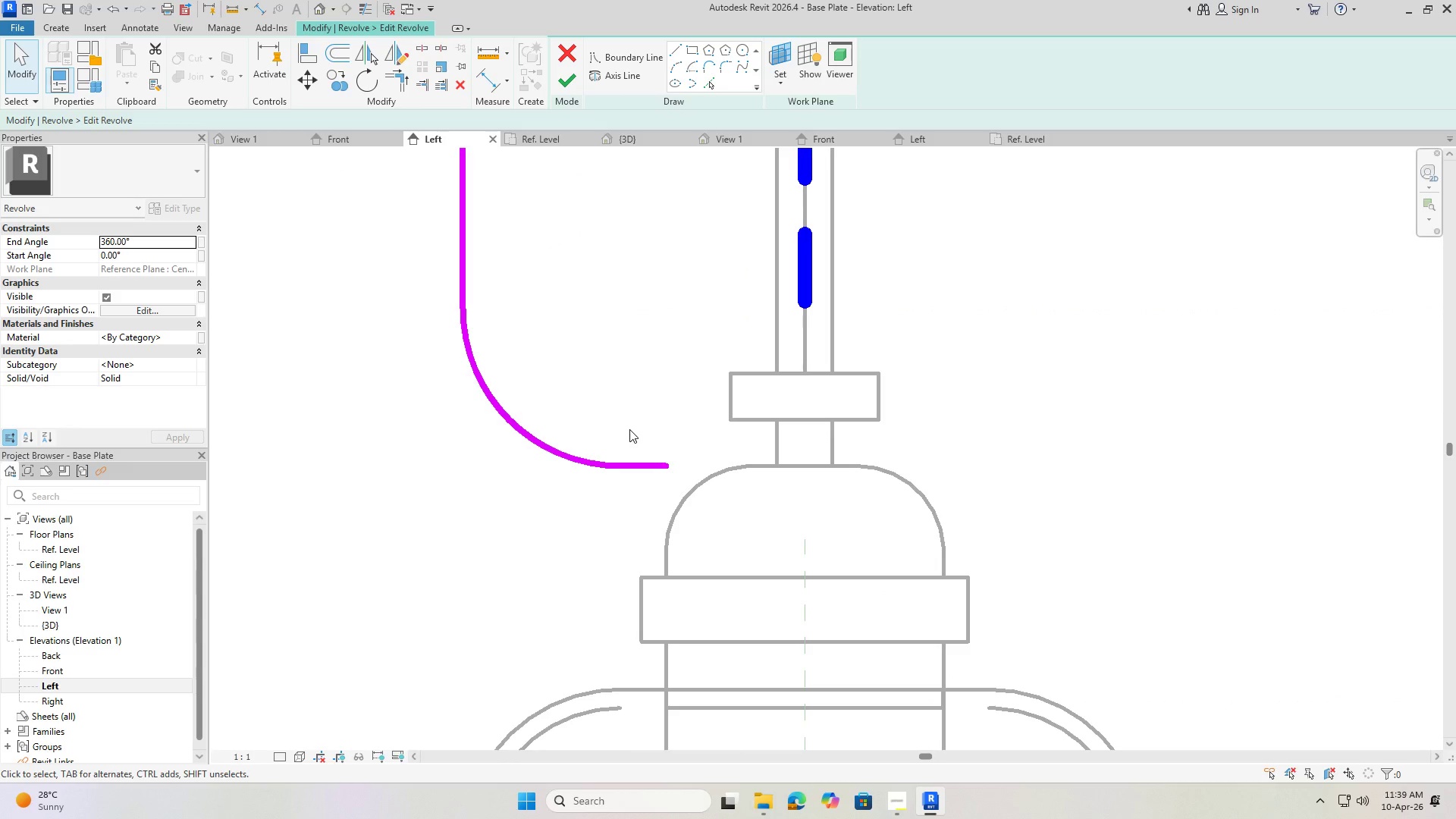 
scroll: coordinate [649, 355], scroll_direction: down, amount: 4.0
 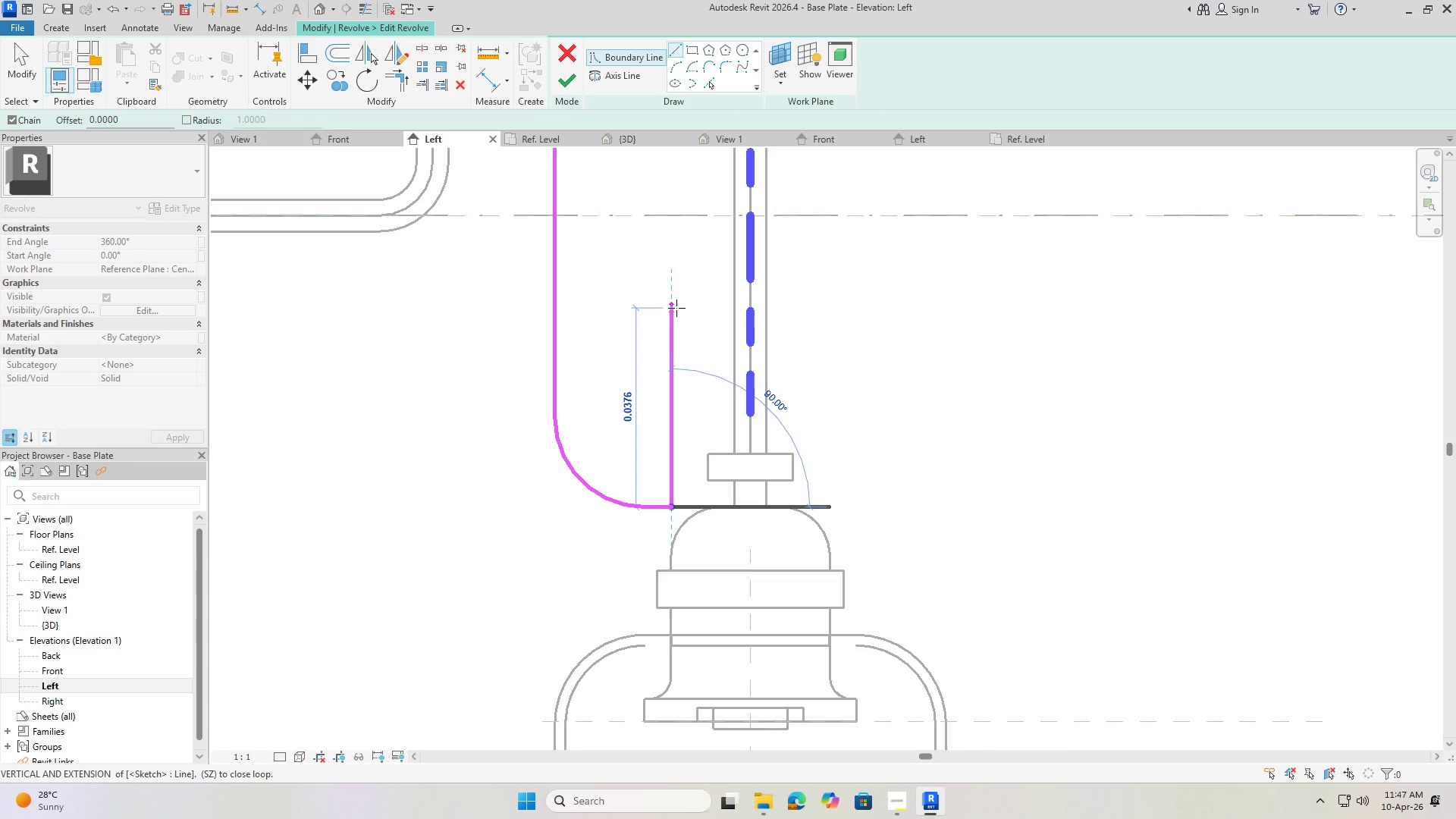 
wait(502.62)
 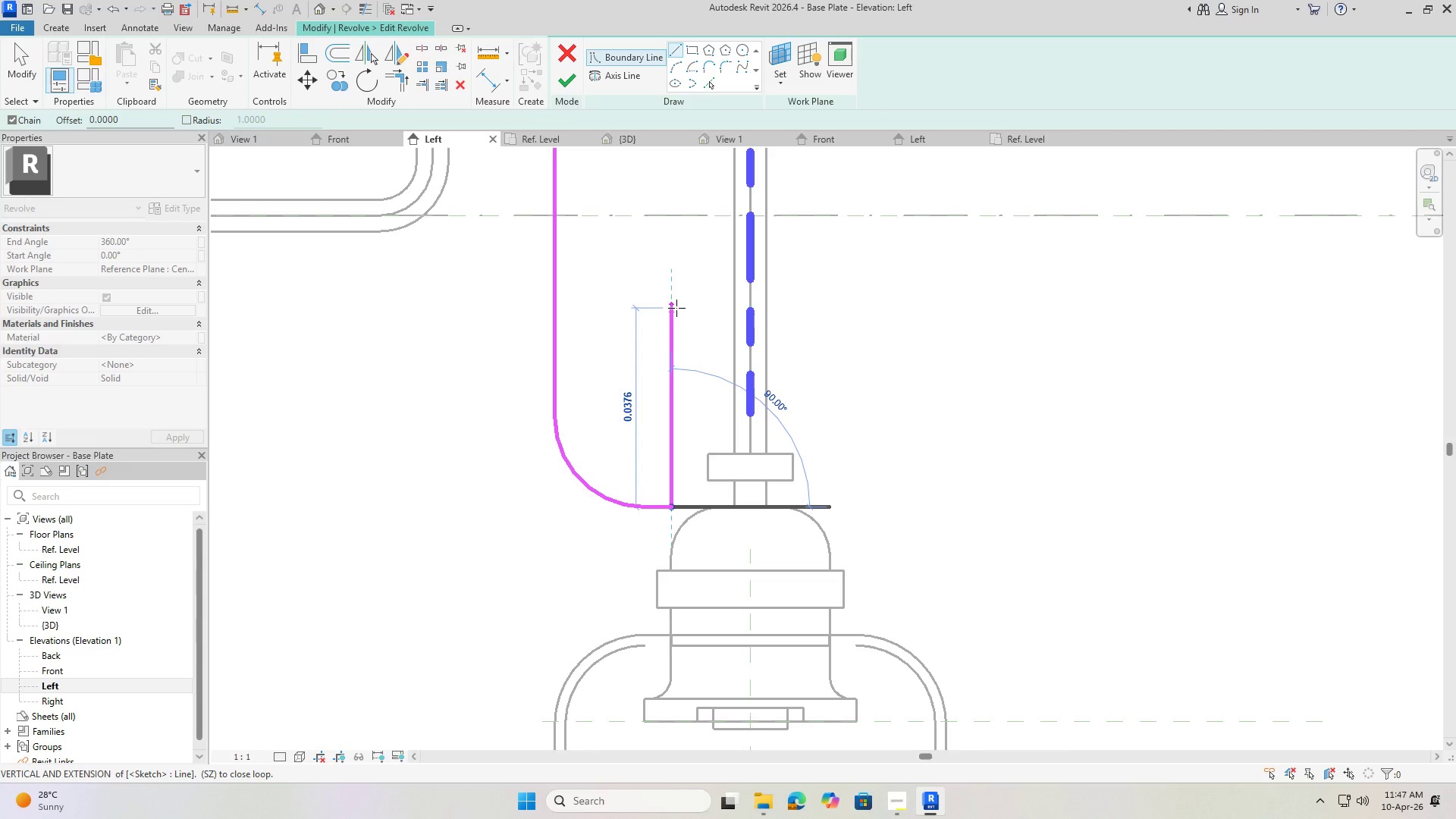 
key(Escape)
 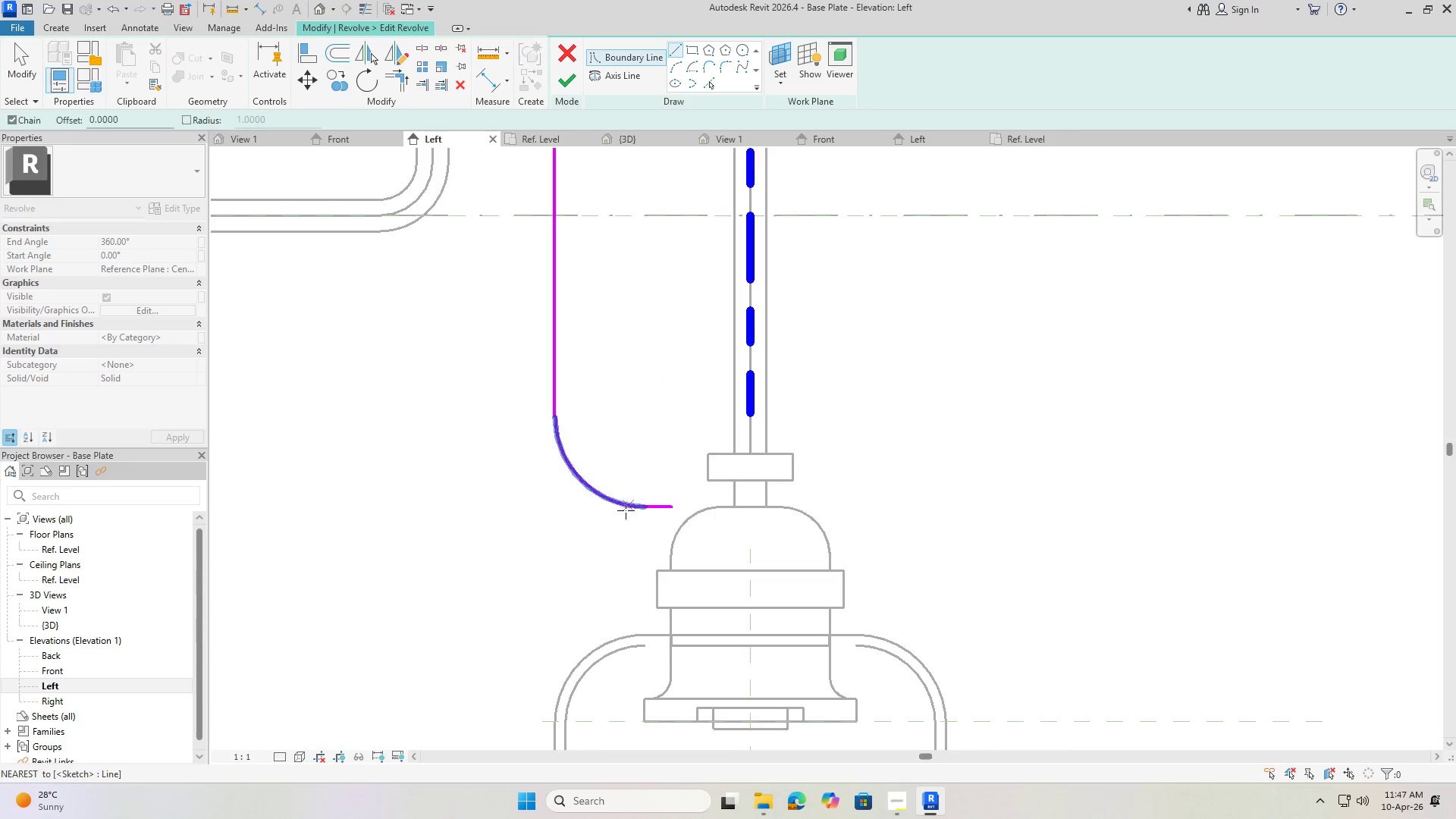 
key(Escape)
 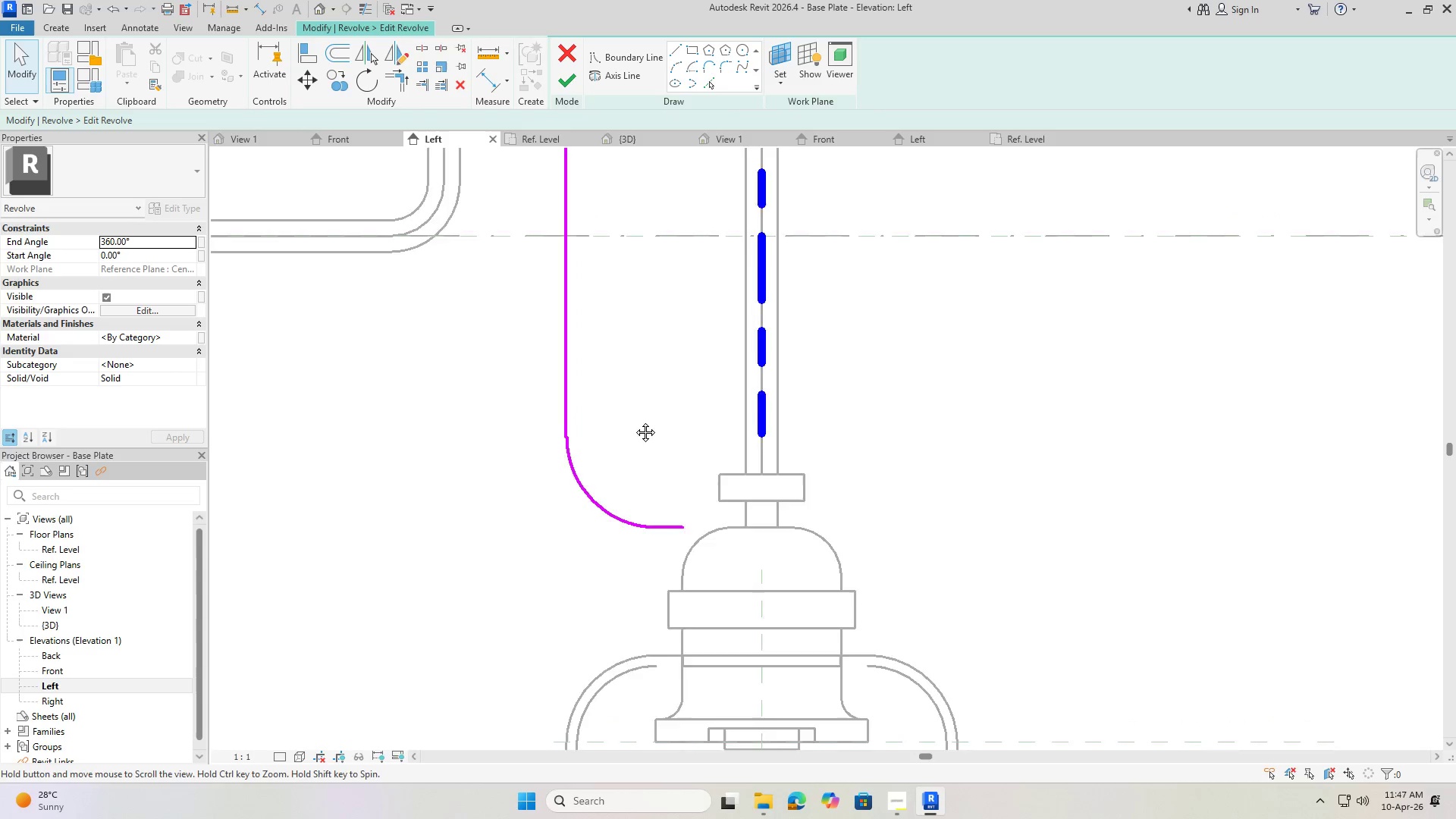 
scroll: coordinate [671, 473], scroll_direction: down, amount: 1.0
 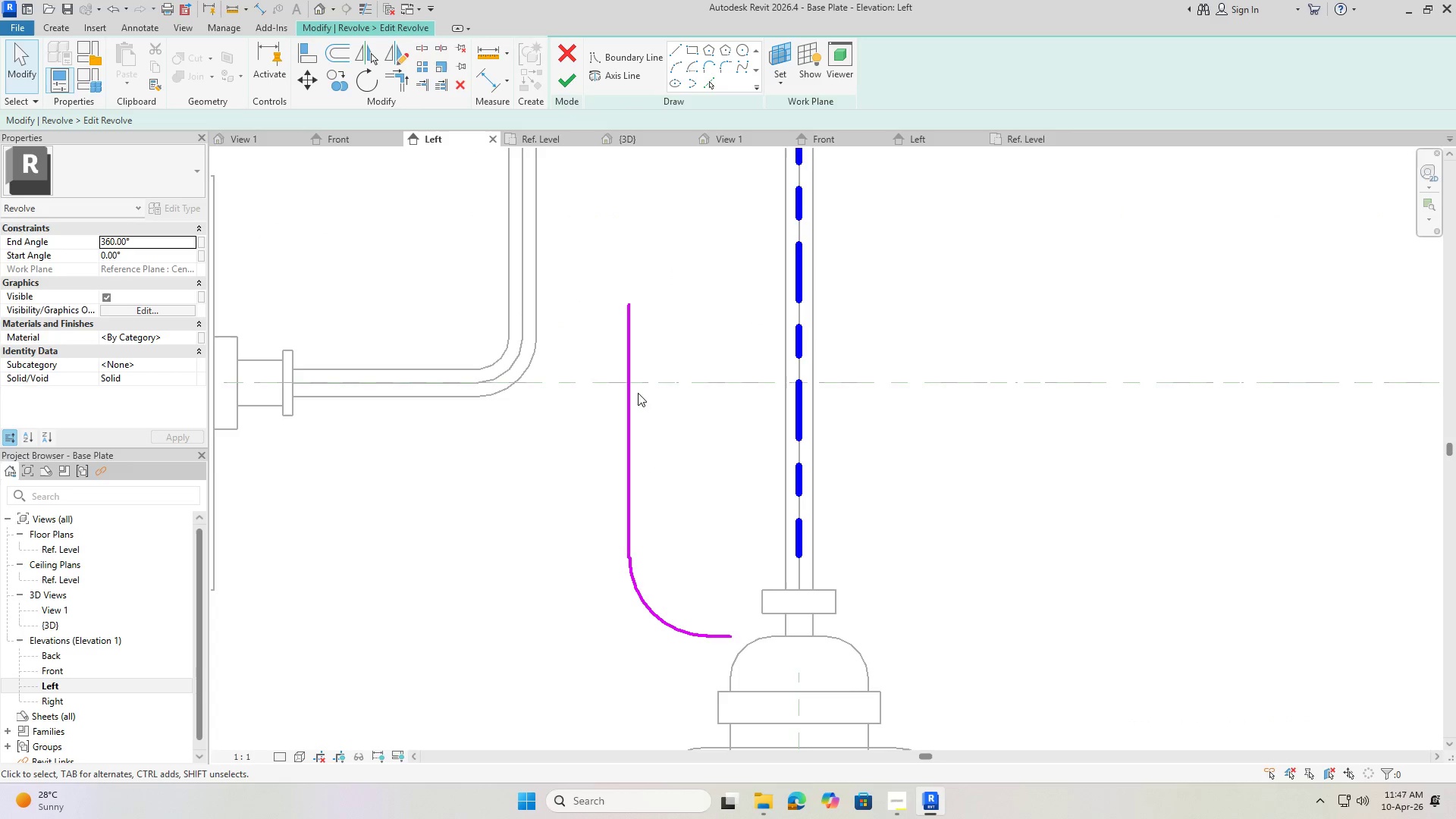 
key(Escape)
 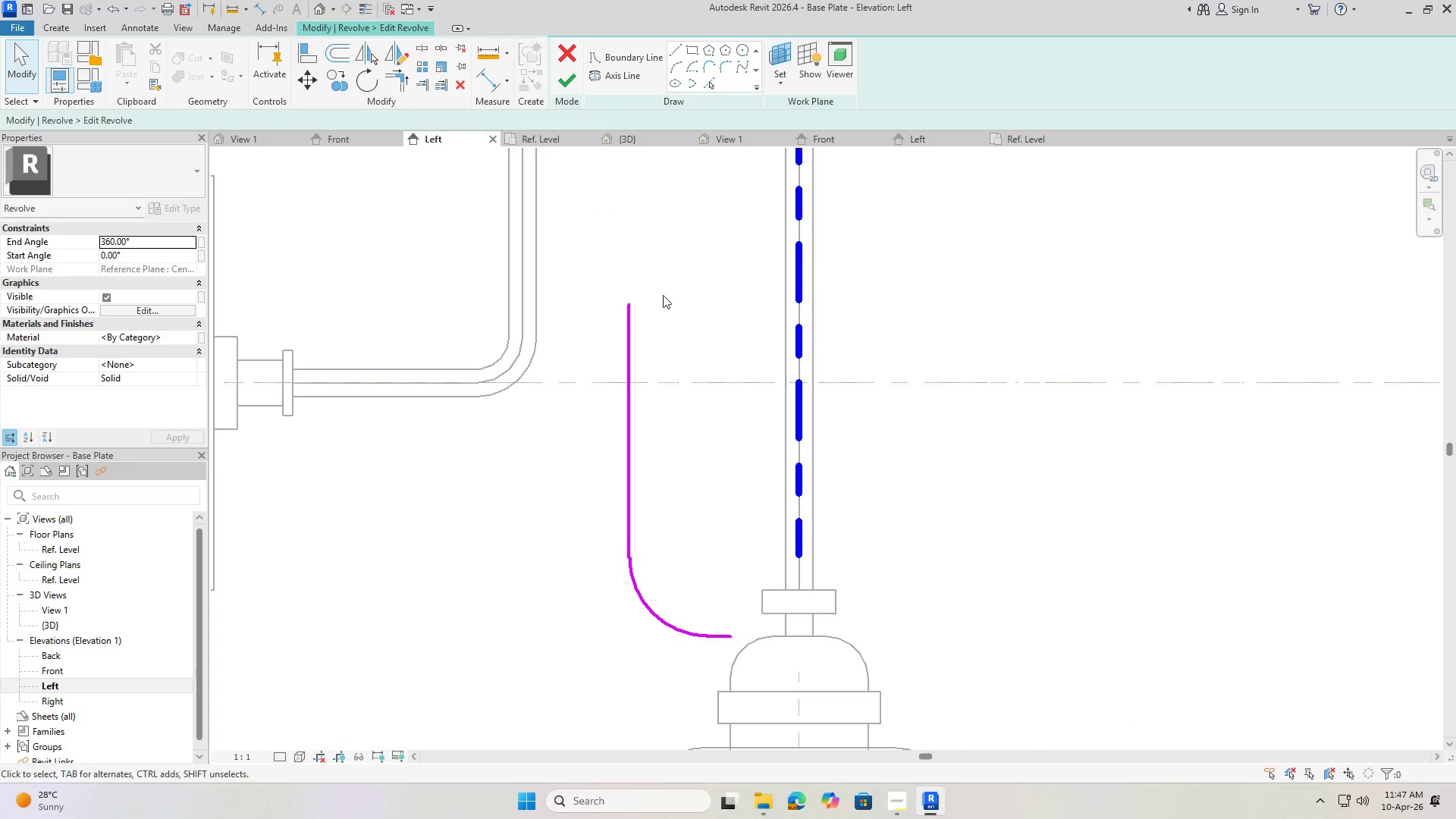 
key(Escape)
 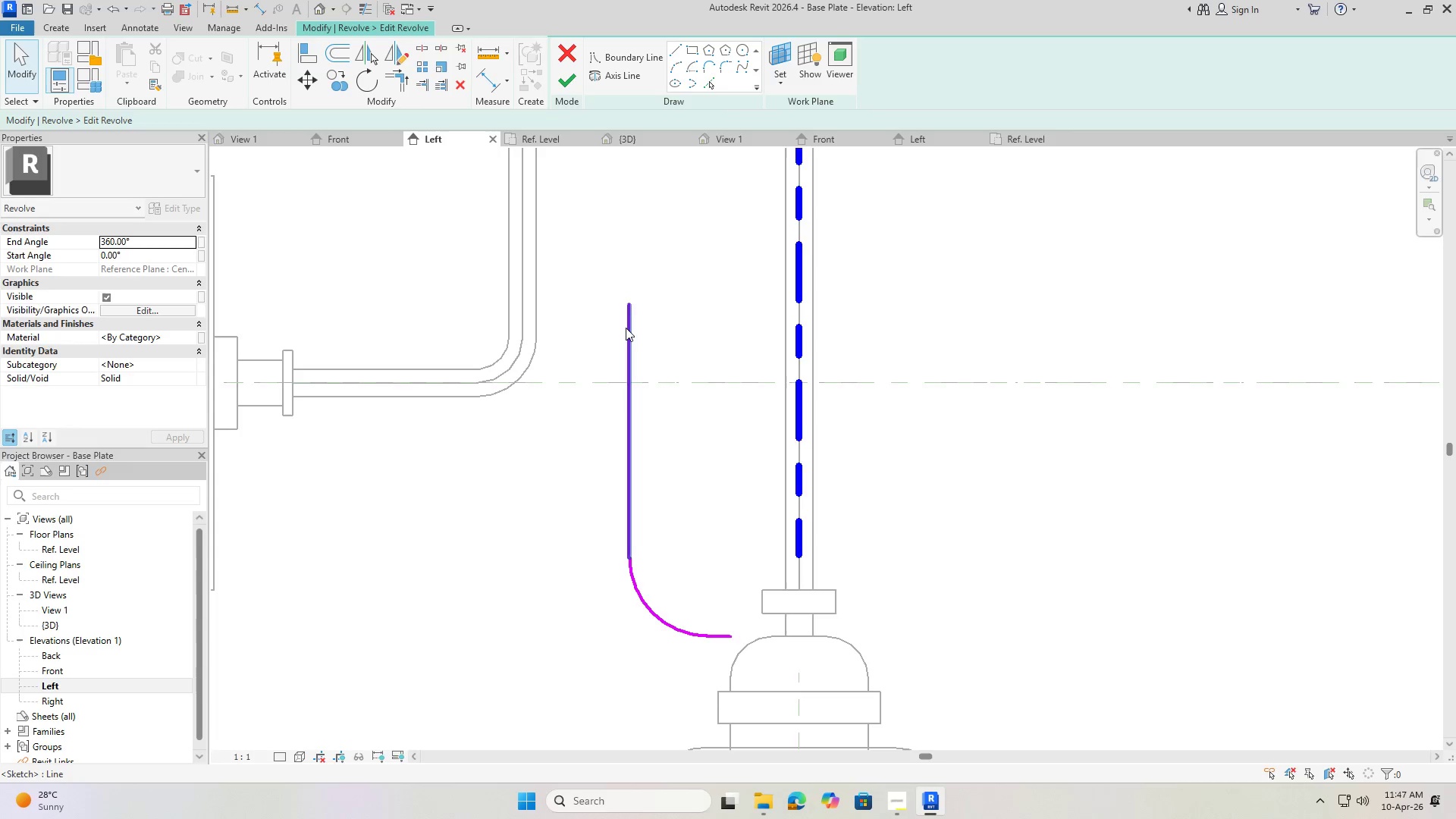 
left_click([626, 328])
 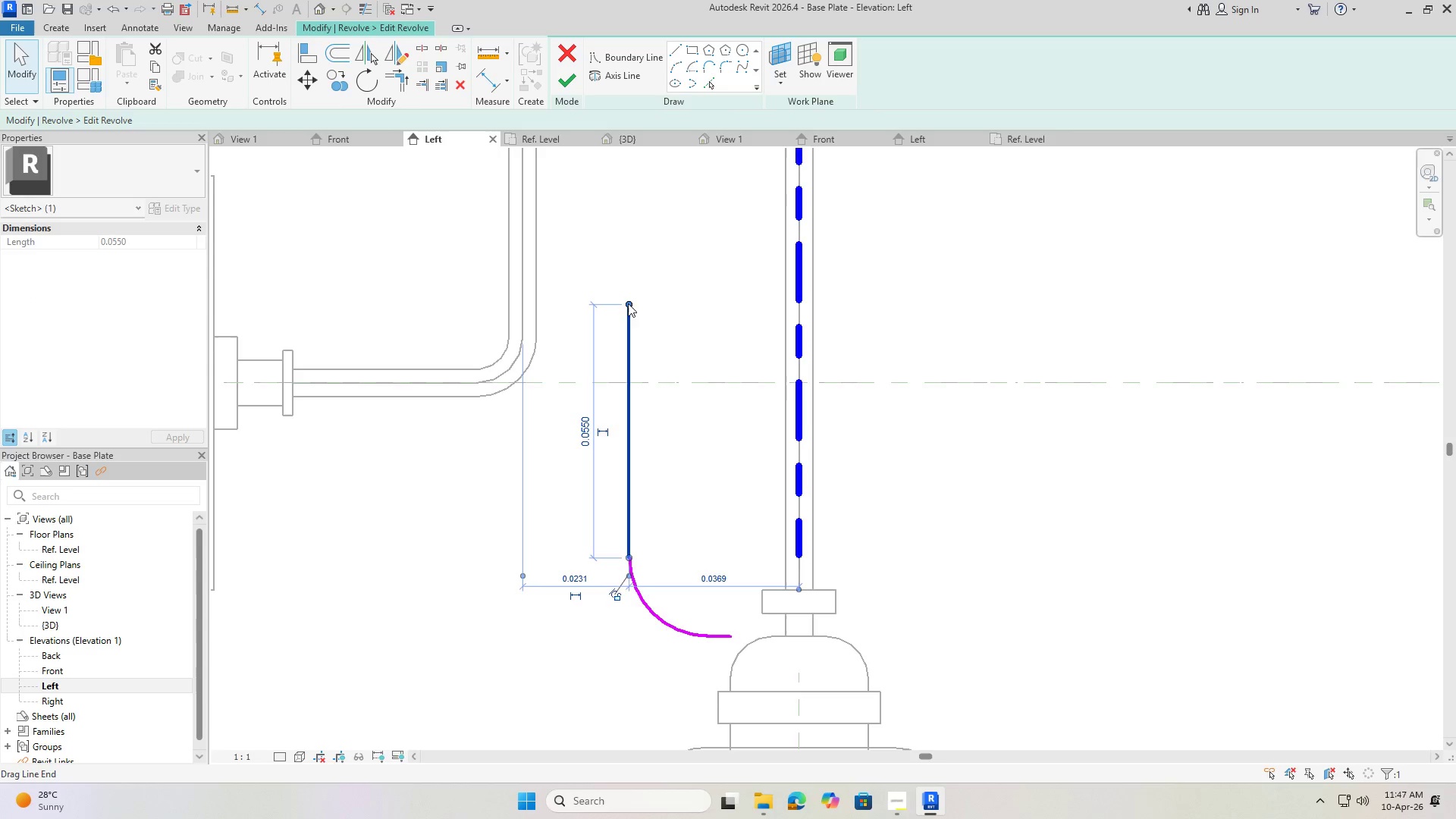 
left_click_drag(start_coordinate=[627, 303], to_coordinate=[629, 513])
 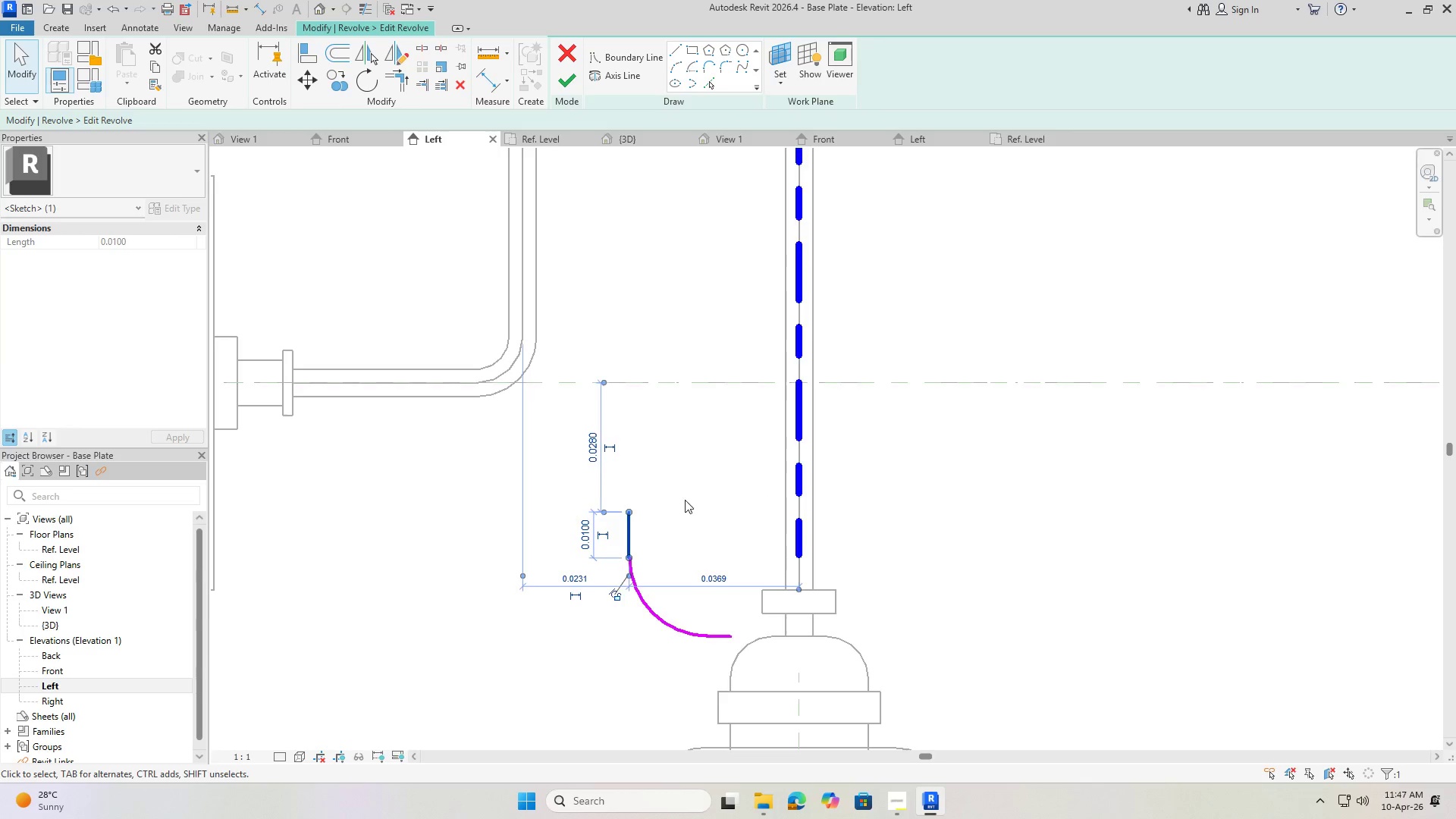 
scroll: coordinate [666, 488], scroll_direction: down, amount: 3.0
 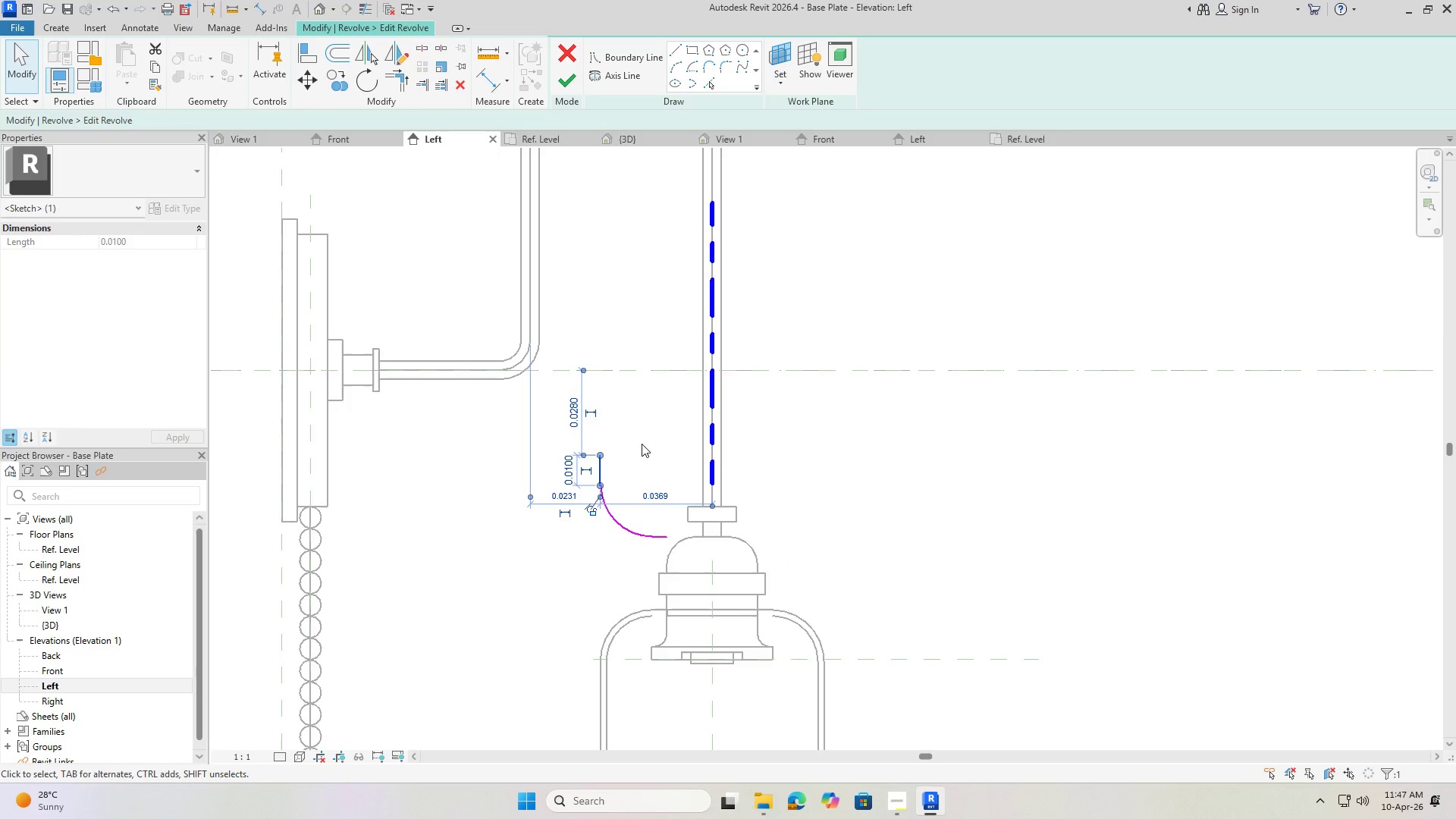 
key(Escape)
 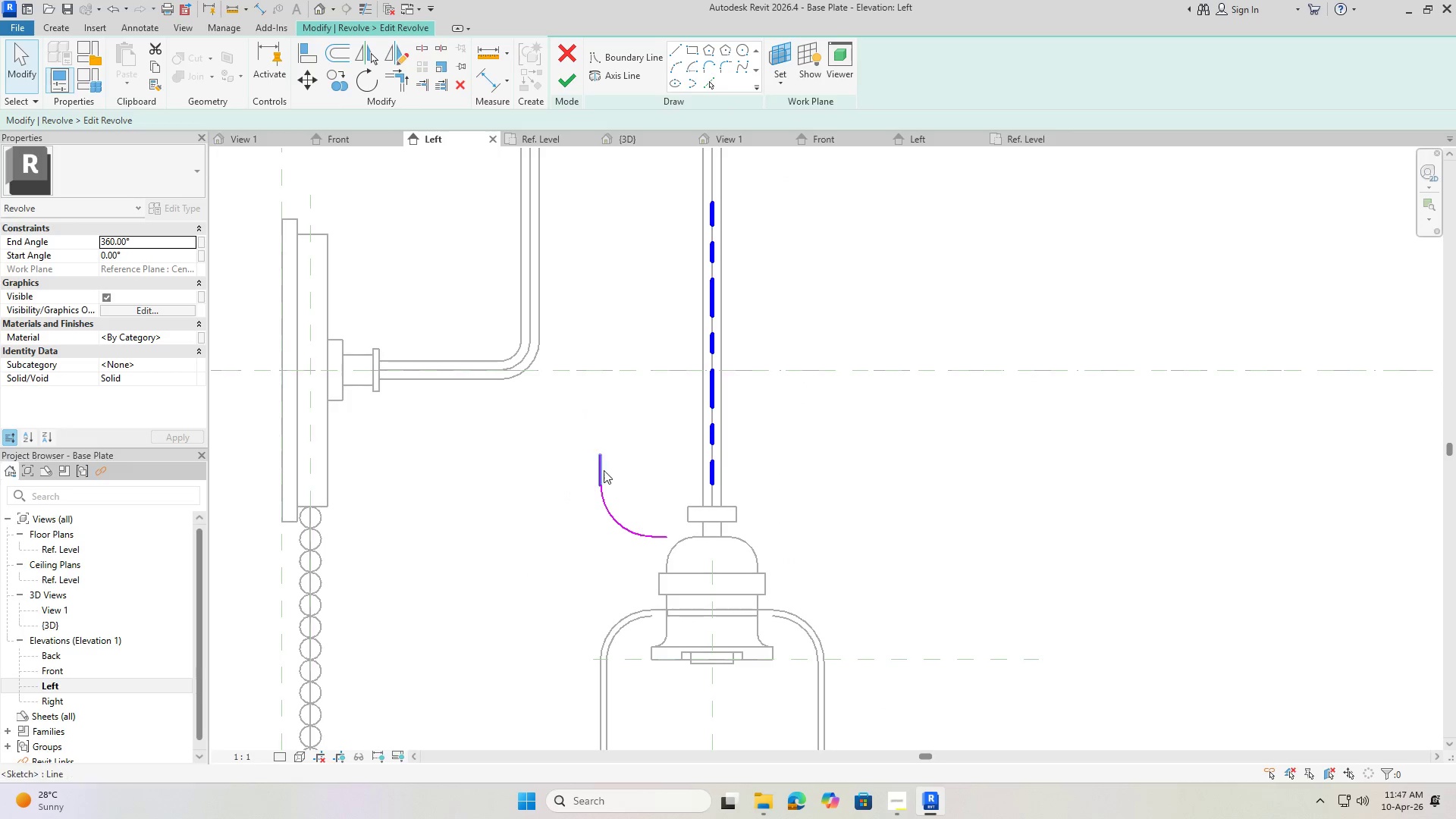 
left_click([600, 469])
 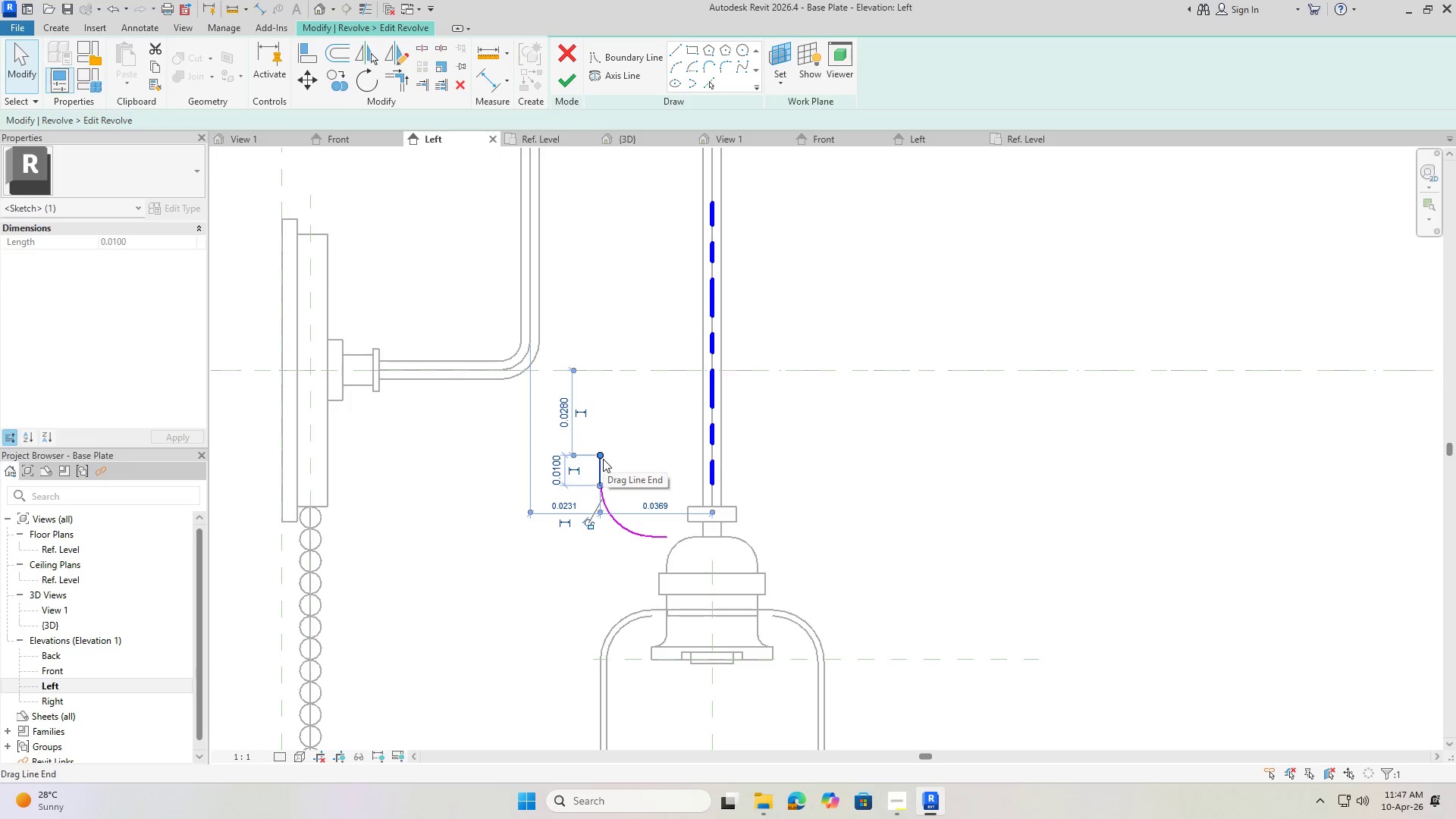 
left_click_drag(start_coordinate=[600, 454], to_coordinate=[600, 371])
 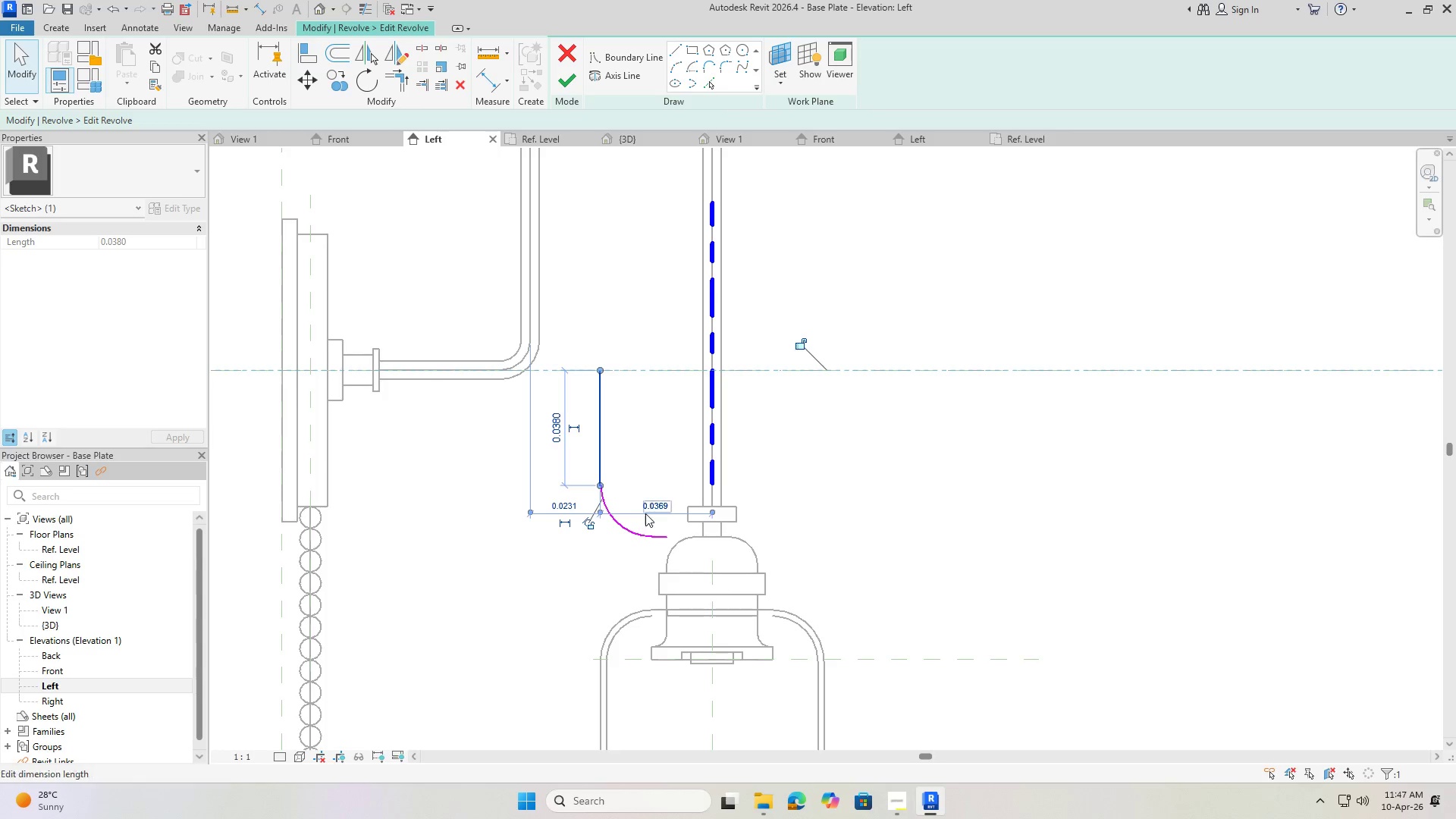 
key(Escape)
 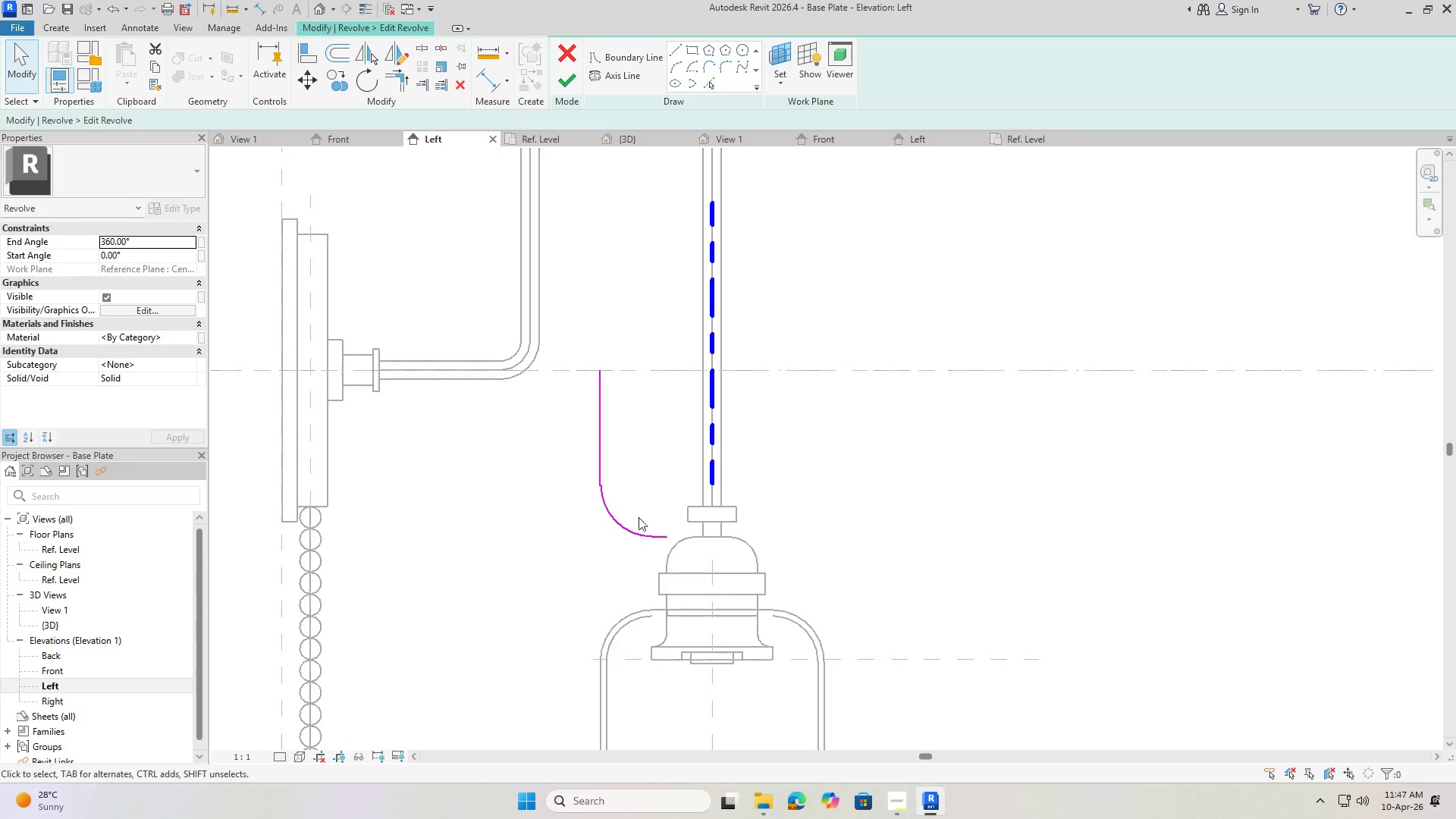 
key(Escape)
 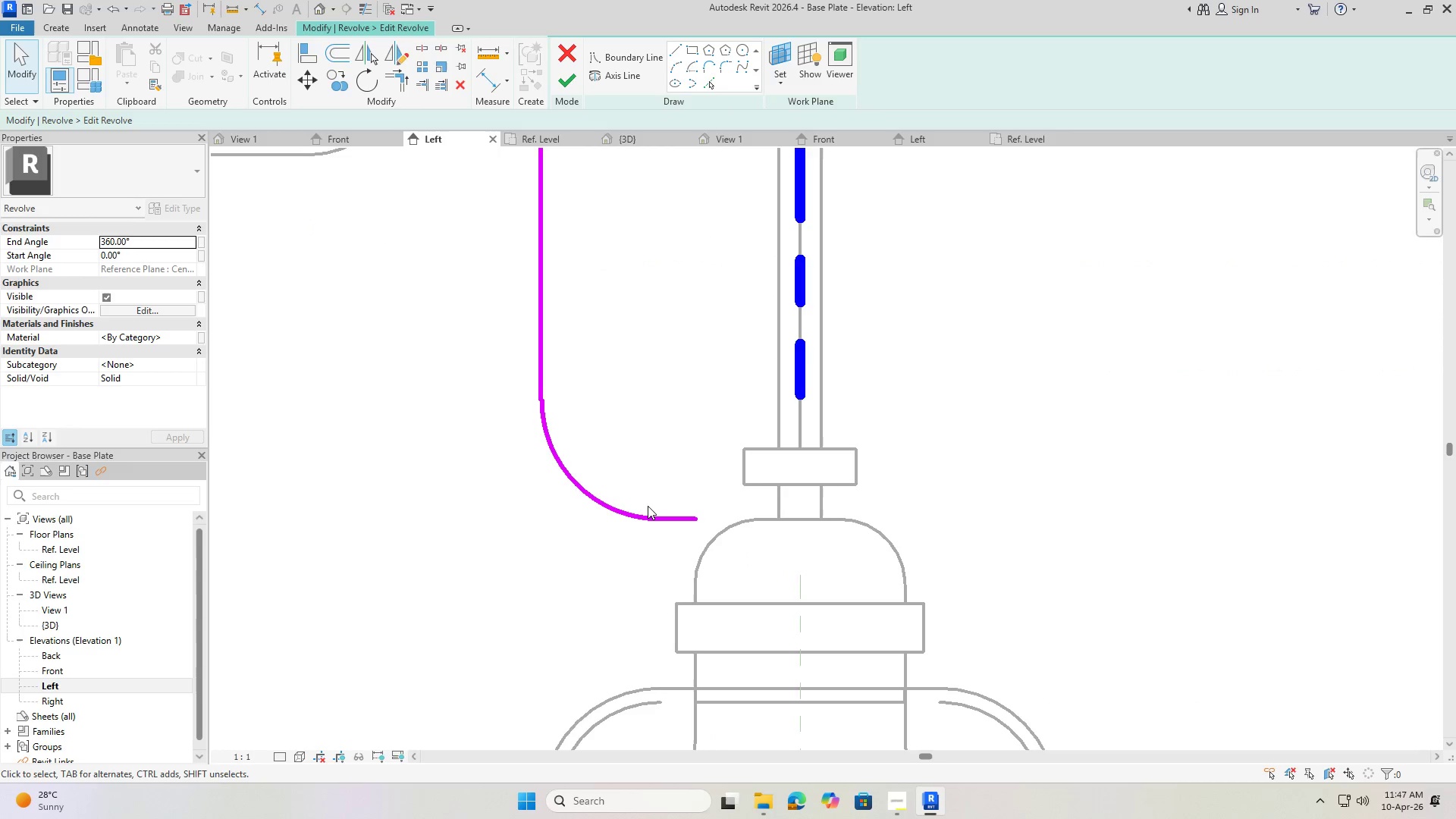 
key(Escape)
 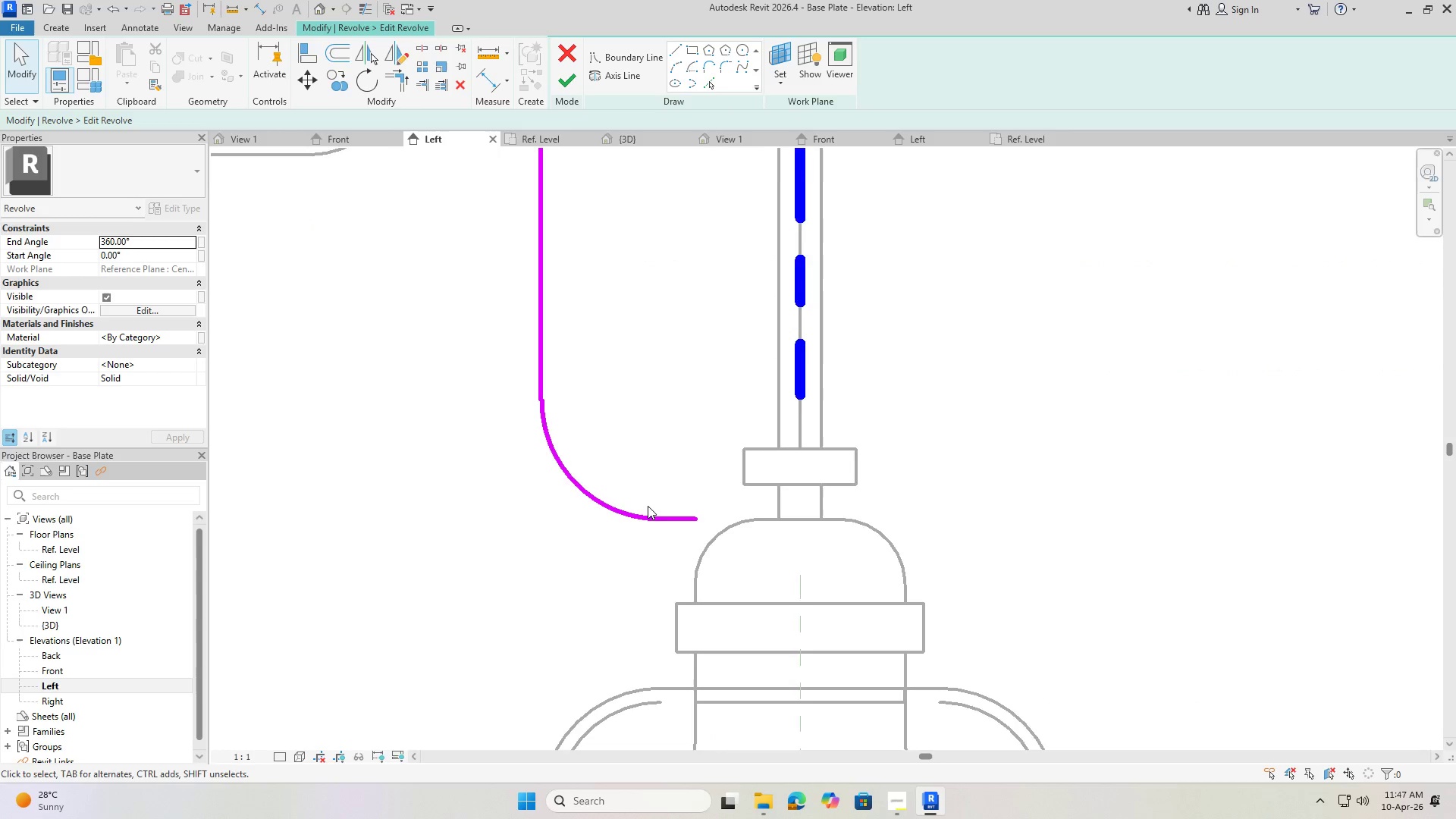 
scroll: coordinate [648, 506], scroll_direction: up, amount: 6.0
 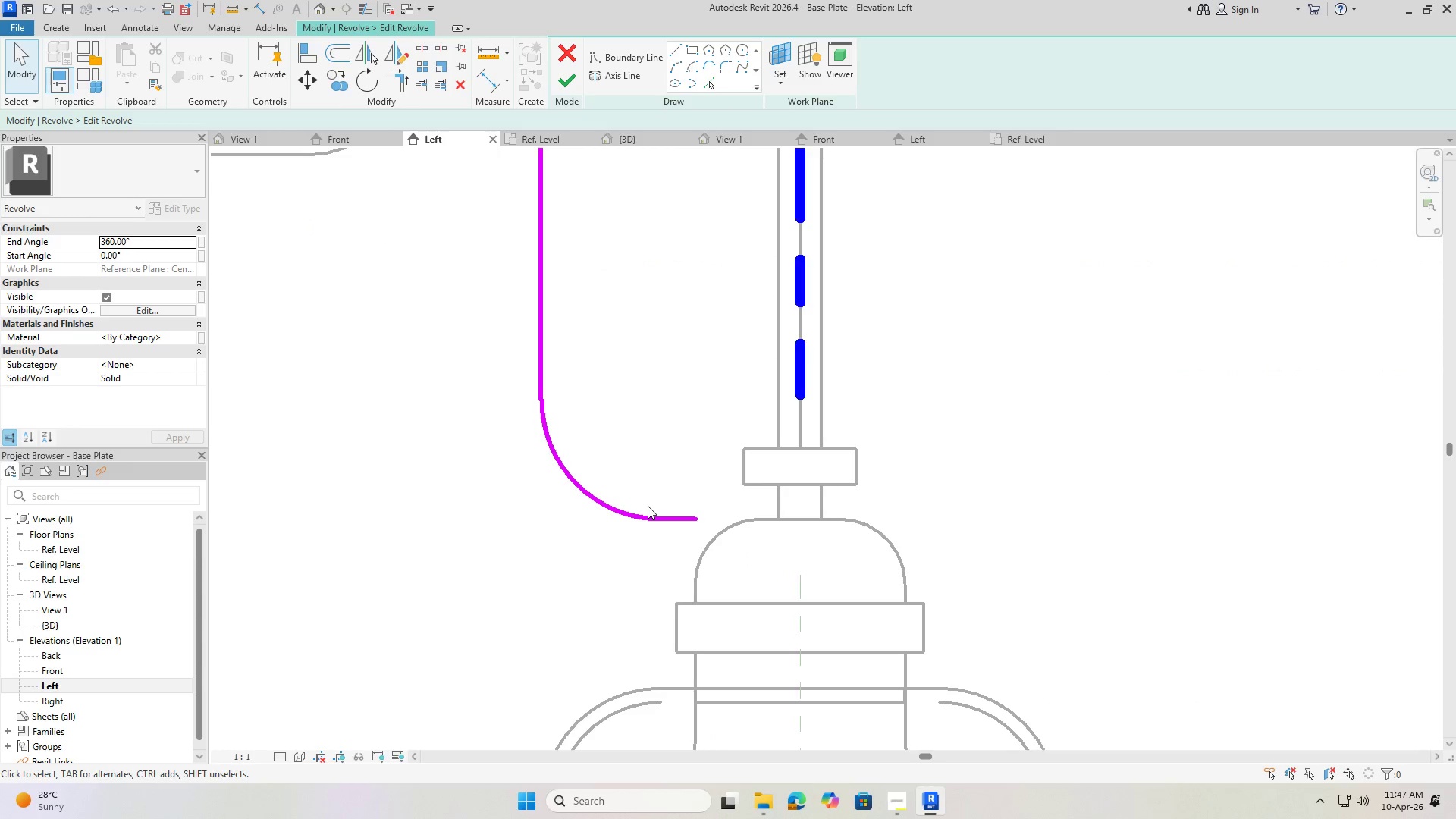 
scroll: coordinate [648, 453], scroll_direction: down, amount: 4.0
 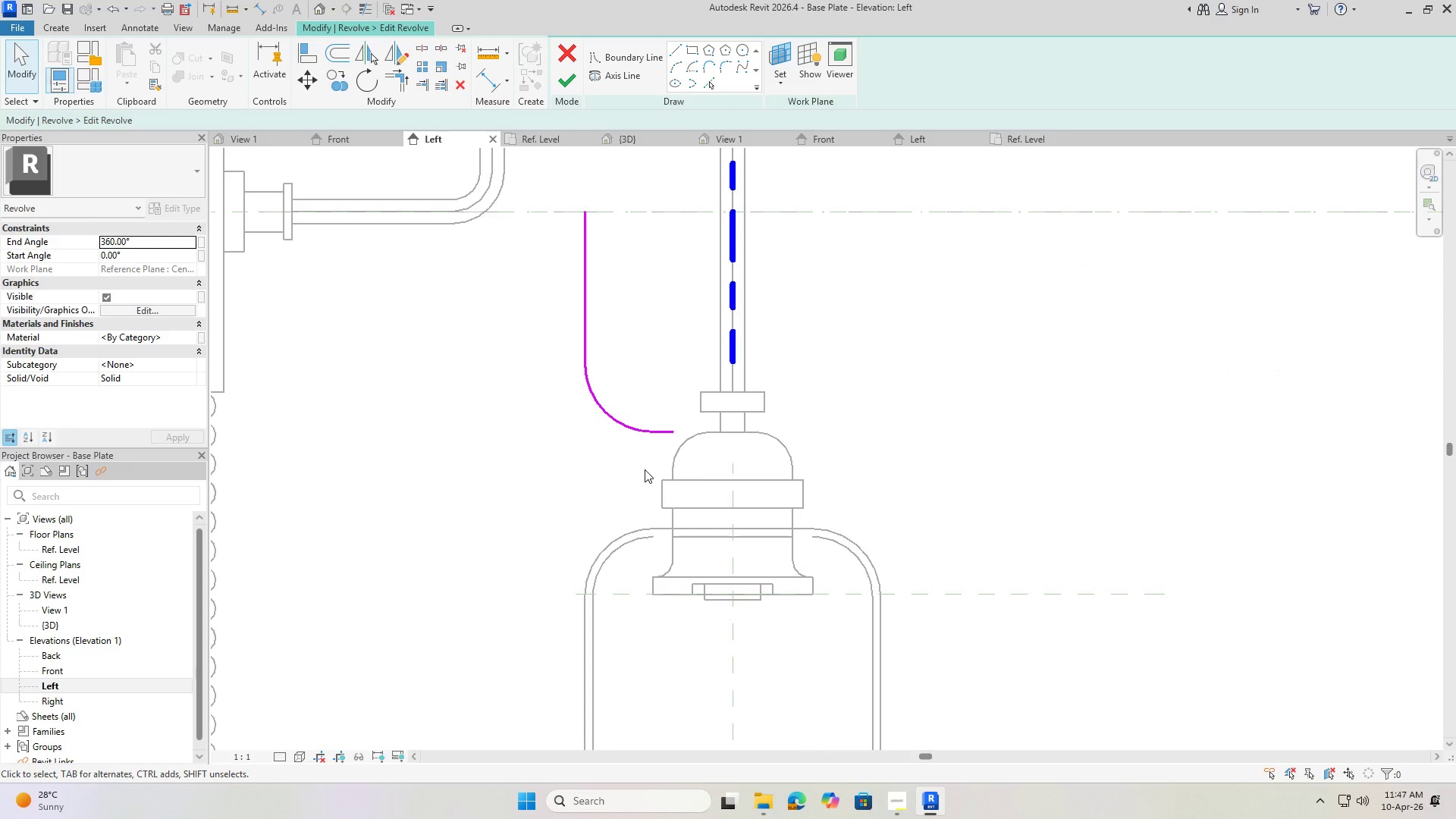 
key(Escape)
 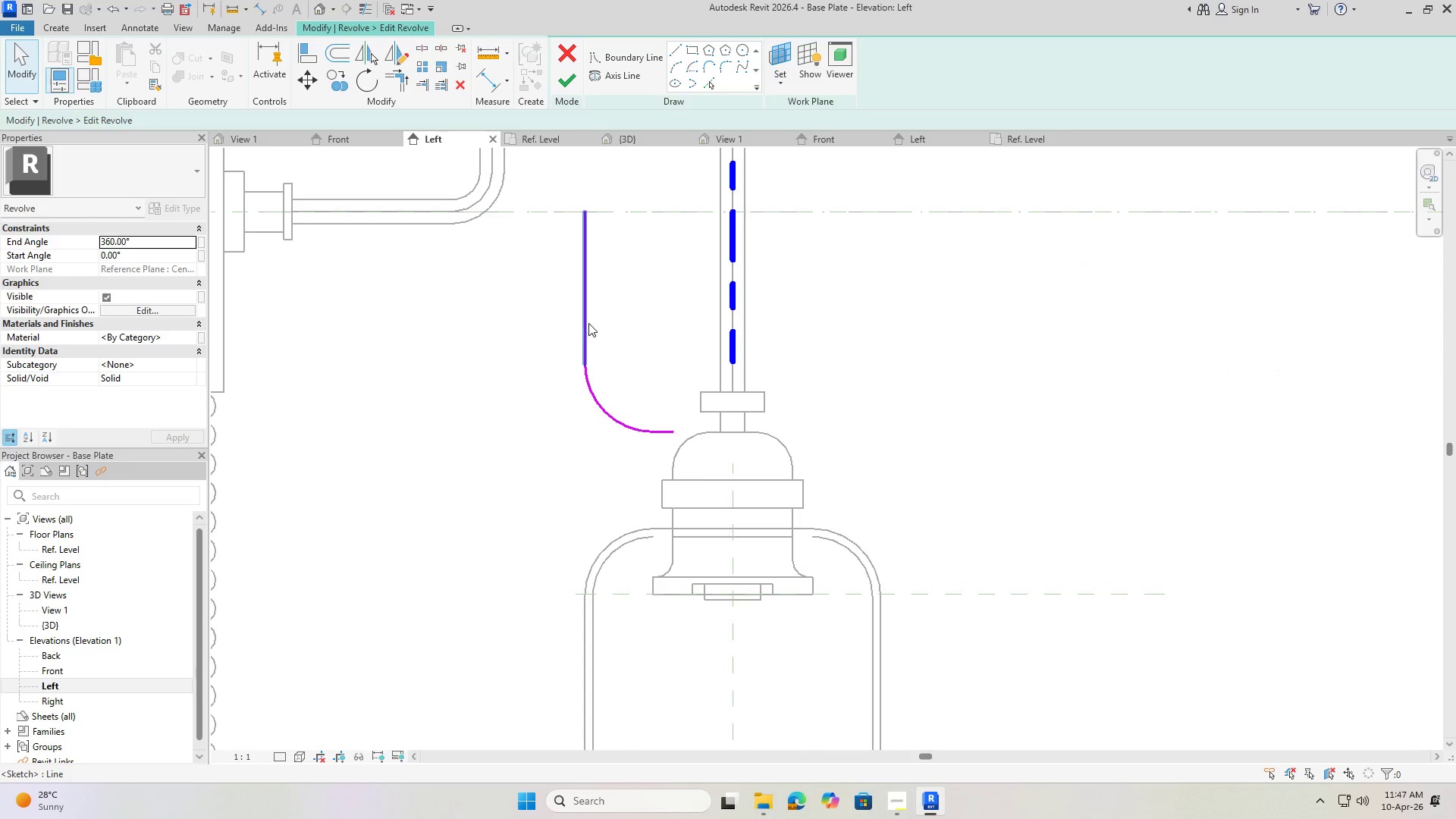 
left_click([588, 322])
 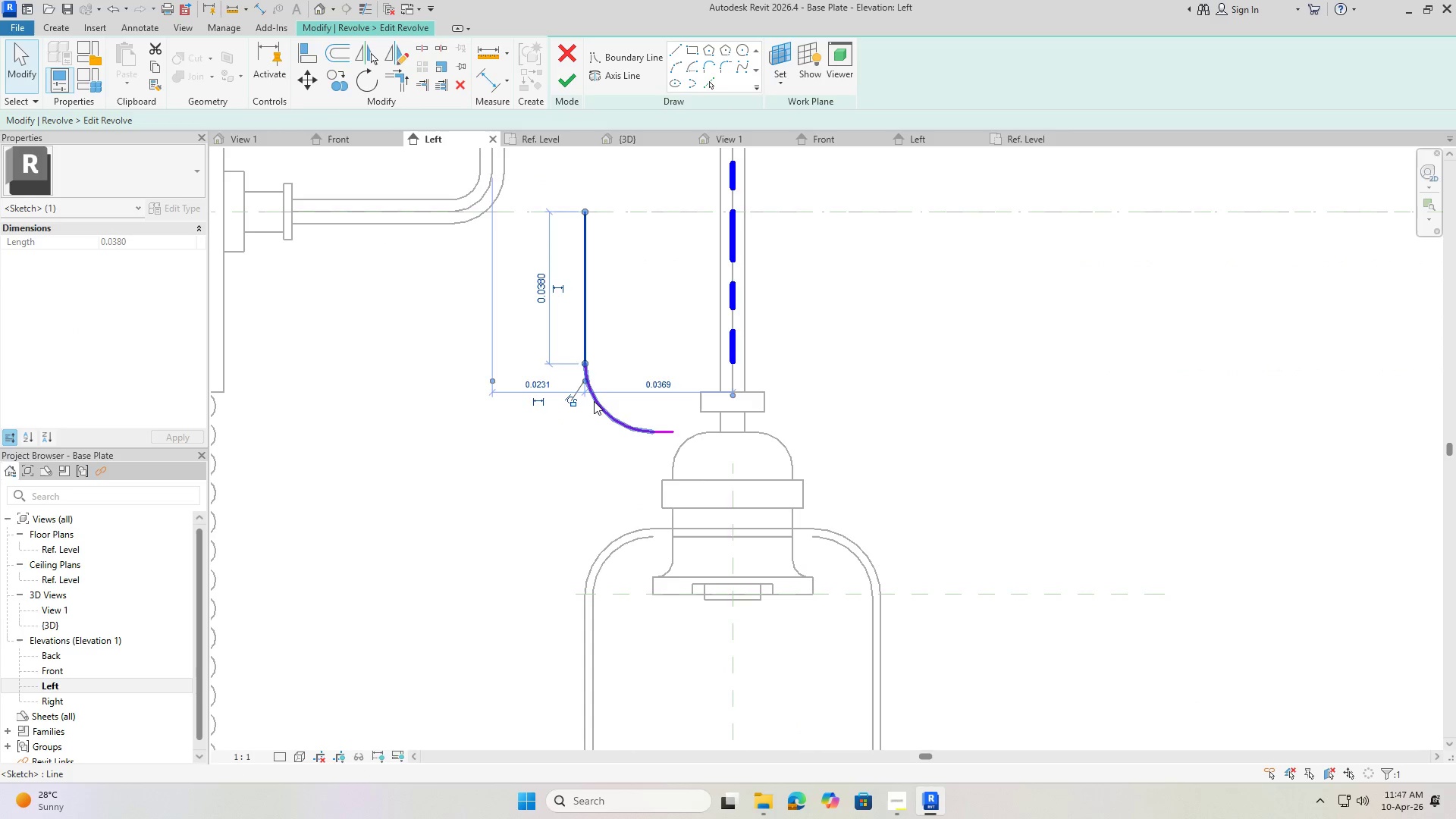 
hold_key(key=ControlLeft, duration=1.06)
left_click([594, 401])
 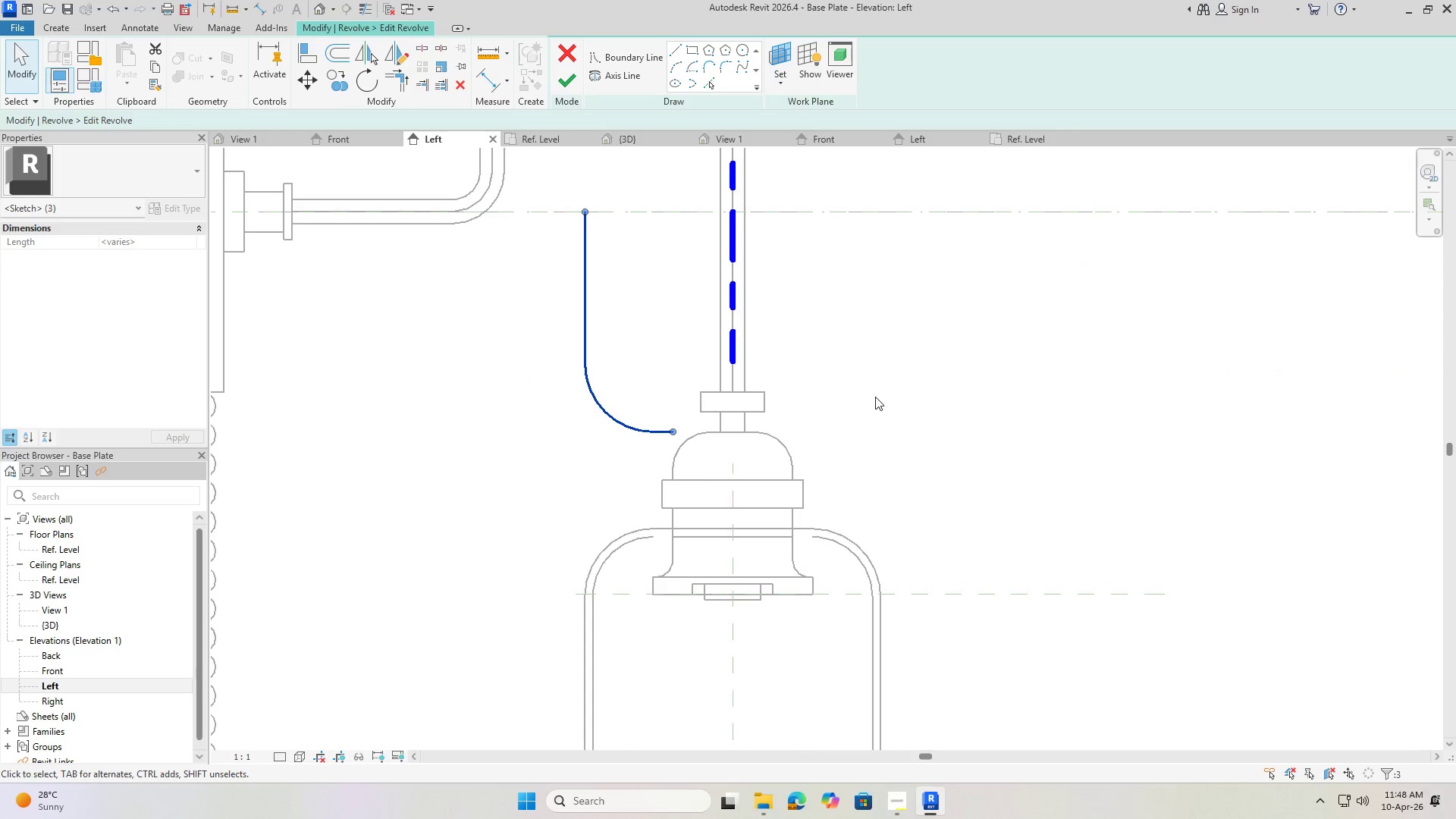 
key(ArrowRight)
 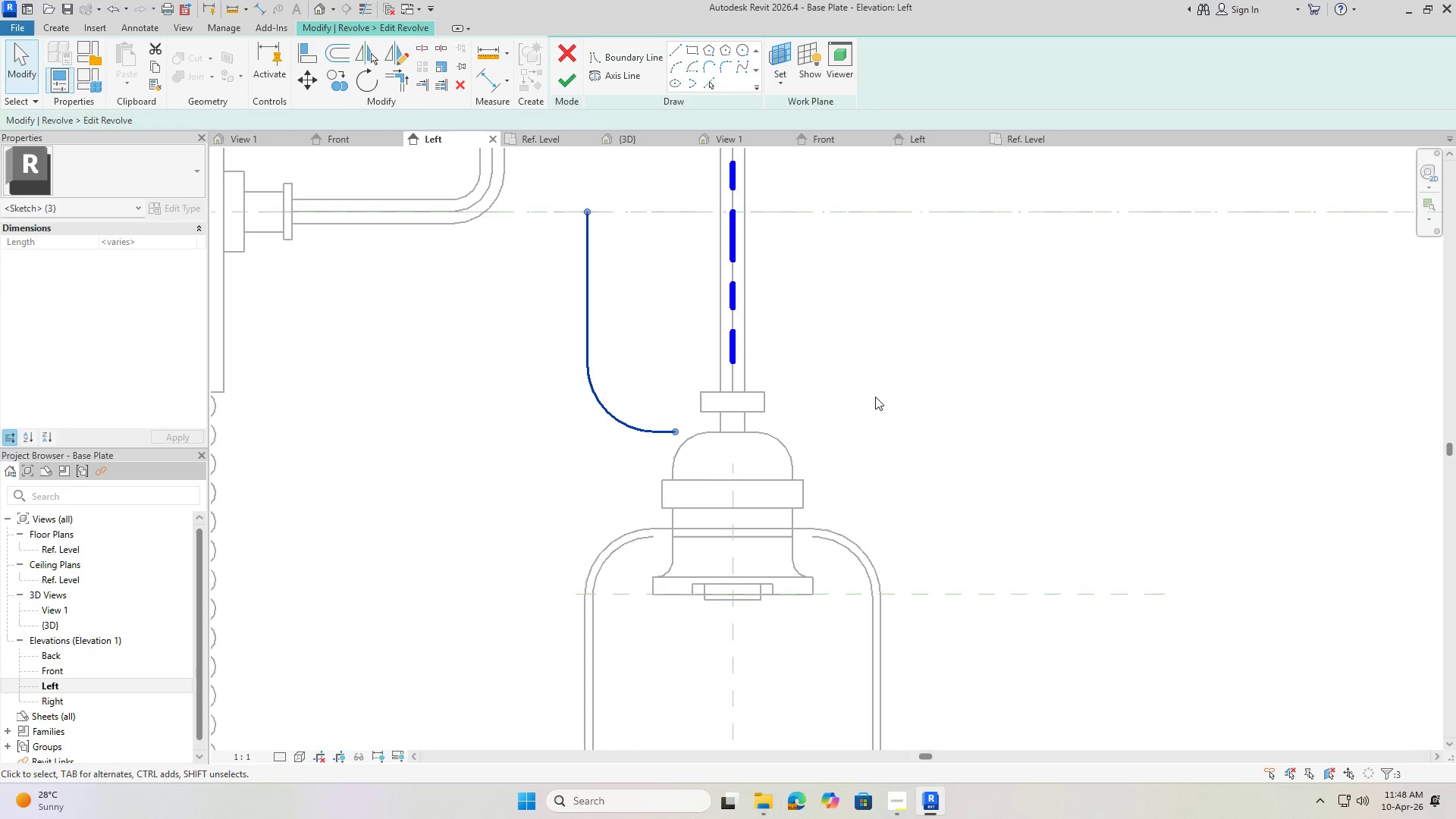 
key(ArrowRight)
 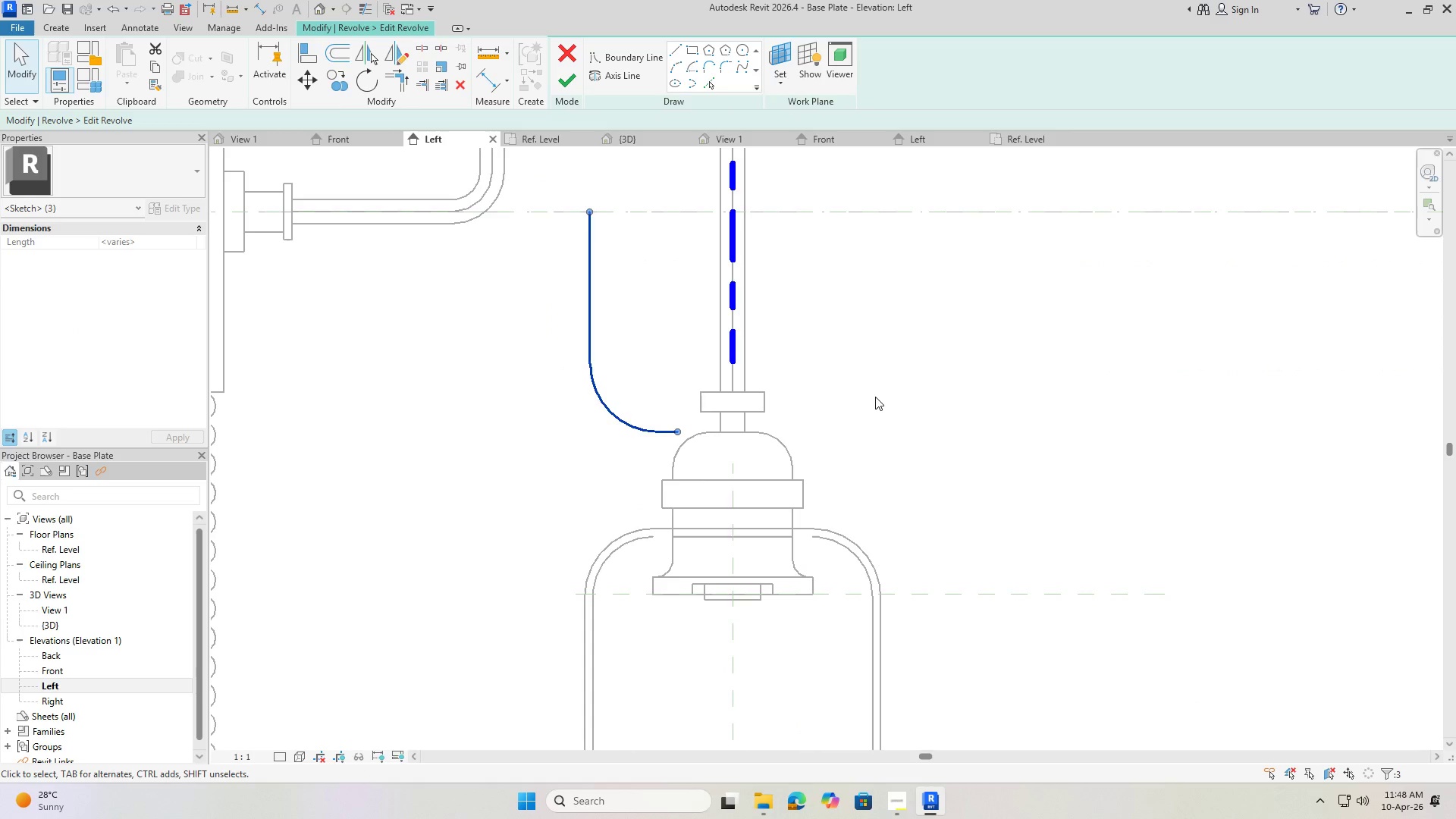 
key(ArrowRight)
 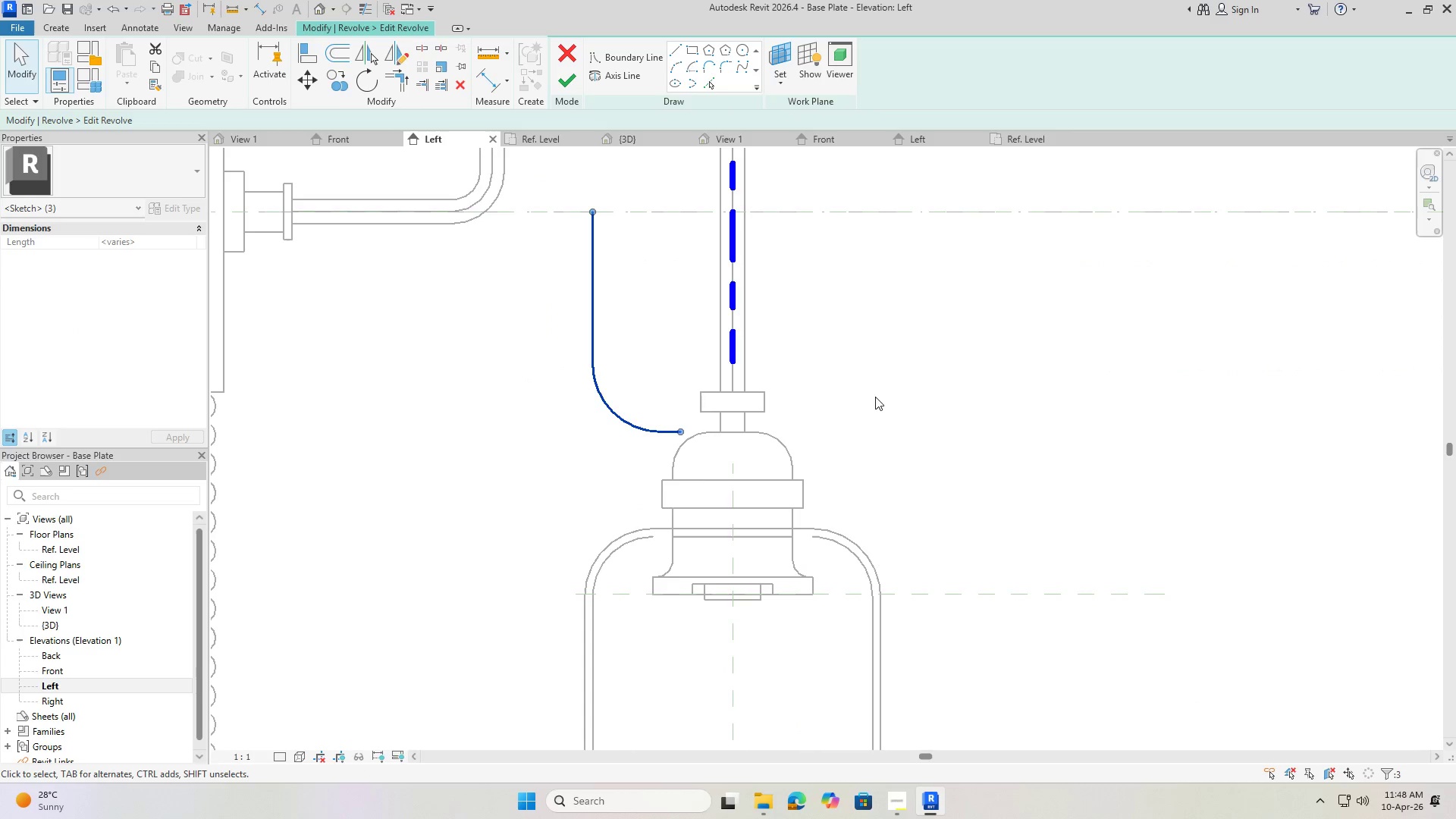 
key(ArrowRight)
 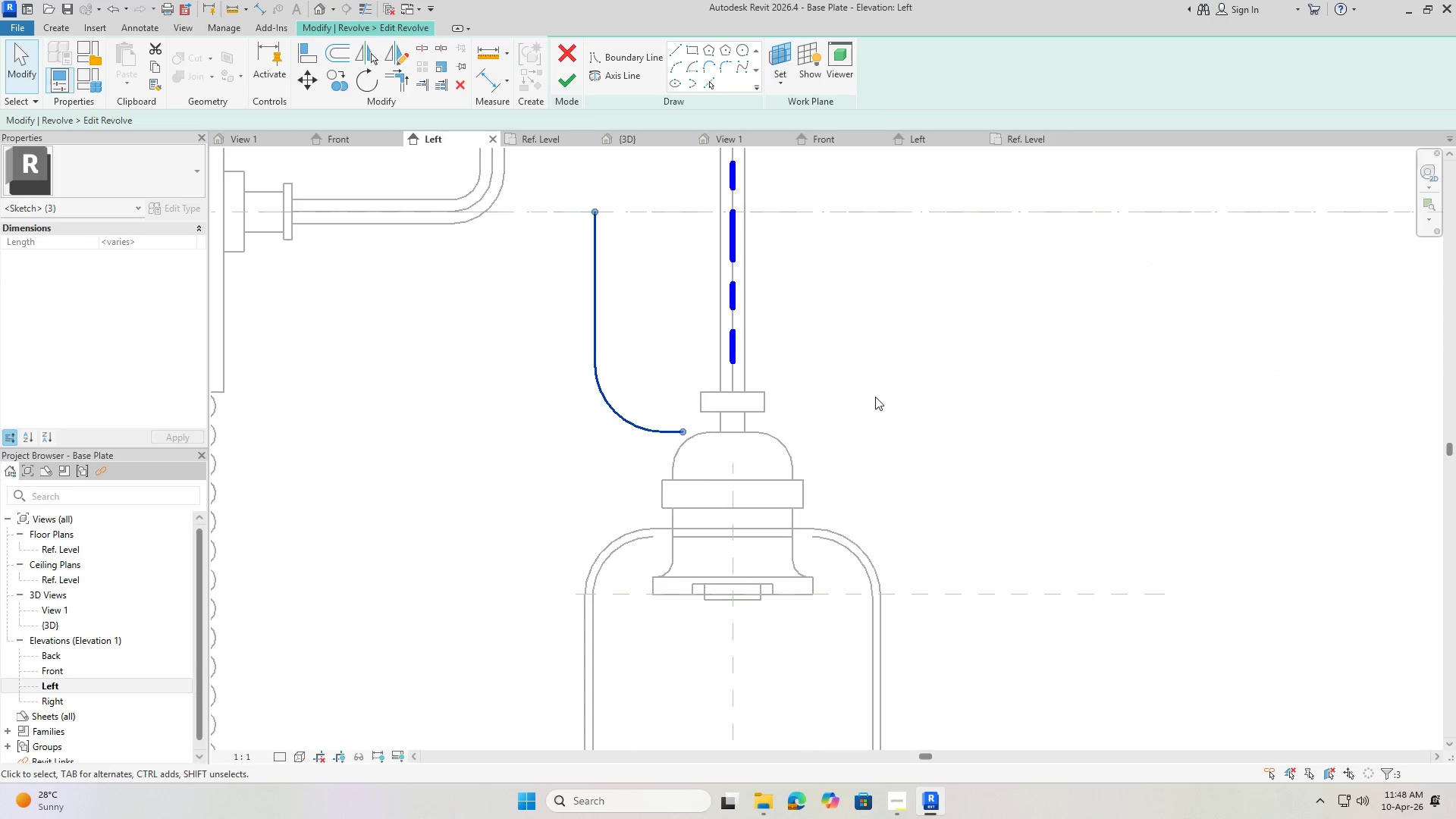 
key(ArrowRight)
 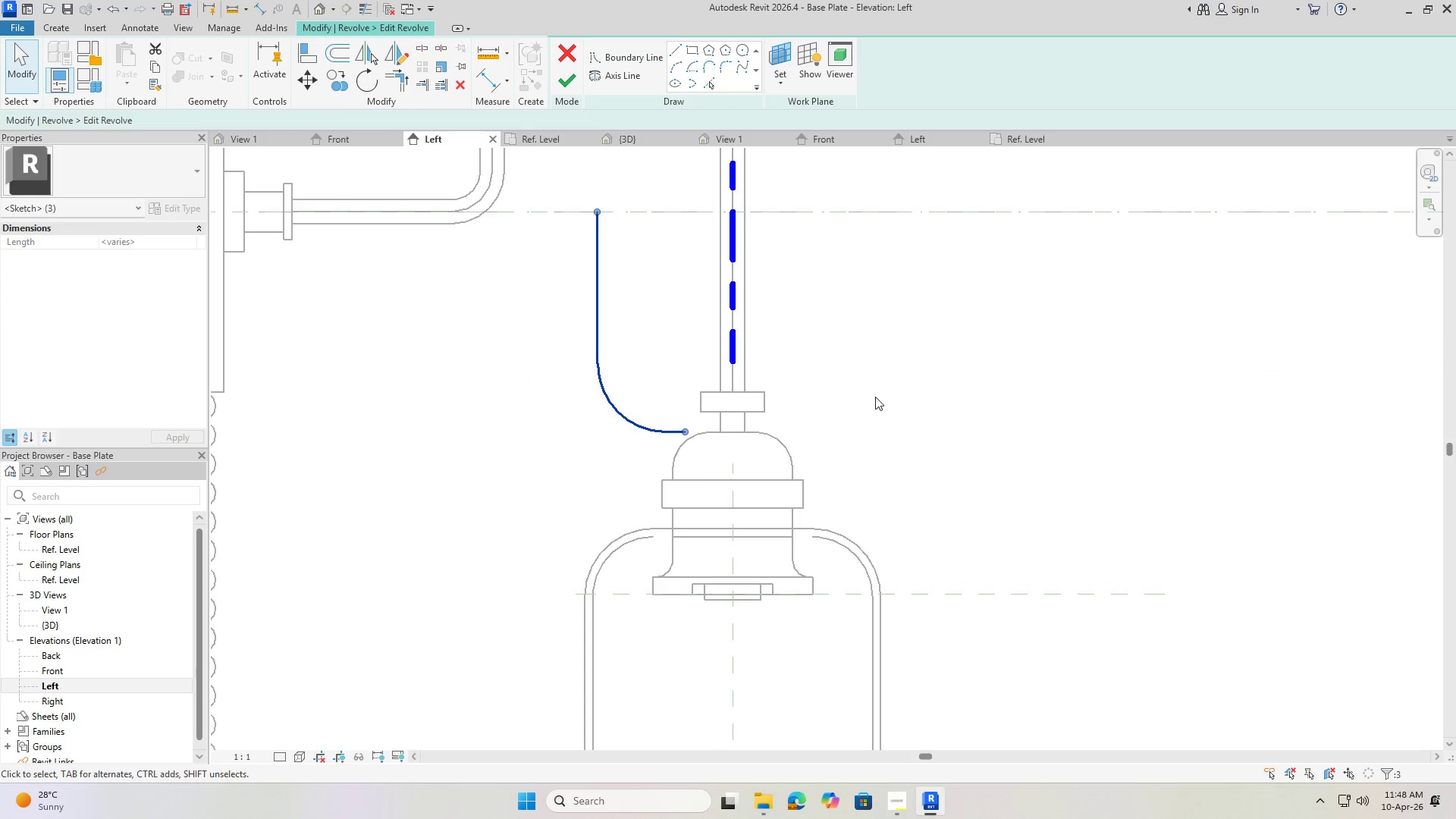 
key(ArrowUp)
 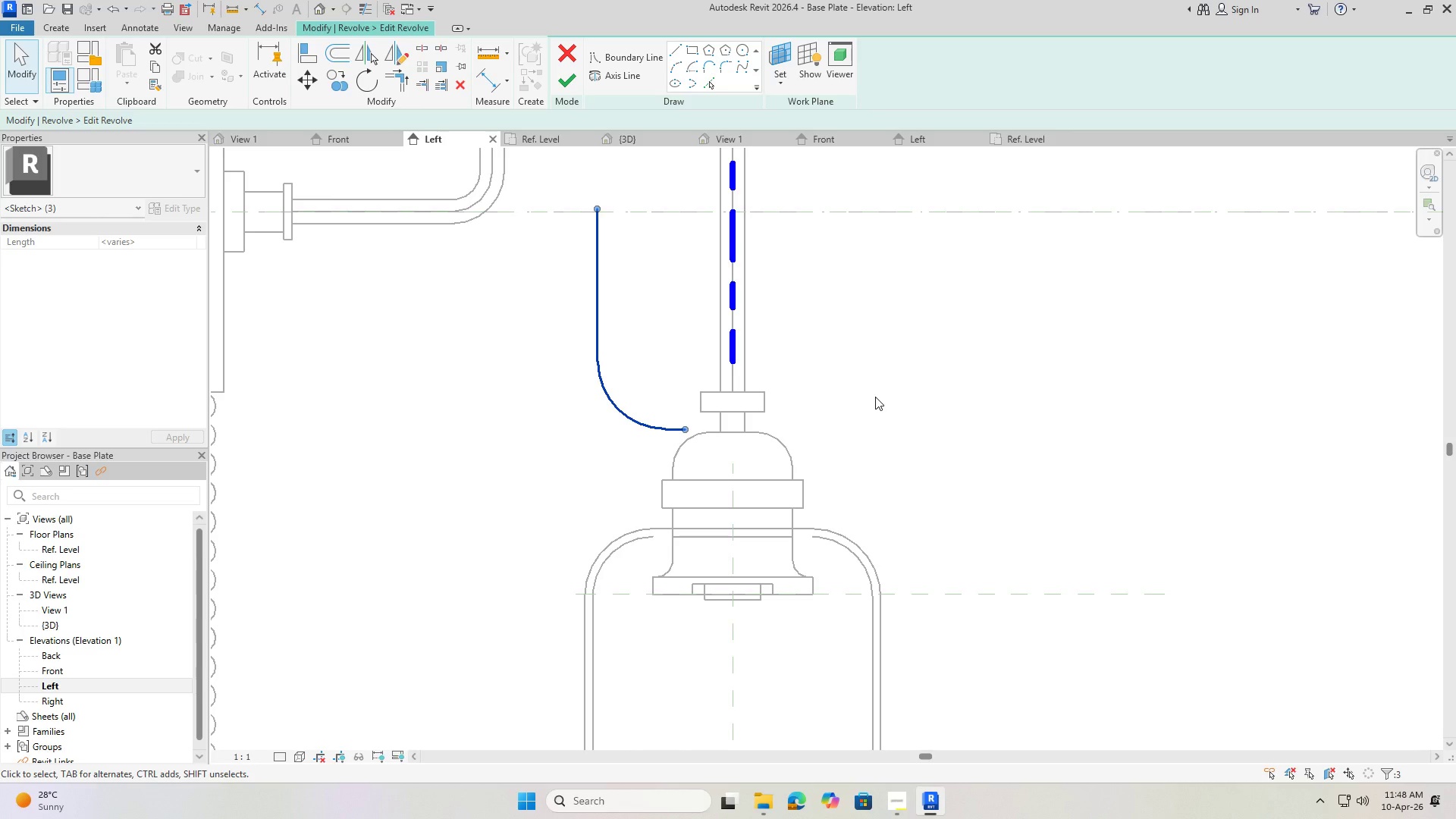 
key(ArrowRight)
 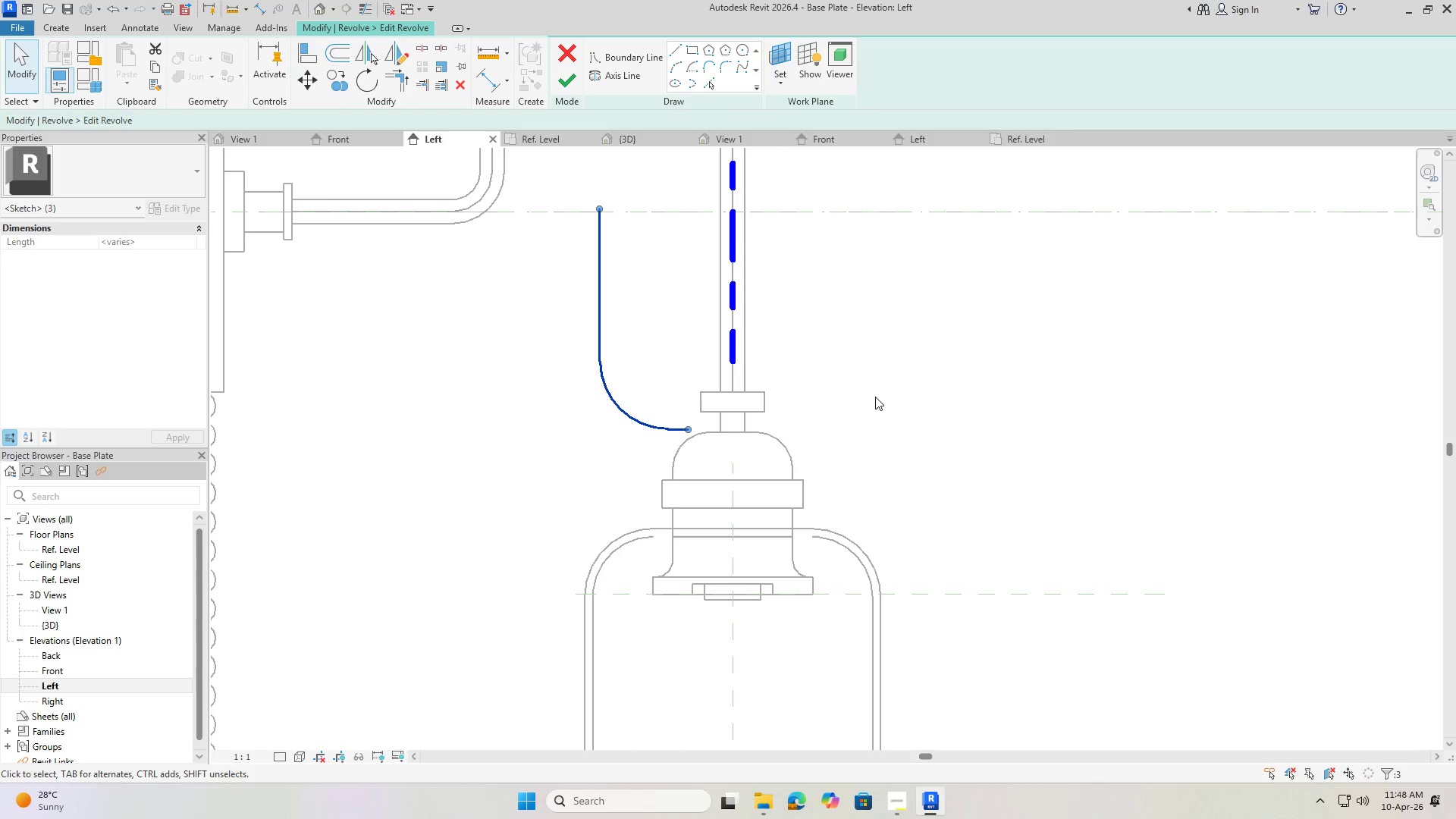 
key(ArrowRight)
 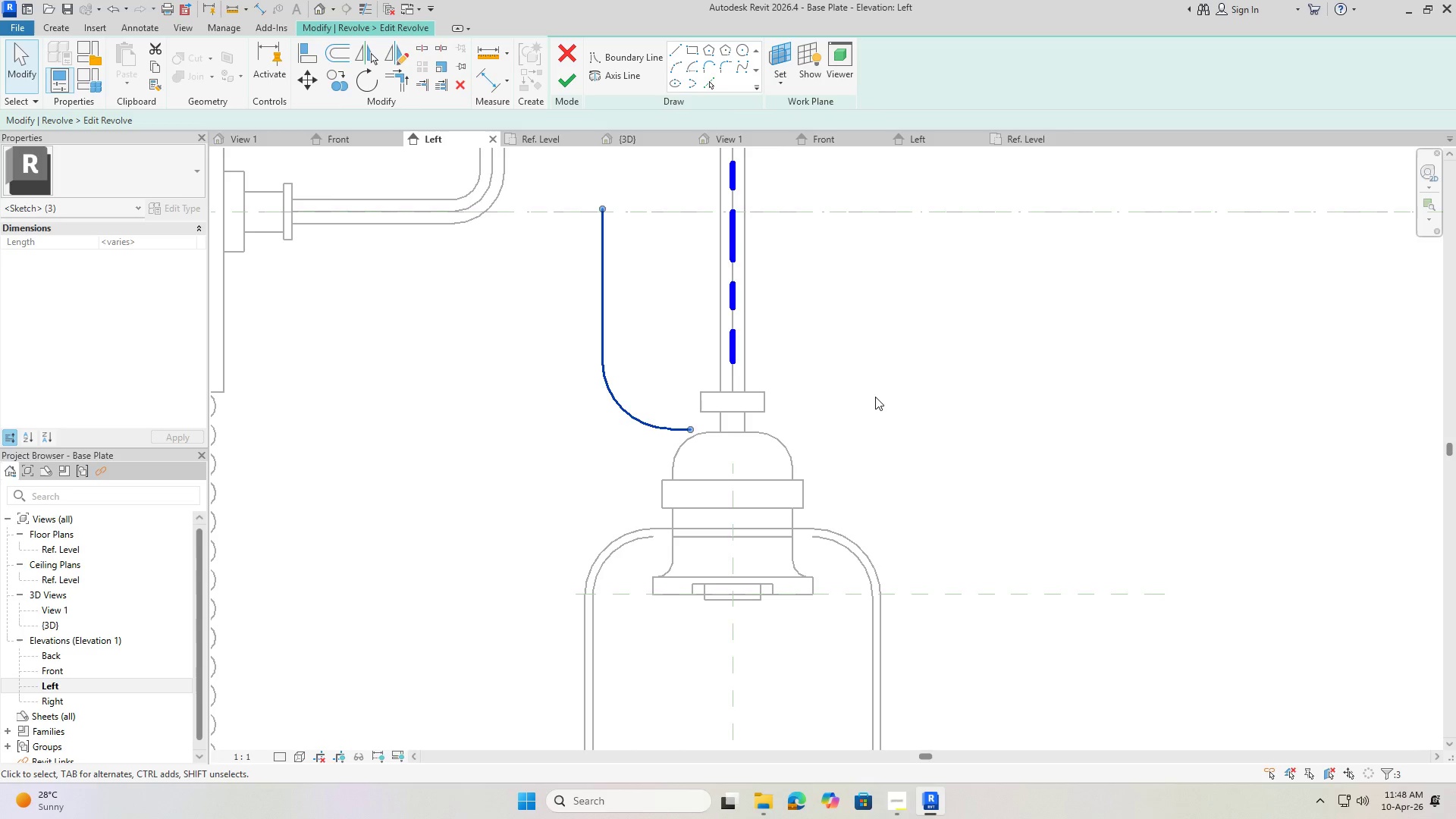 
key(ArrowRight)
 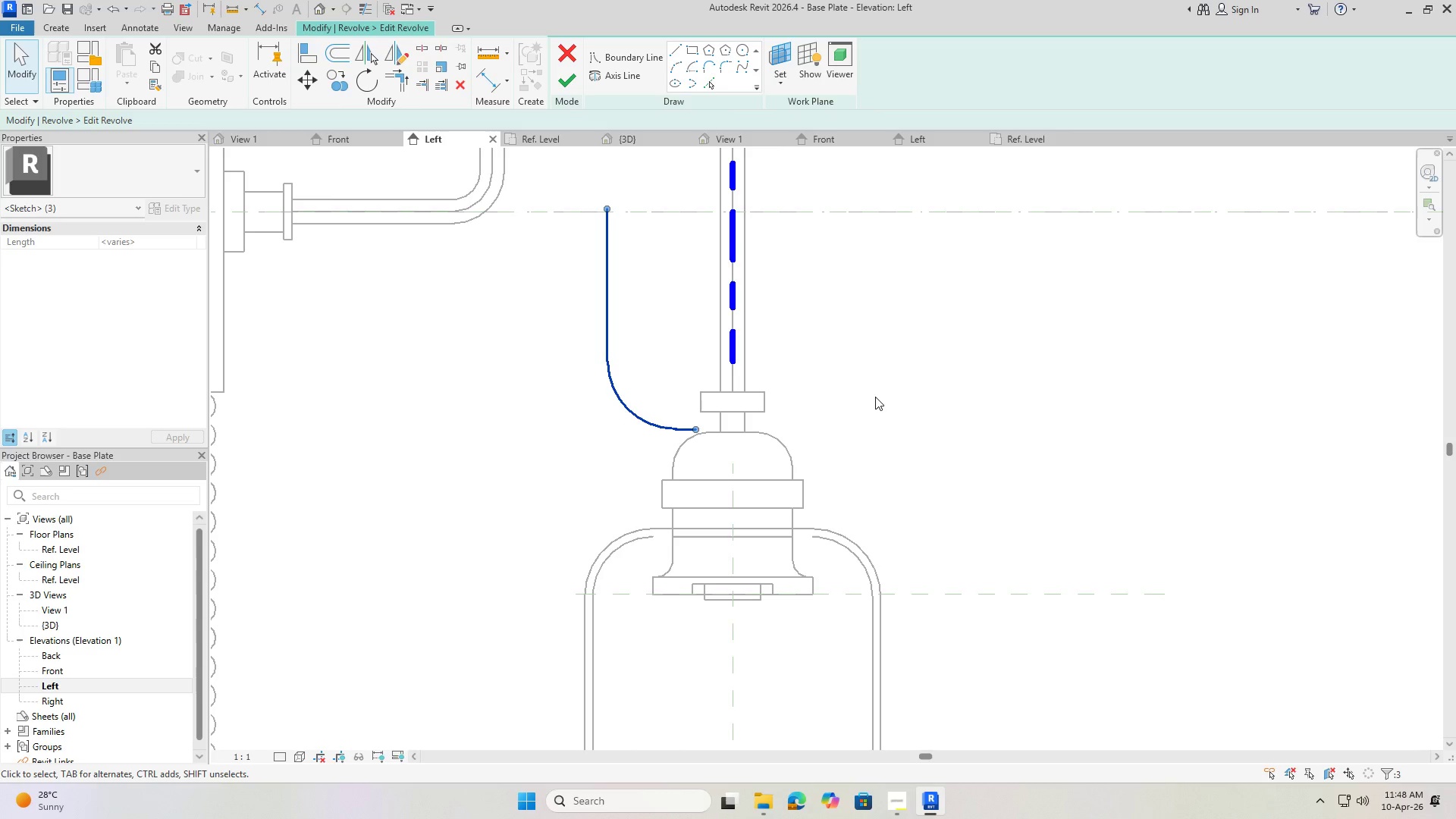 
key(ArrowRight)
 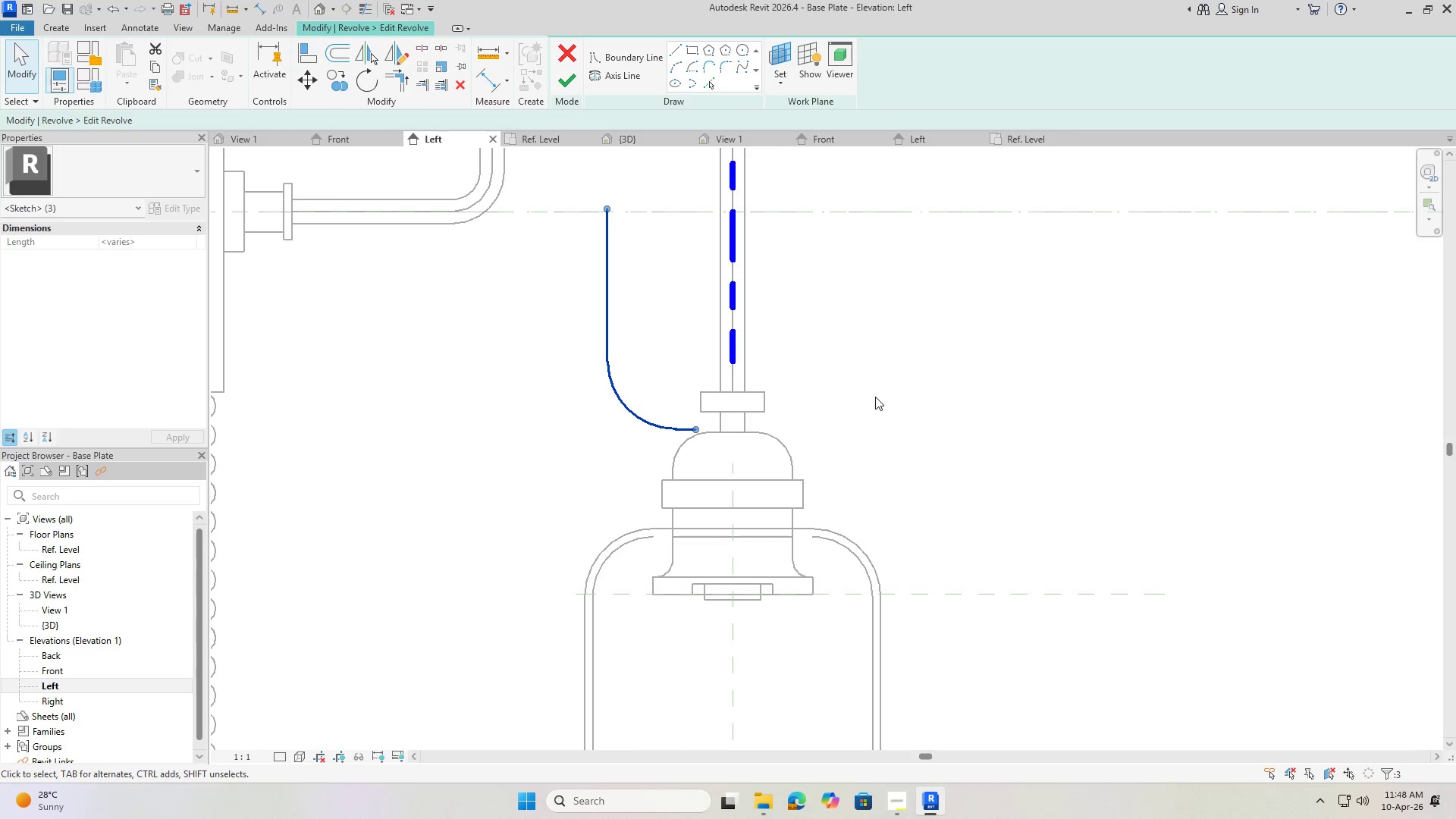 
key(ArrowRight)
 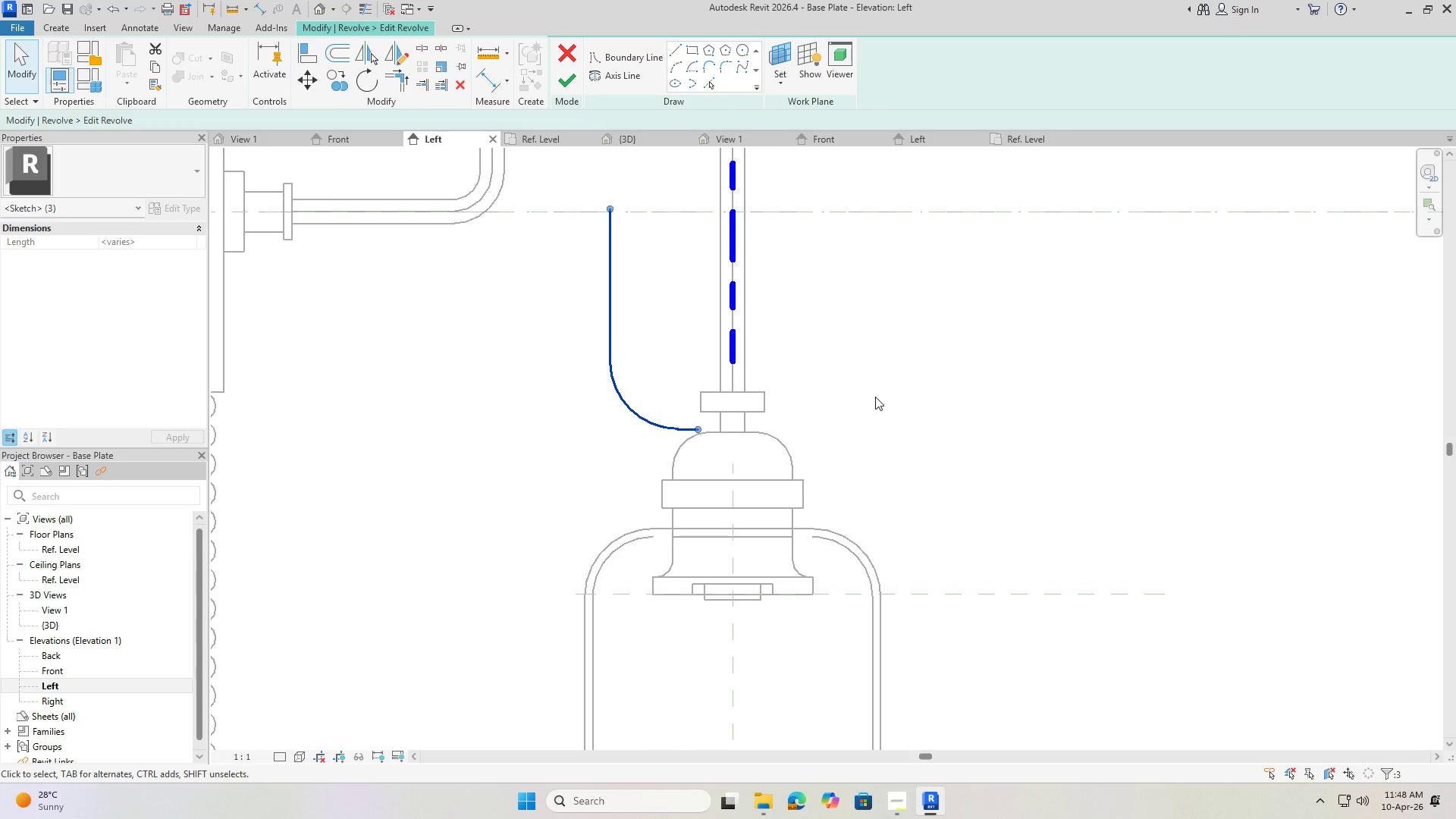 
key(ArrowRight)
 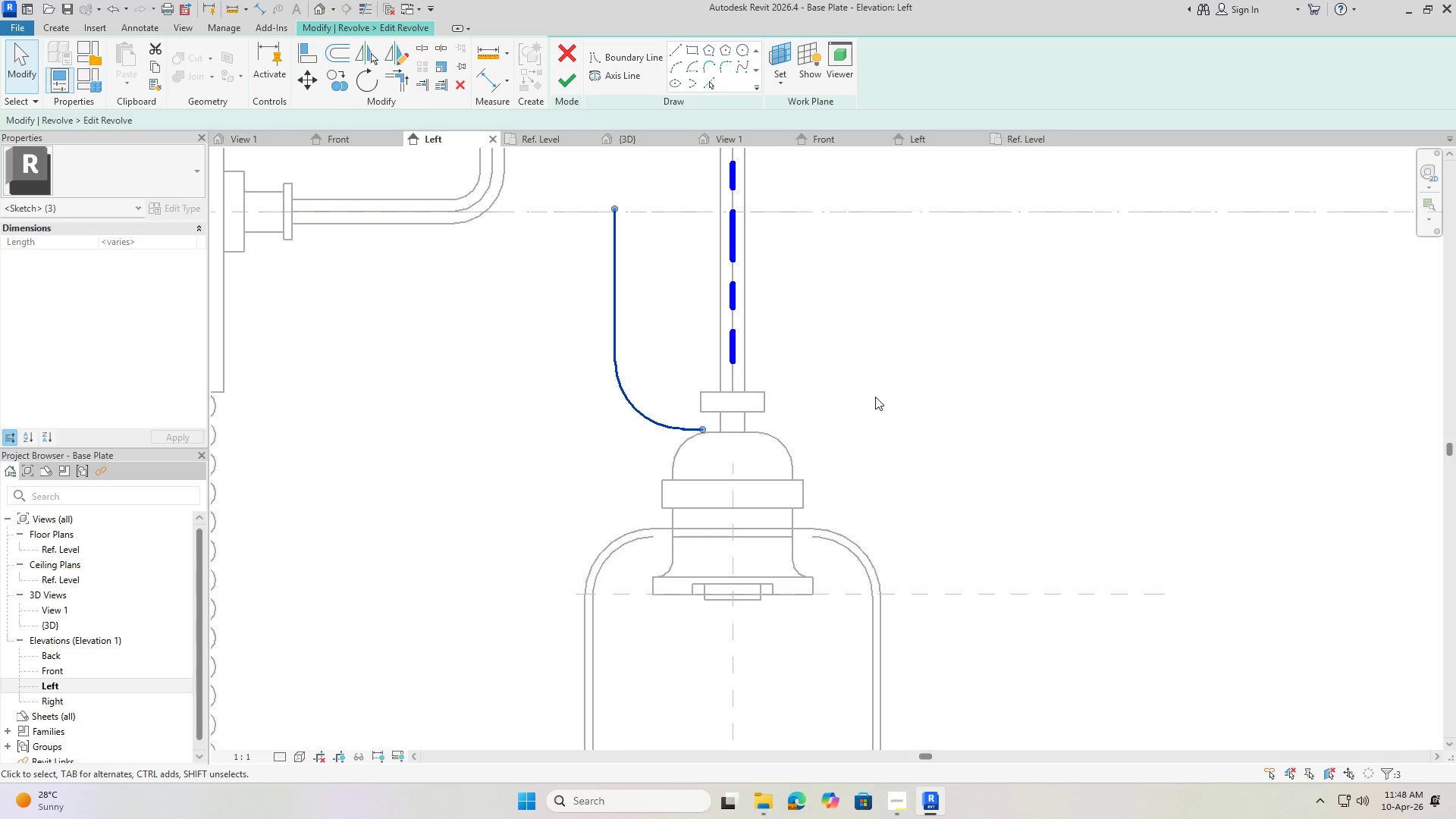 
key(ArrowRight)
 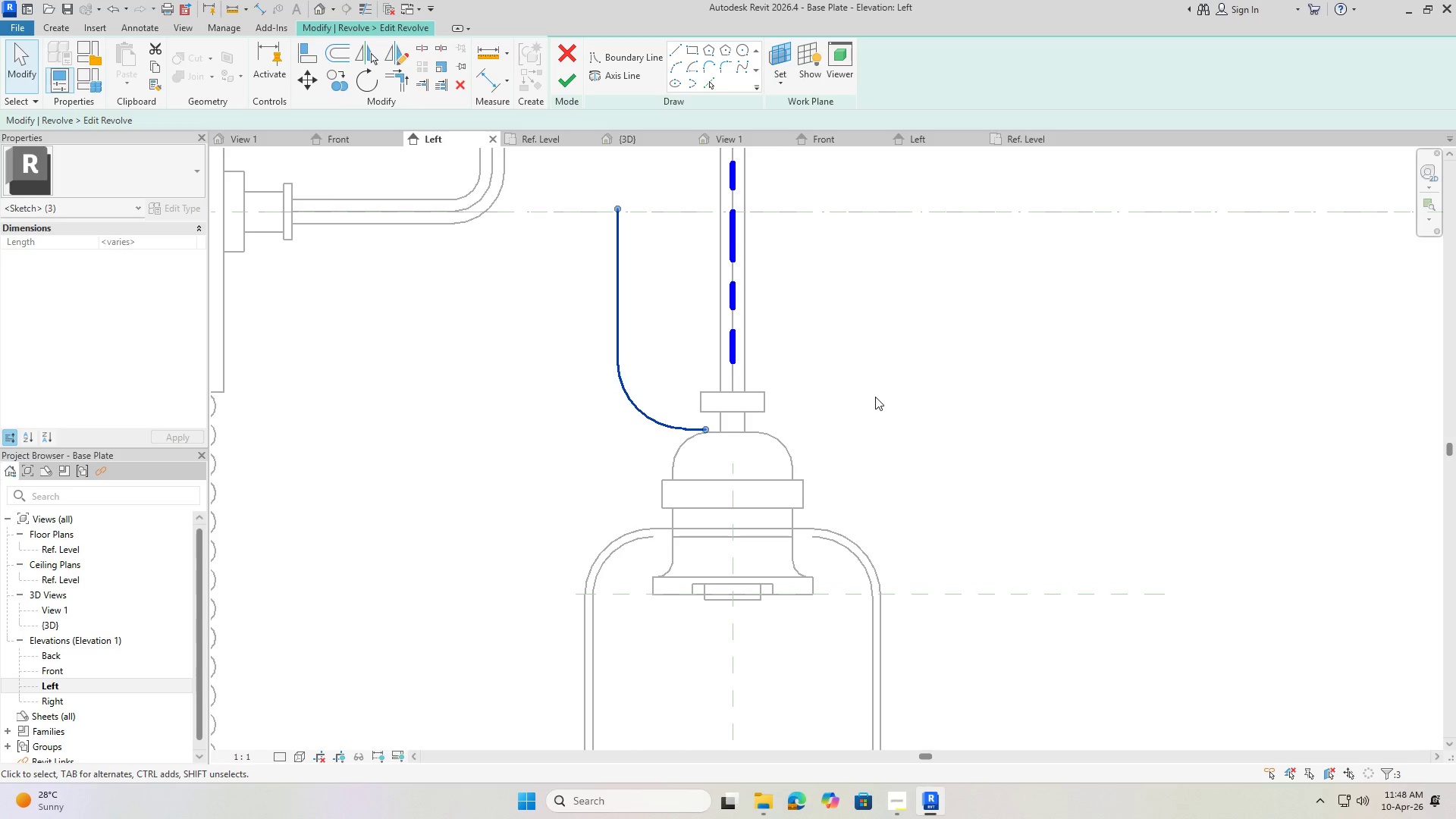 
key(ArrowRight)
 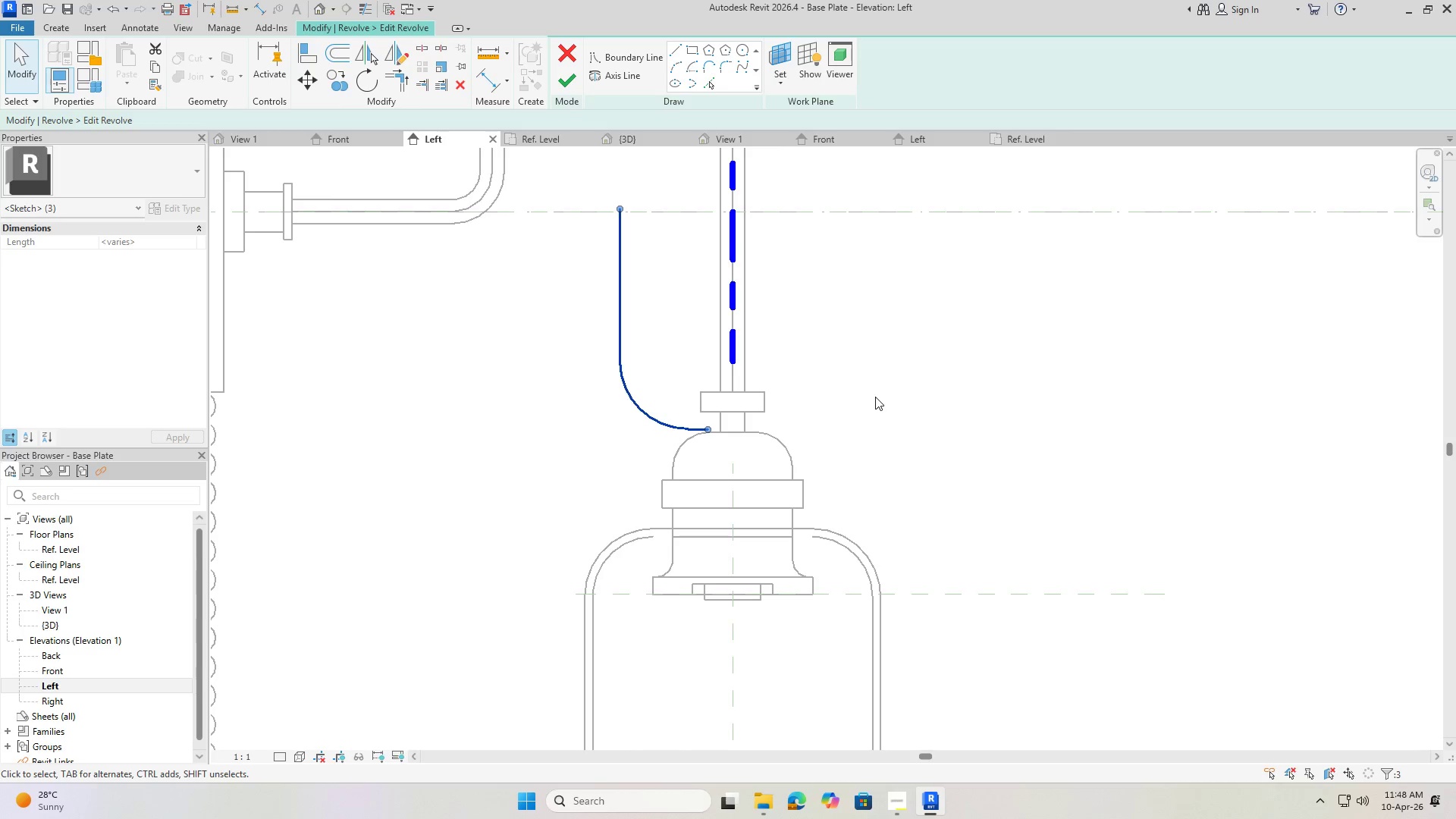 
key(ArrowRight)
 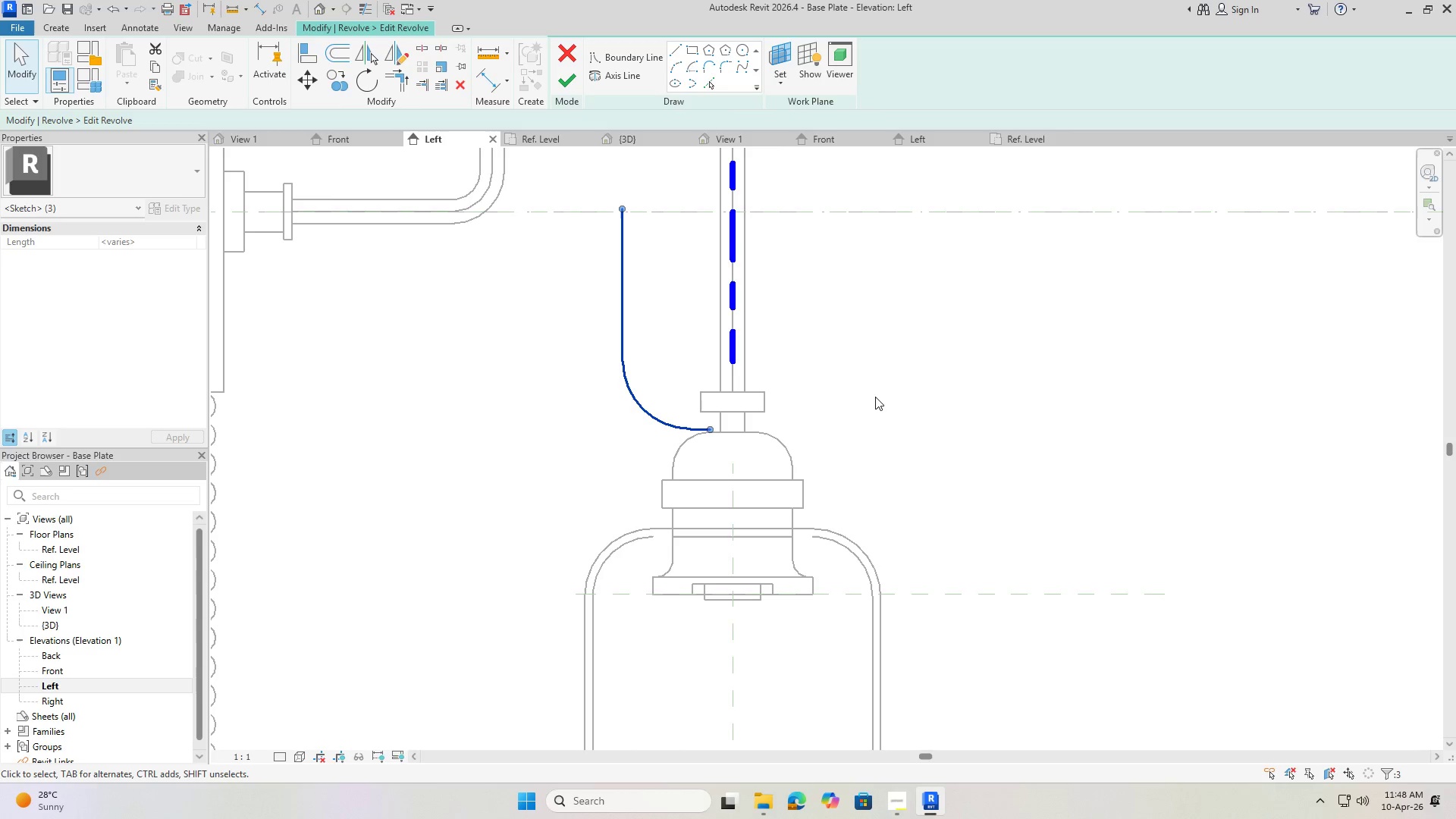 
key(ArrowRight)
 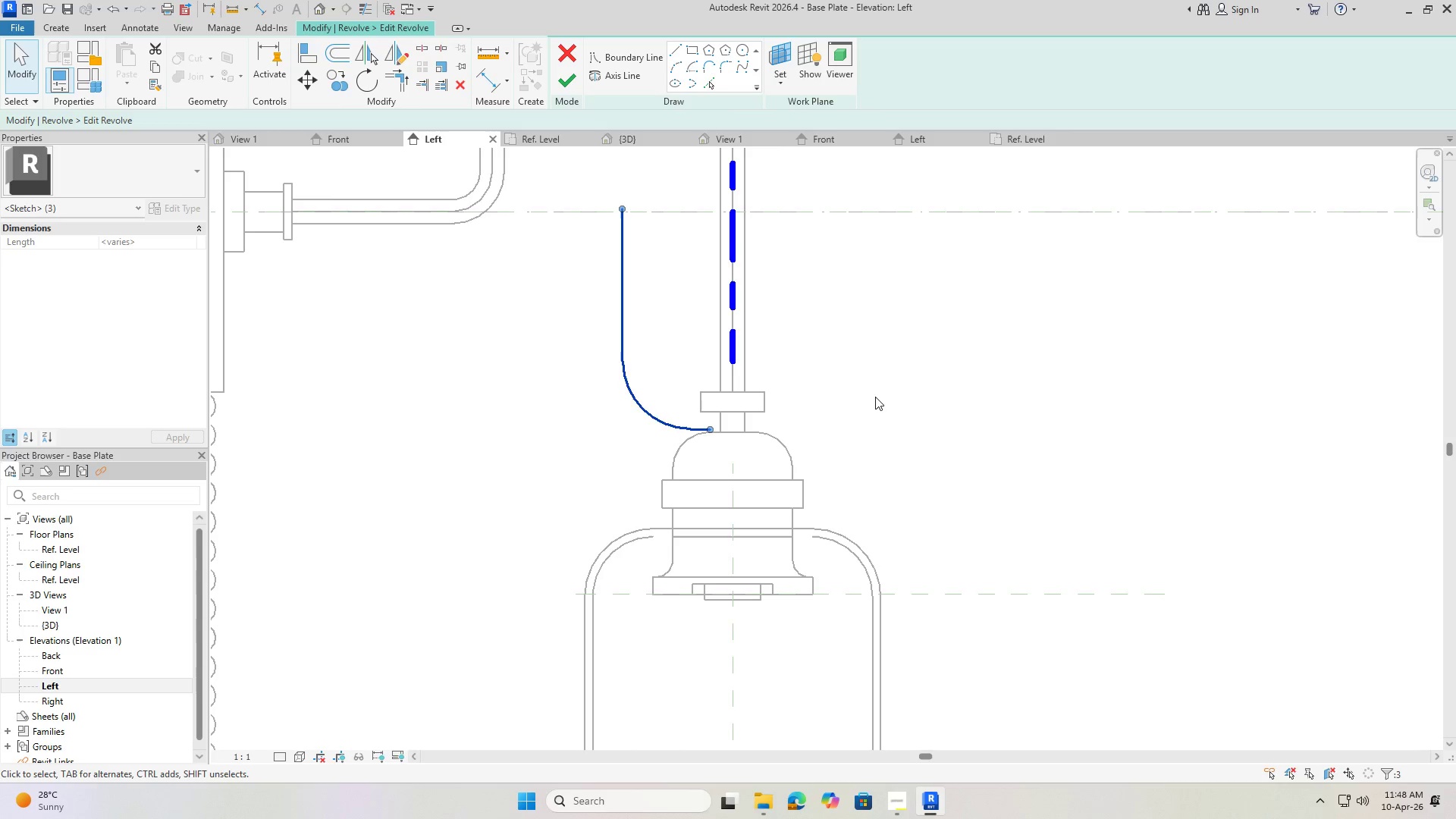 
key(ArrowRight)
 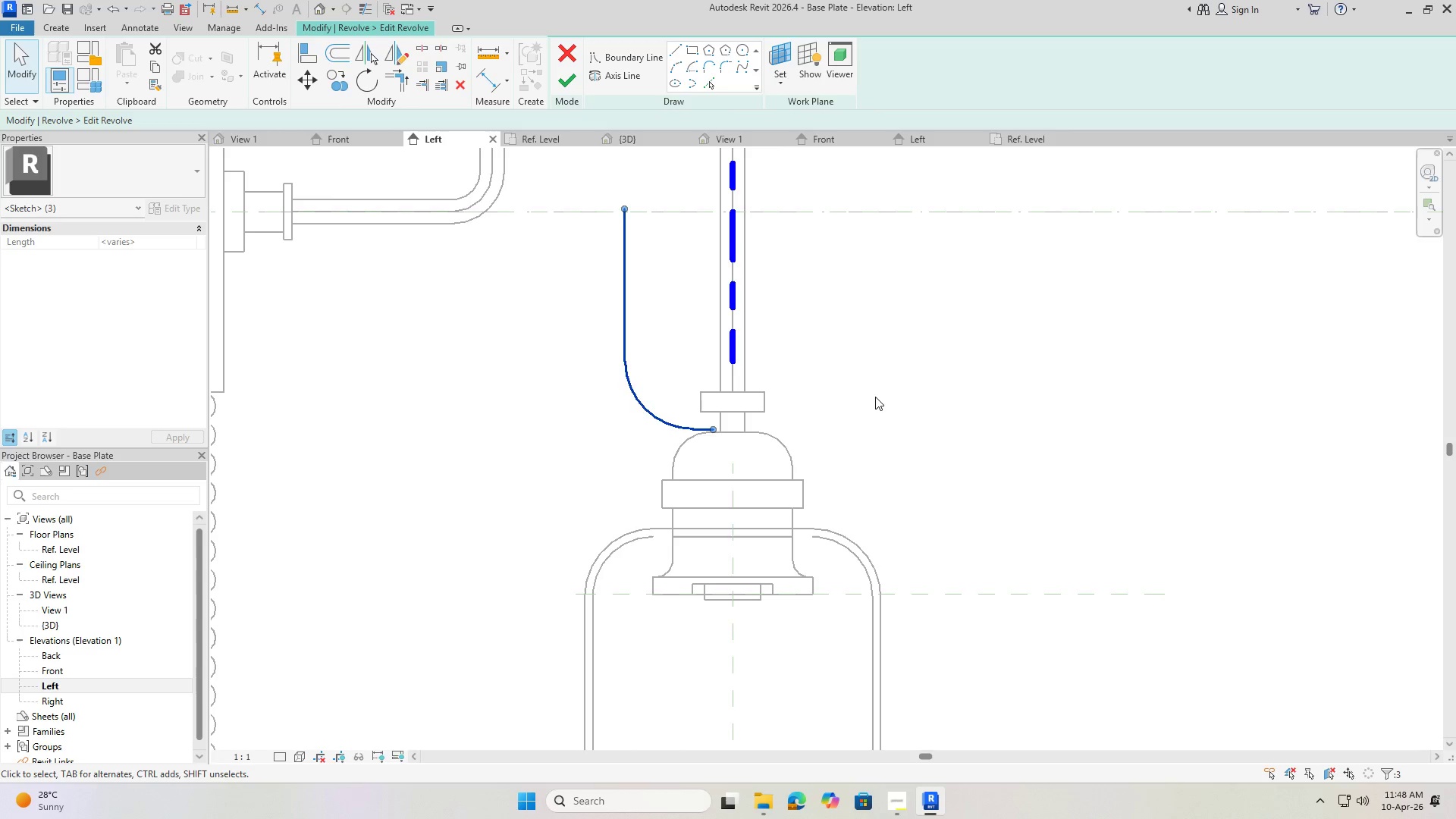 
key(ArrowRight)
 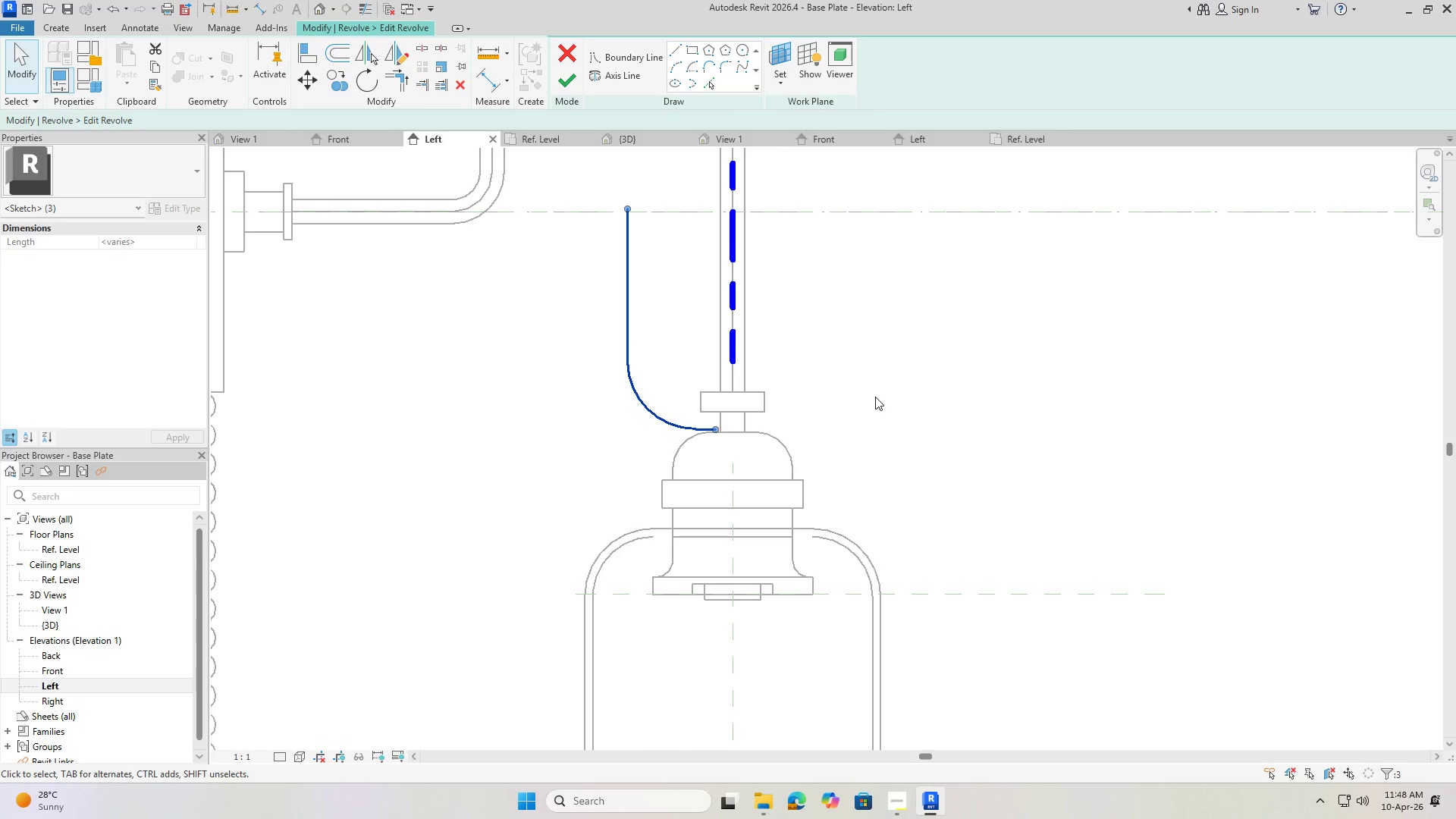 
key(ArrowDown)
 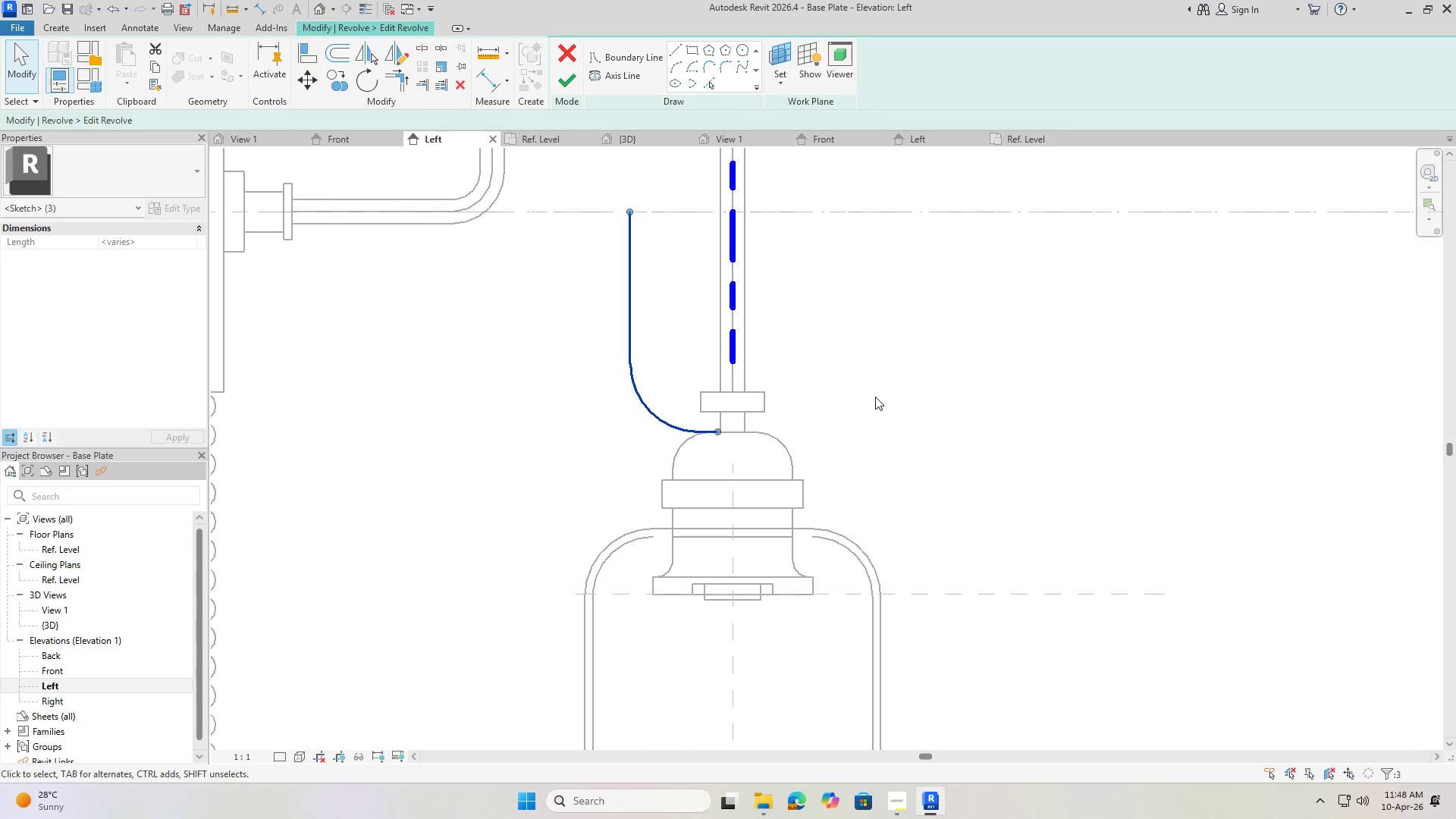 
key(ArrowRight)
 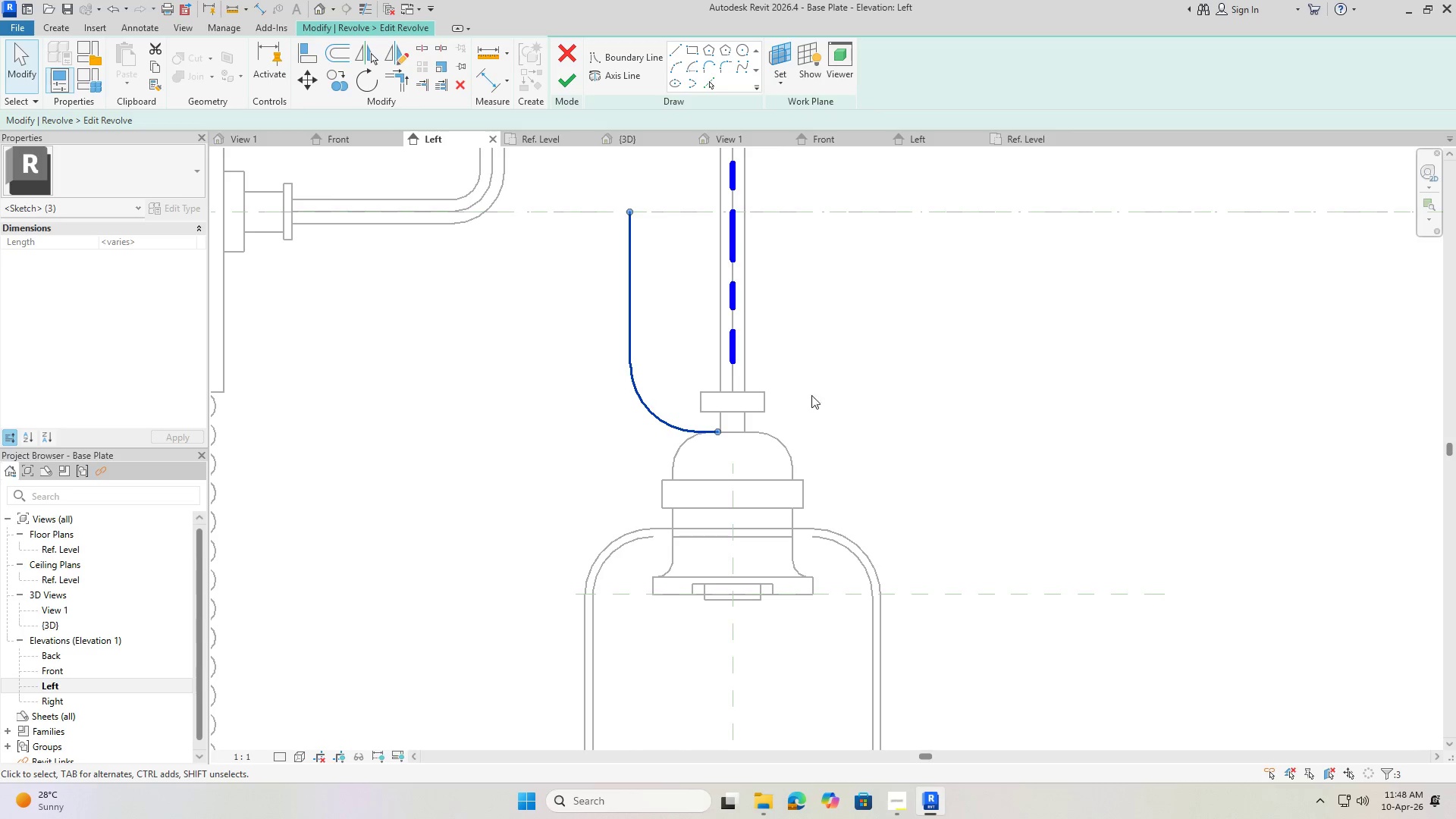 
key(Escape)
 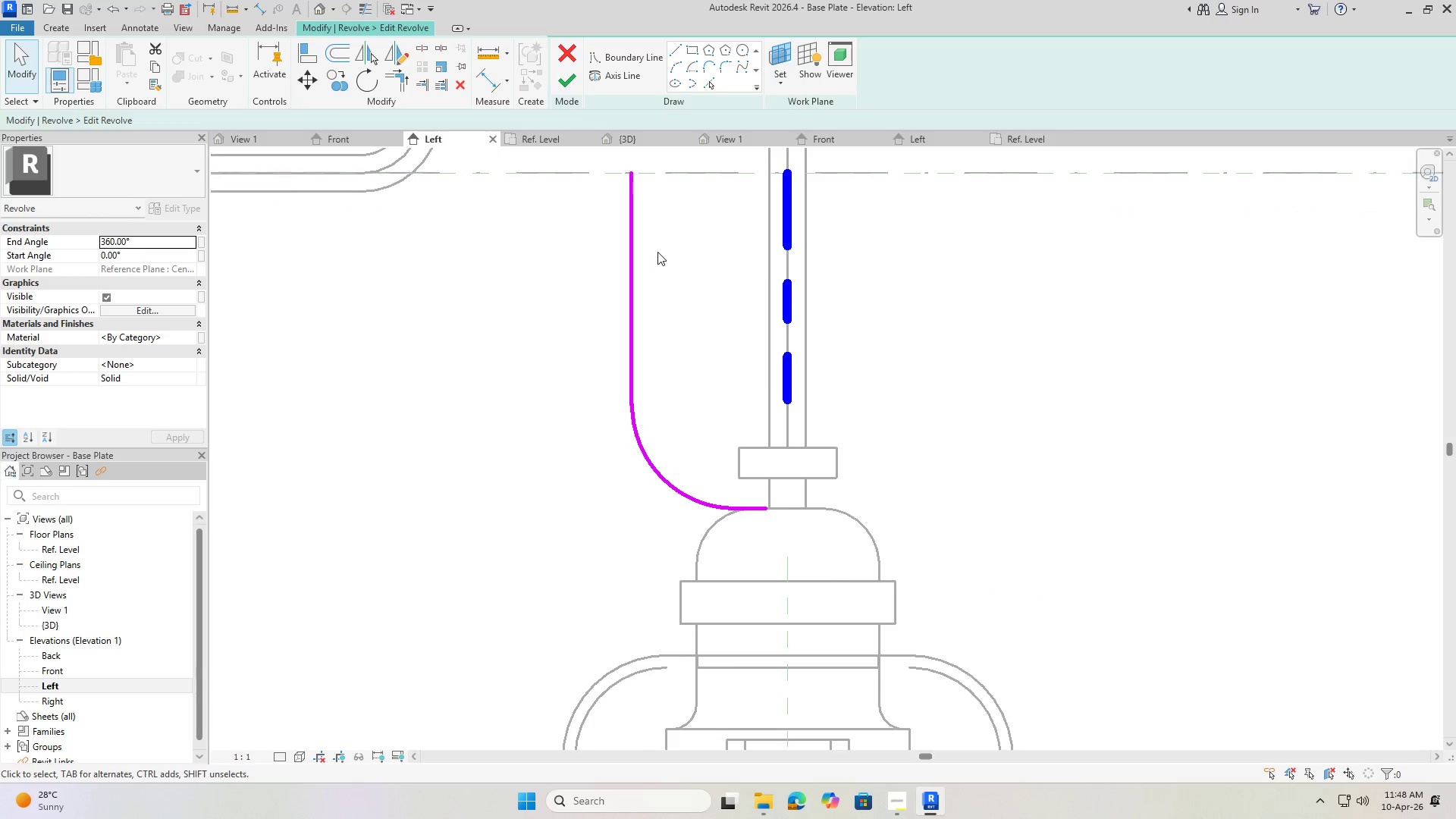 
scroll: coordinate [736, 570], scroll_direction: up, amount: 11.0
 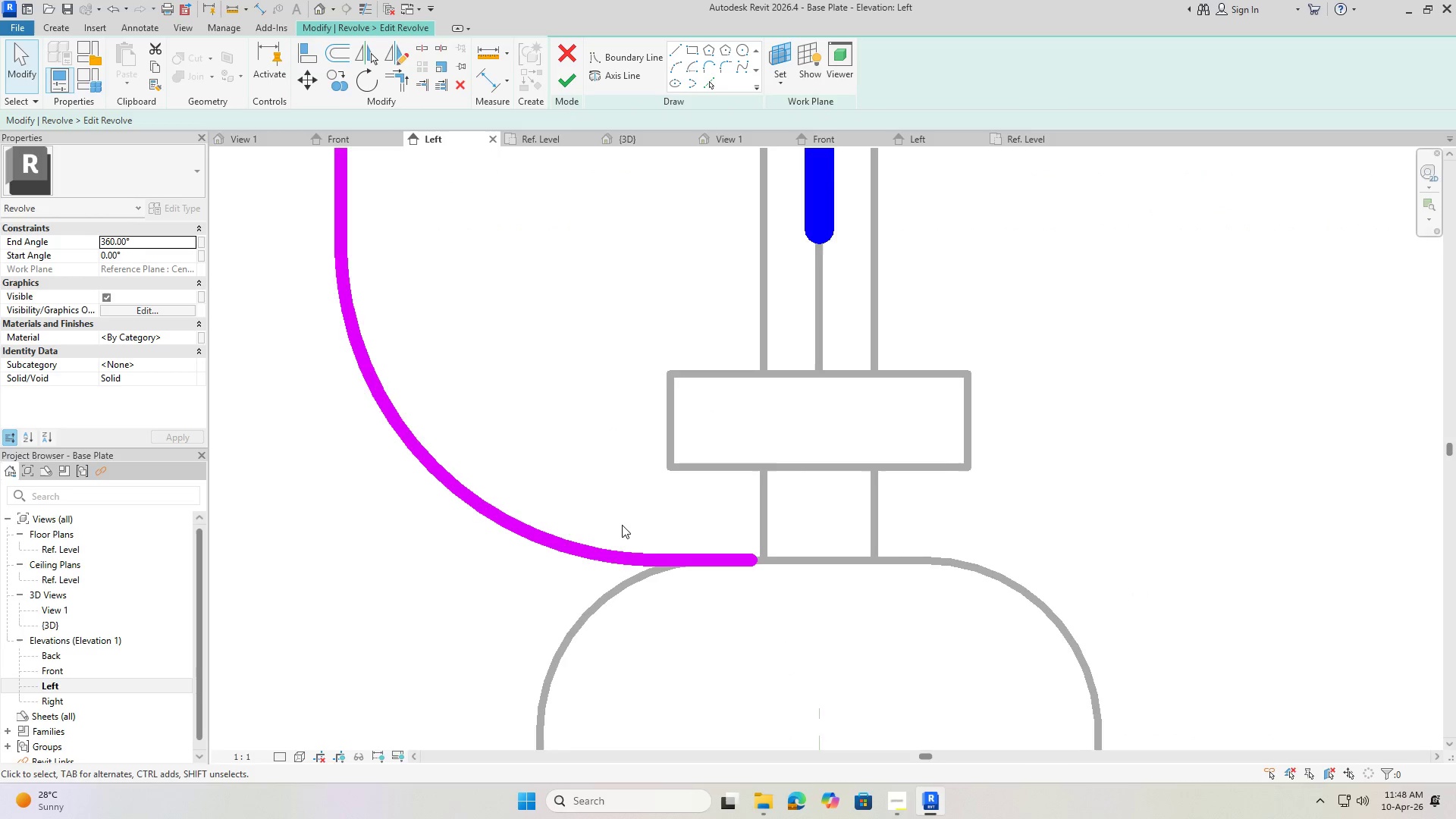 
scroll: coordinate [642, 461], scroll_direction: down, amount: 4.0
 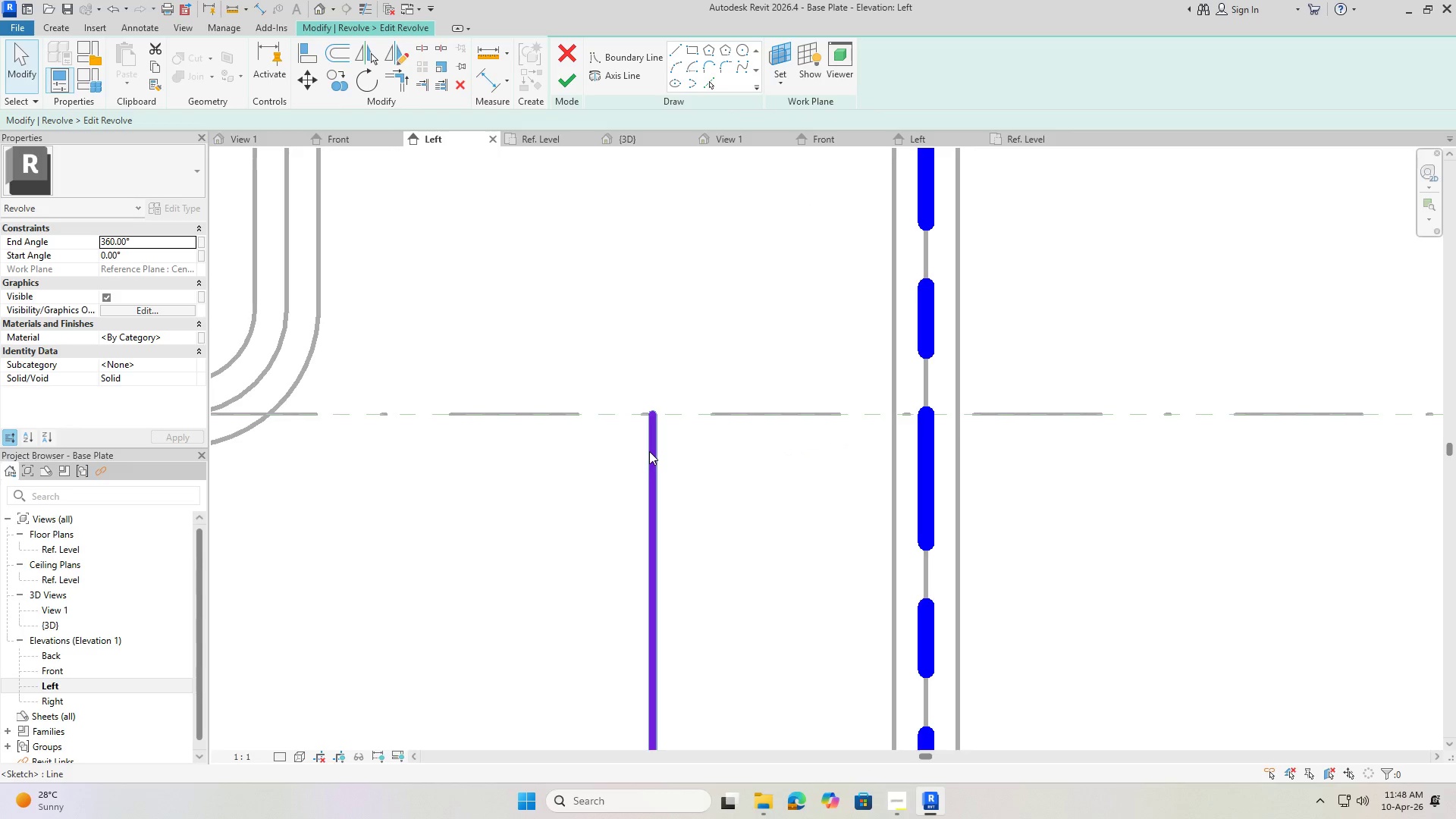 
double_click([651, 449])
 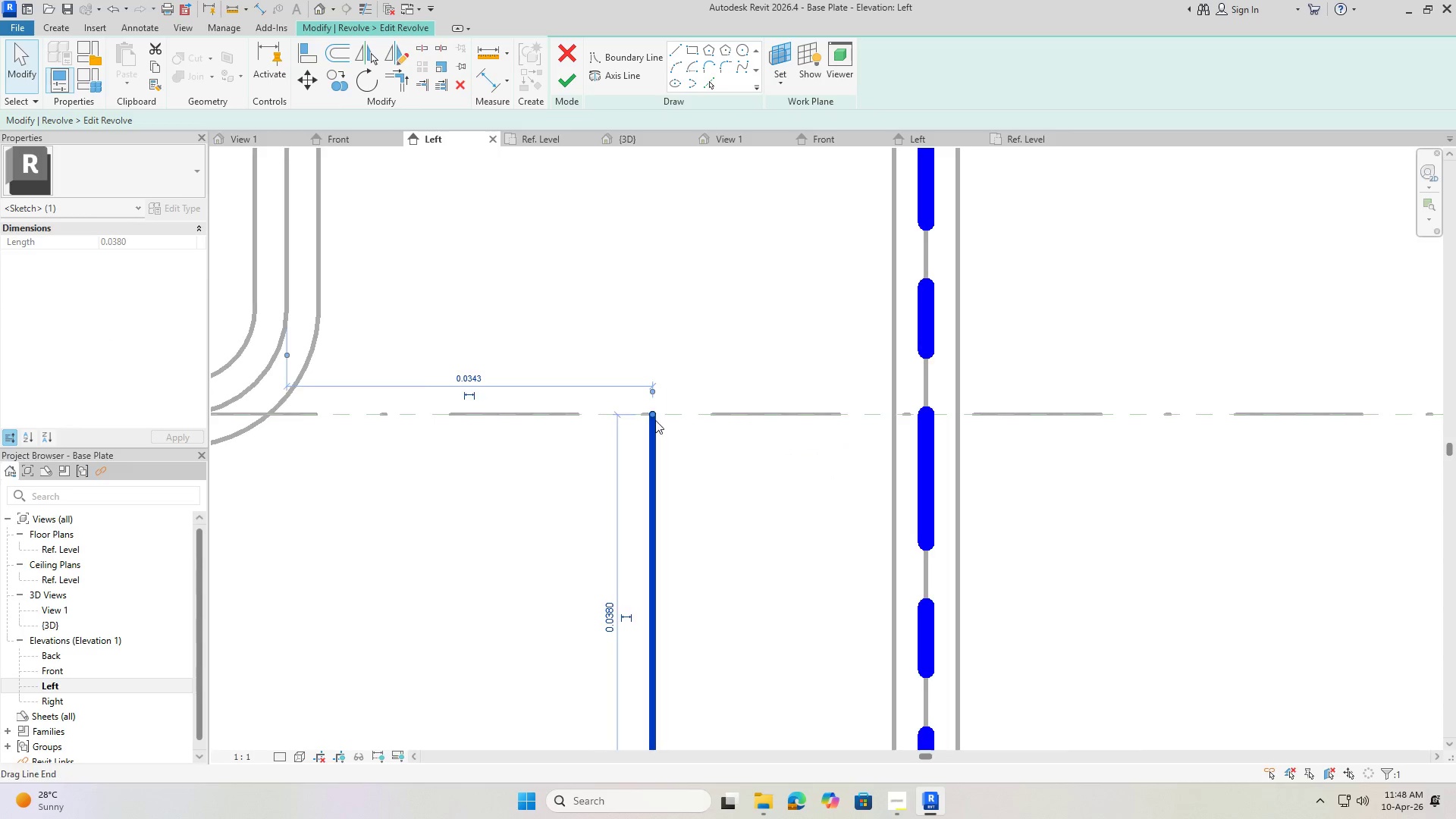 
key(Escape)
 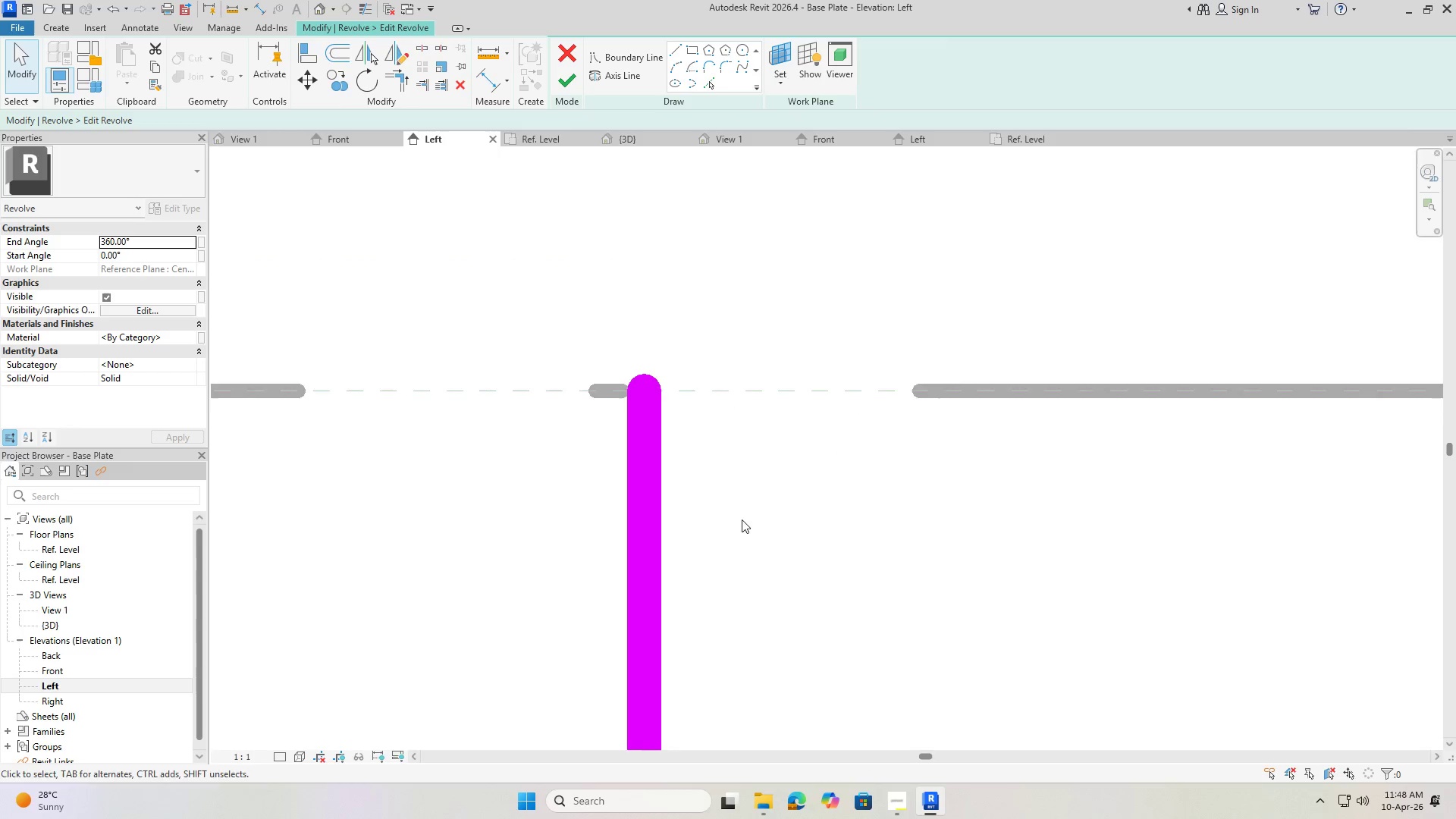 
scroll: coordinate [654, 424], scroll_direction: up, amount: 11.0
 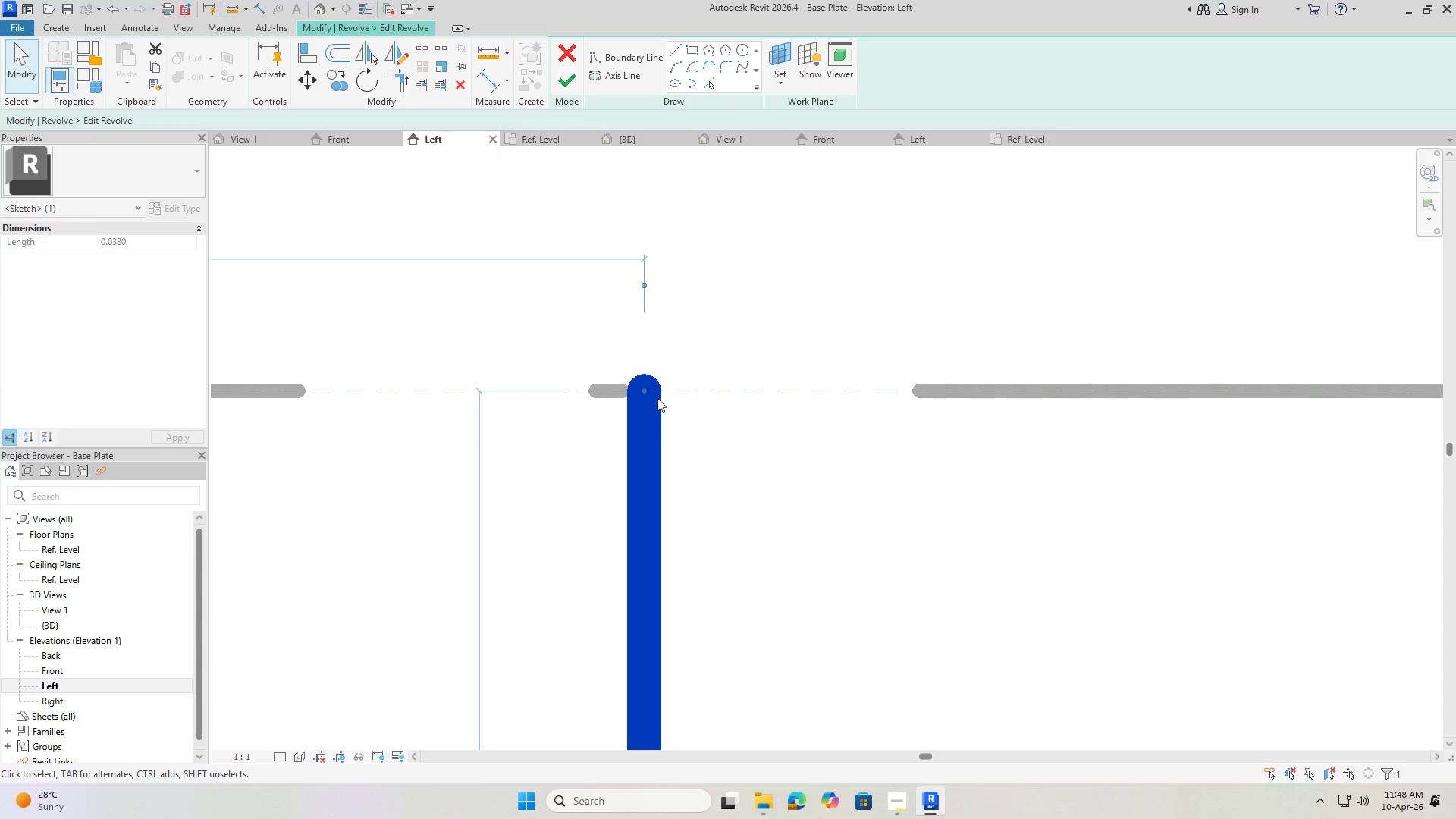 
left_click([723, 503])
 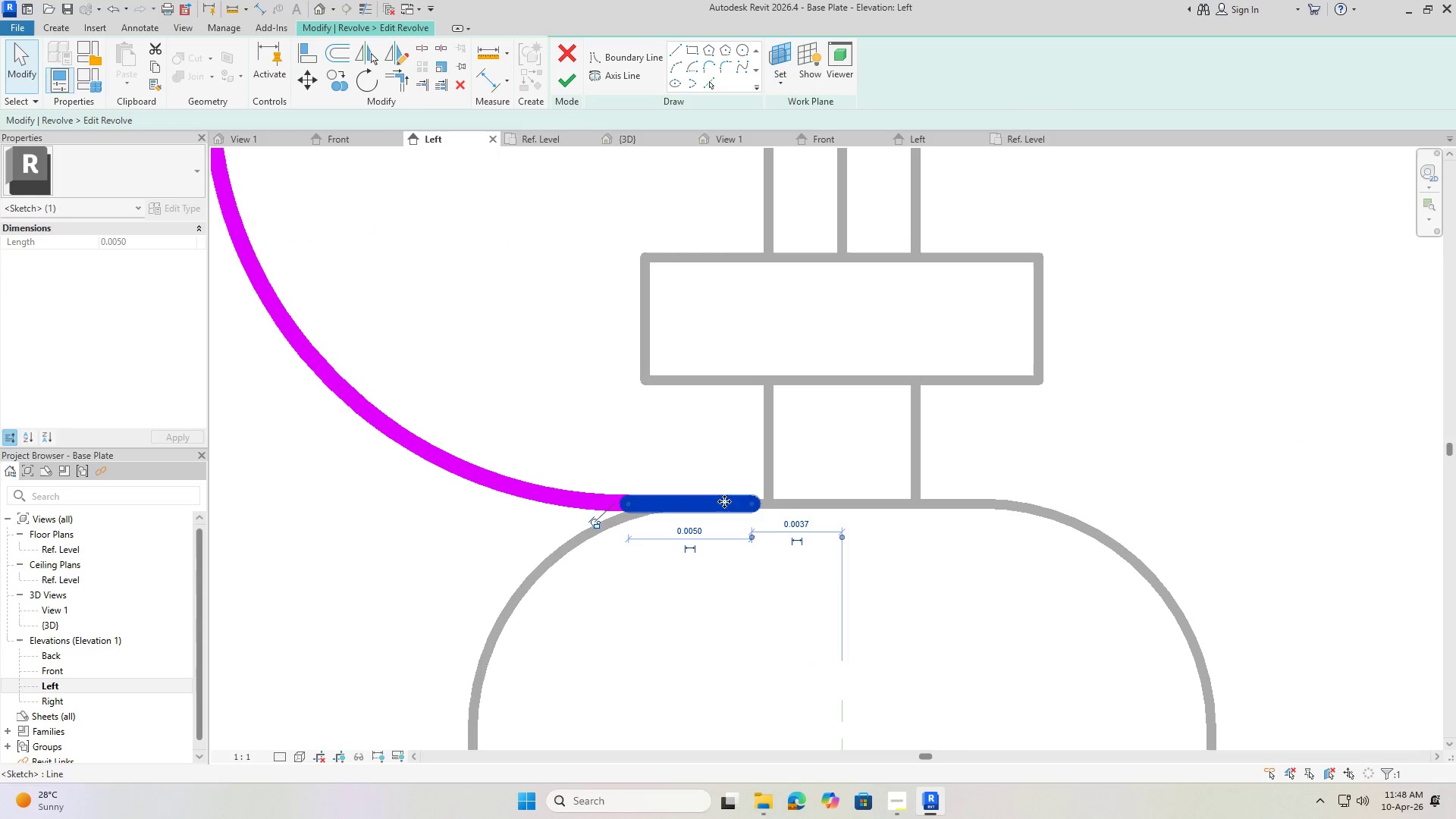 
scroll: coordinate [717, 529], scroll_direction: down, amount: 12.0
 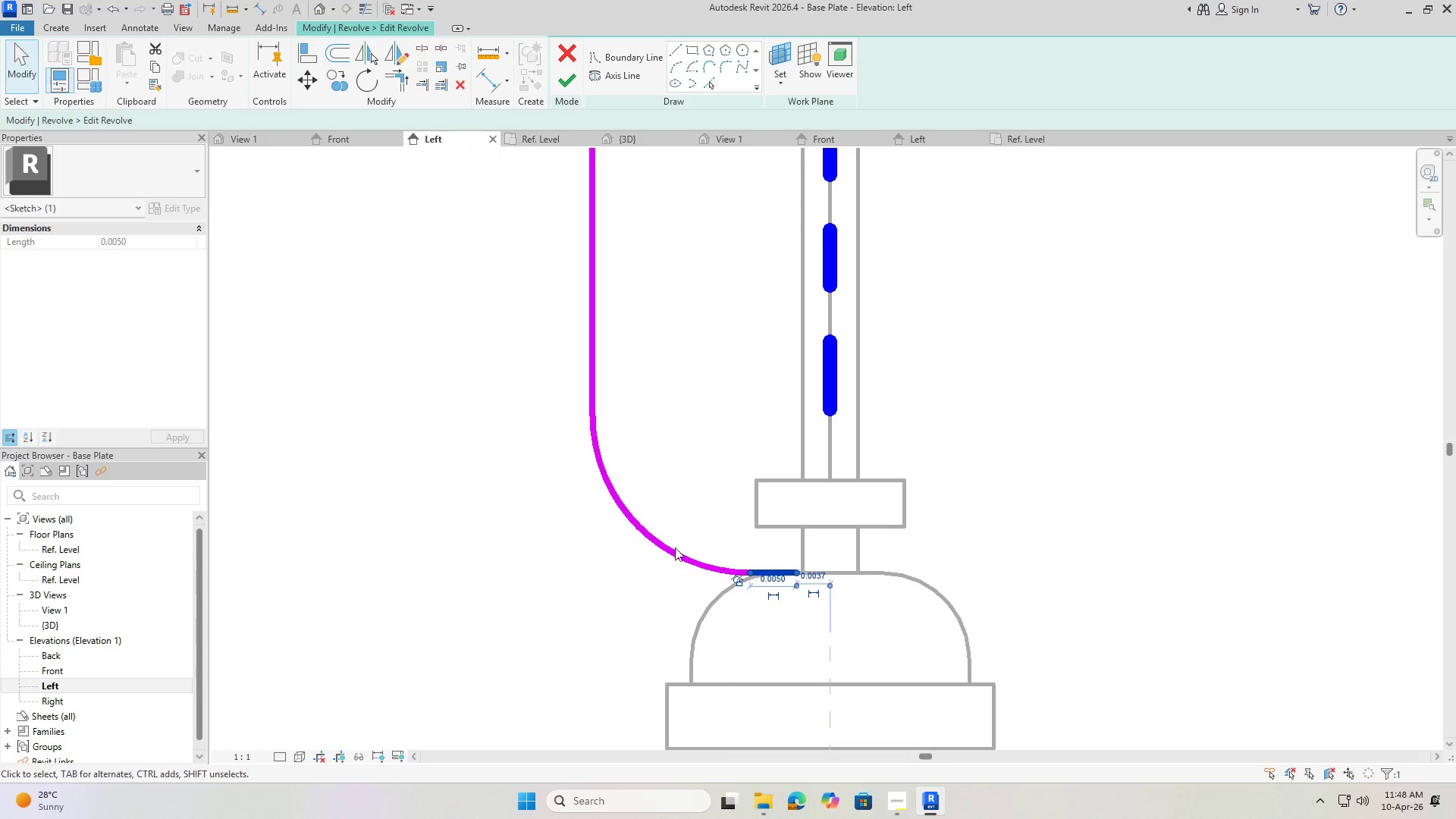 
hold_key(key=ControlLeft, duration=0.98)
left_click([673, 551])
 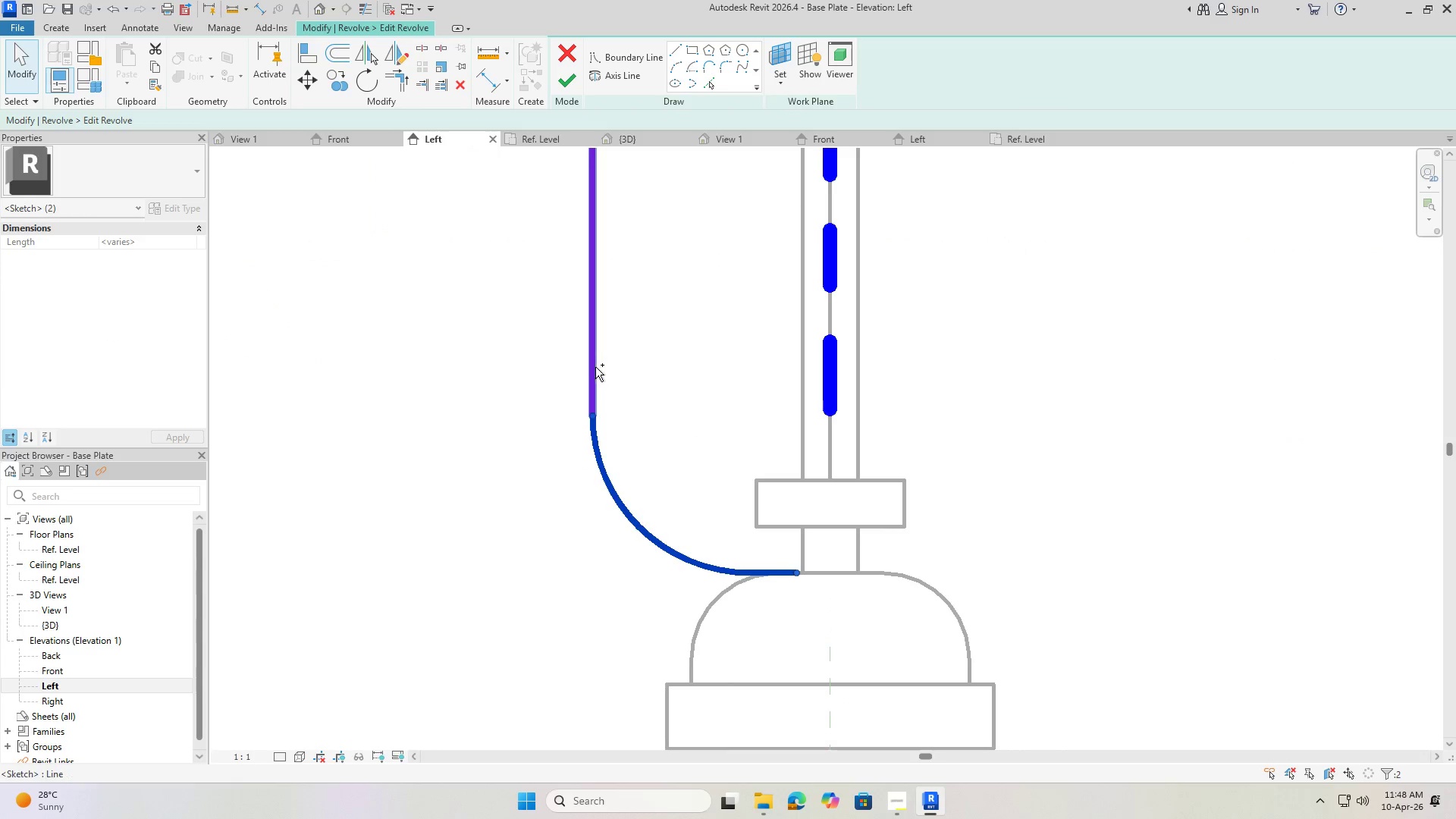 
left_click([594, 364])
 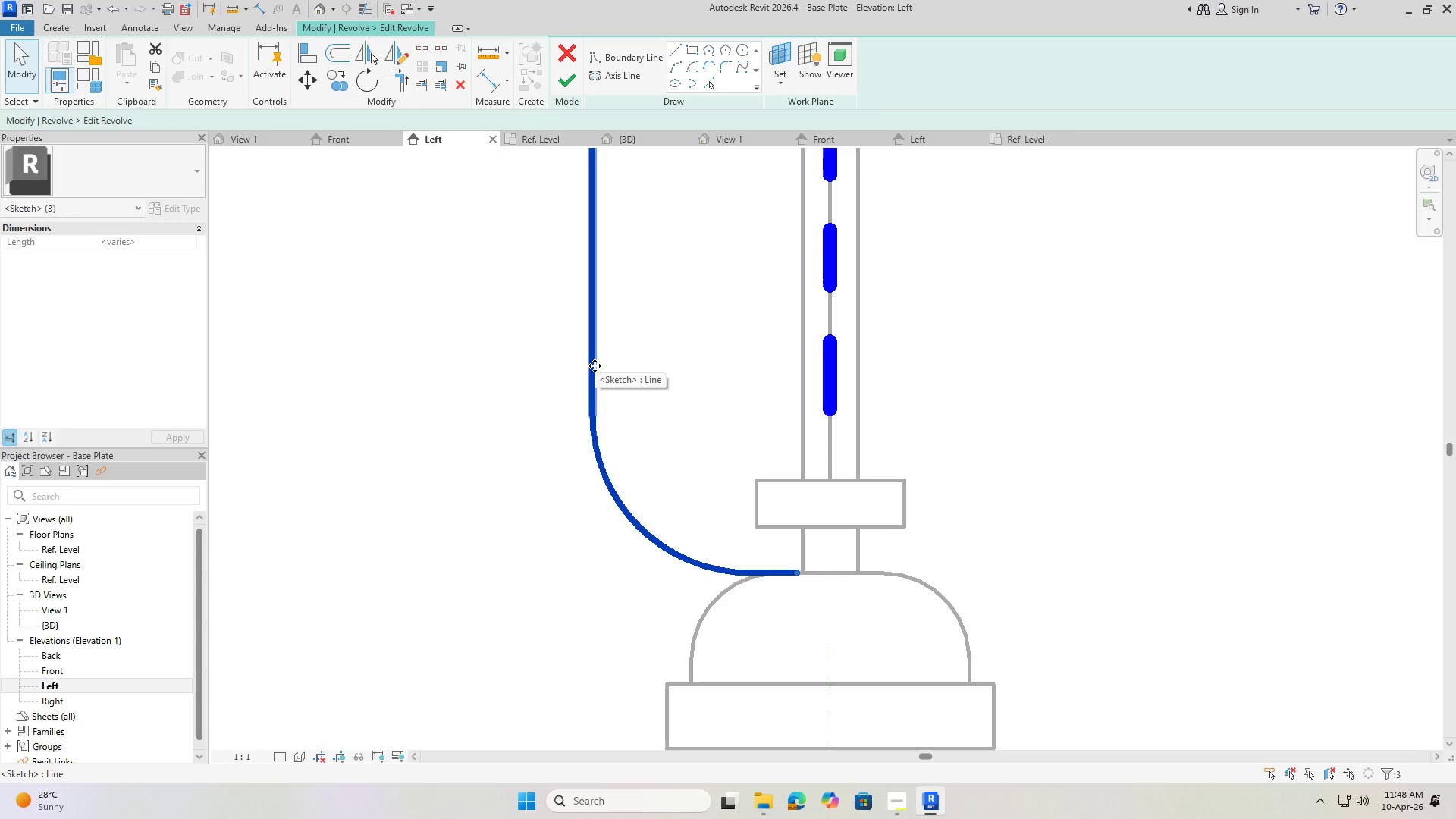 
key(ArrowUp)
 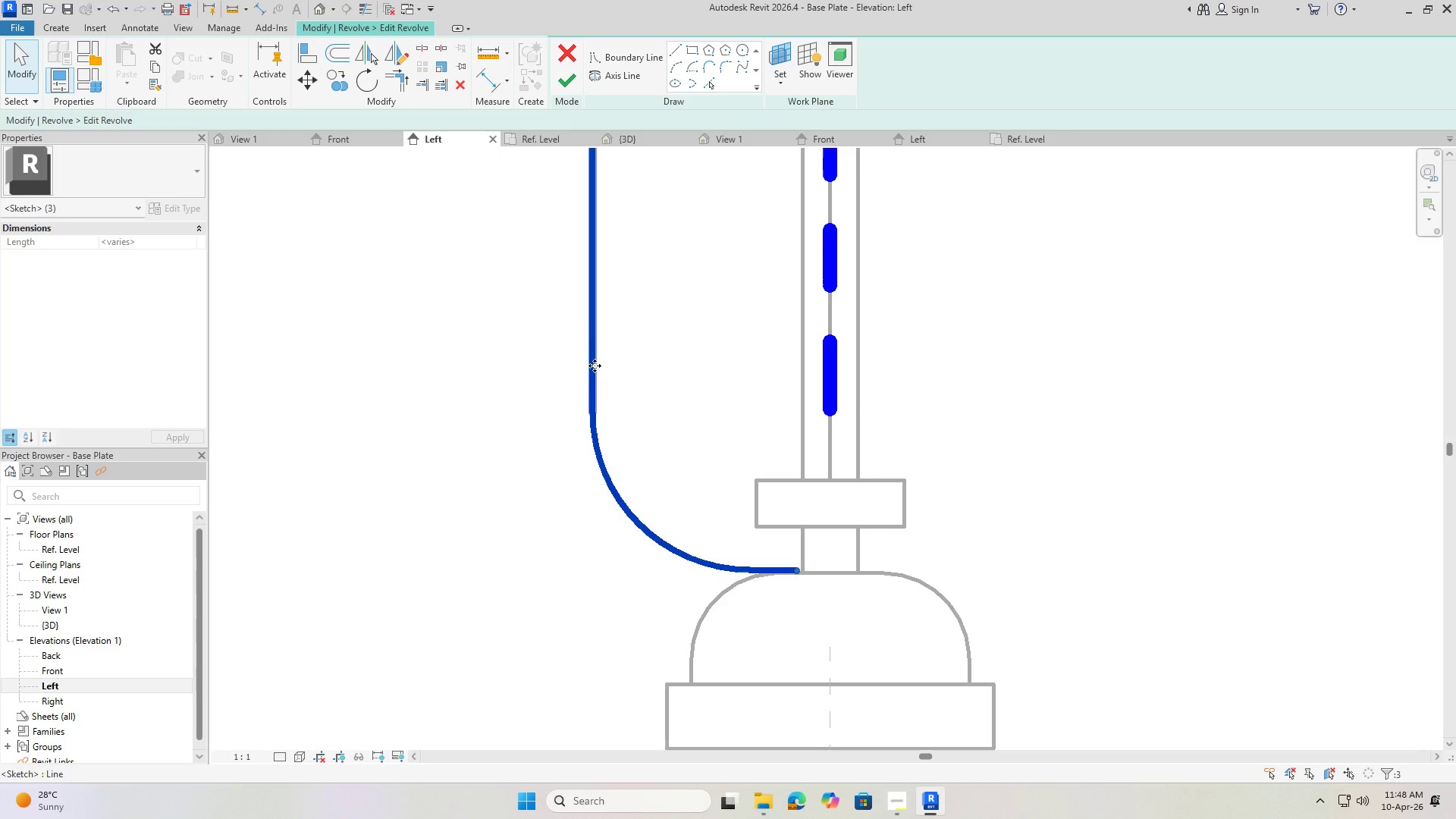 
key(ArrowUp)
 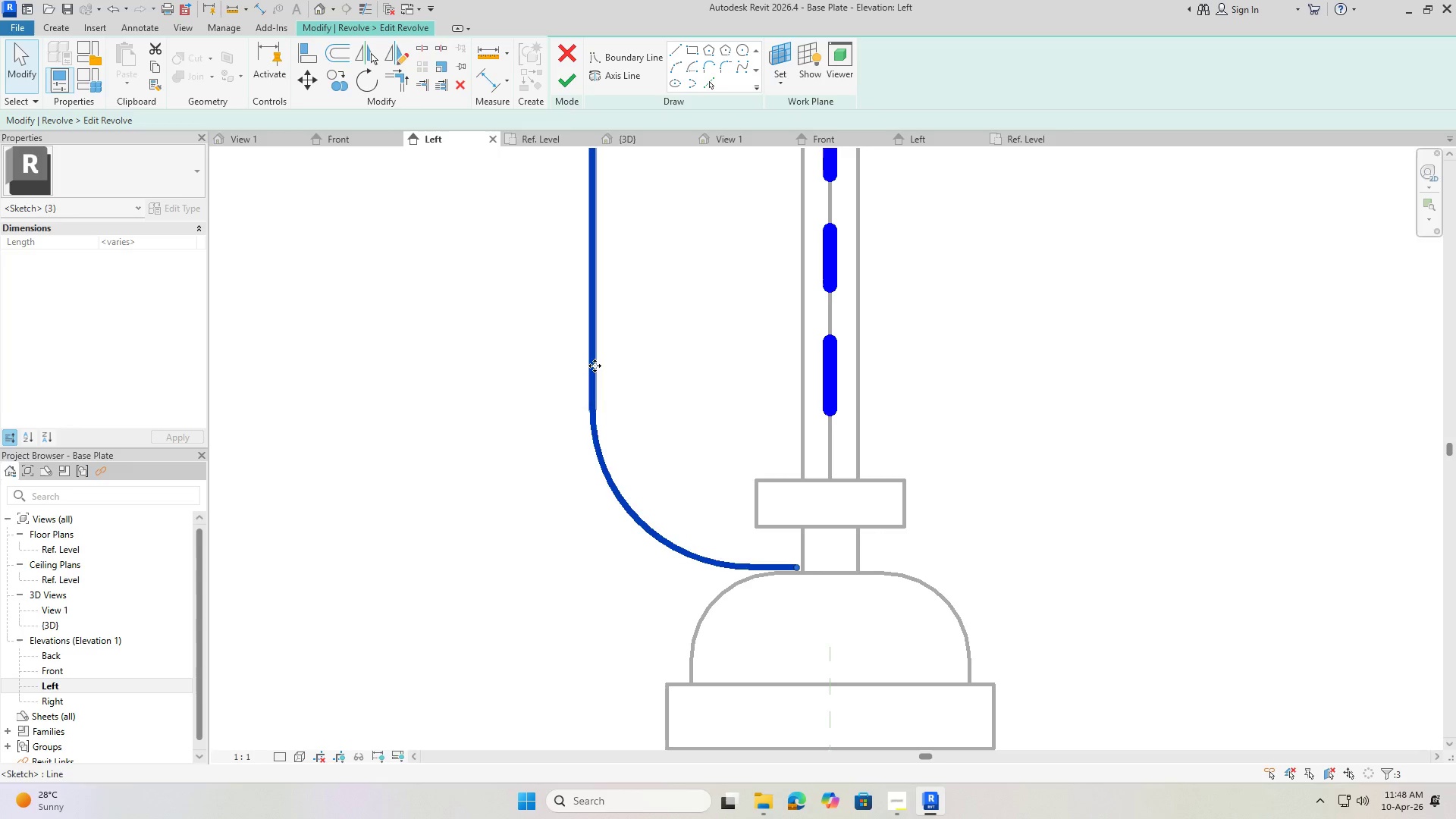 
key(ArrowUp)
 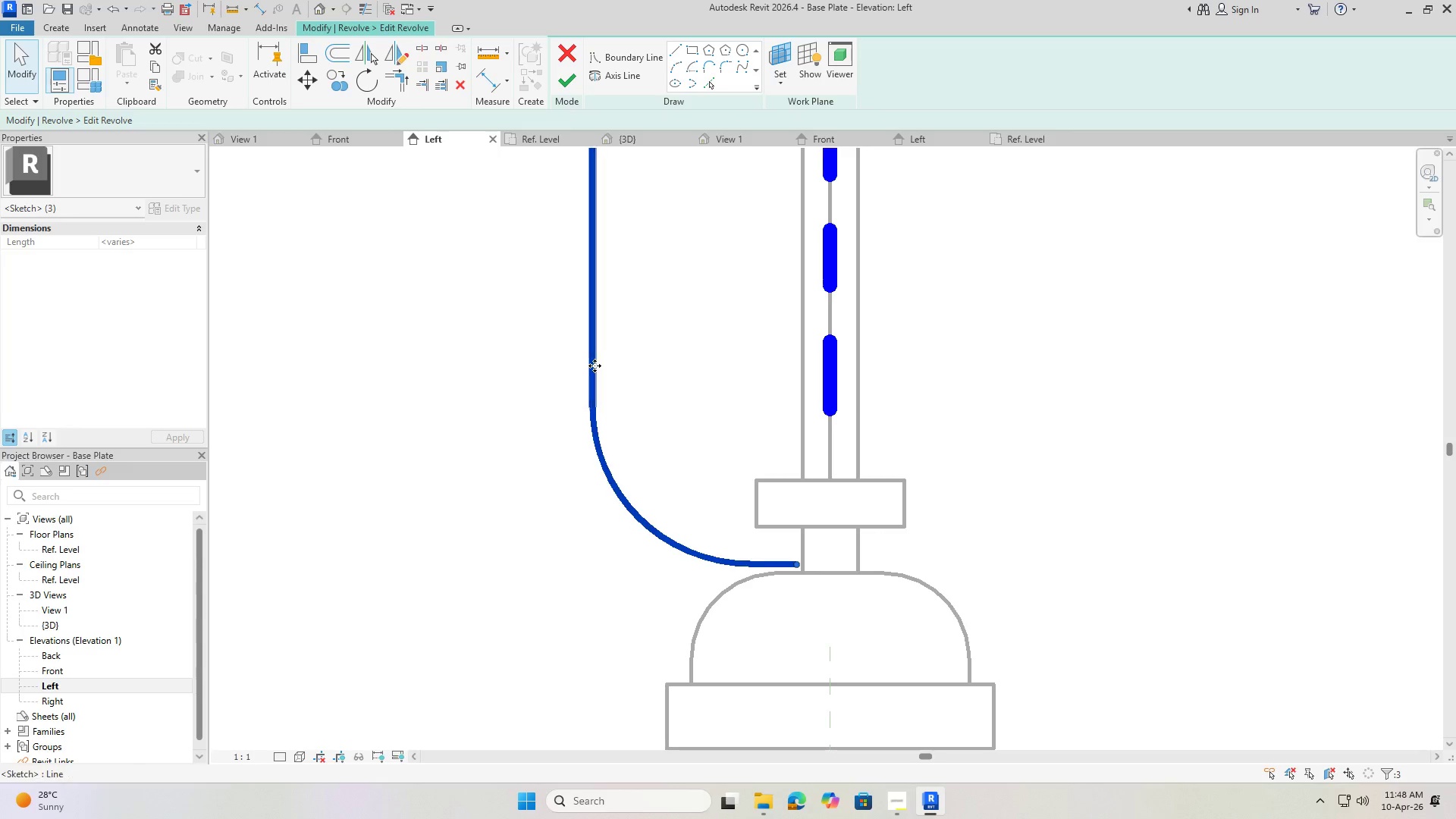 
key(ArrowUp)
 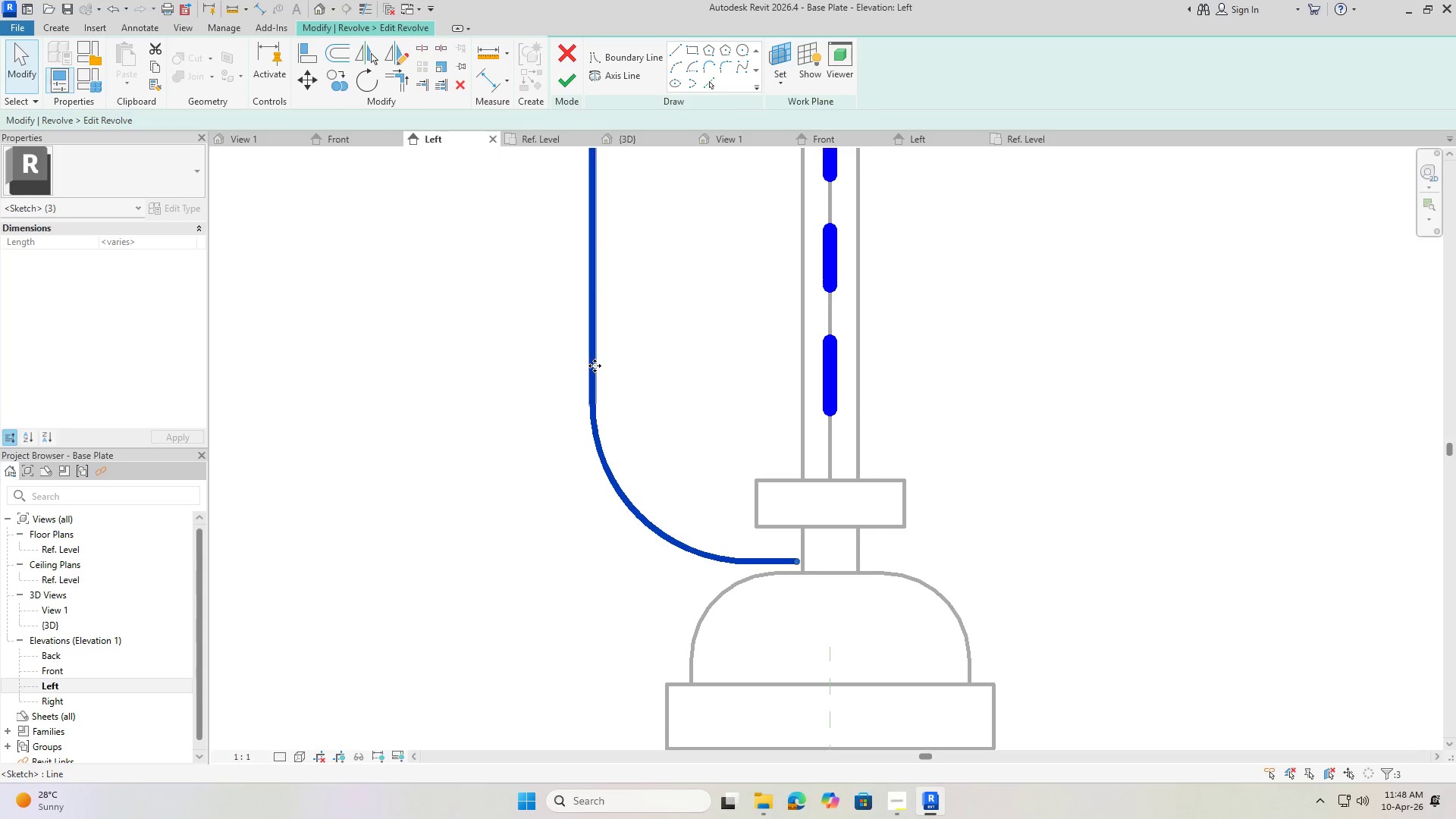 
key(ArrowUp)
 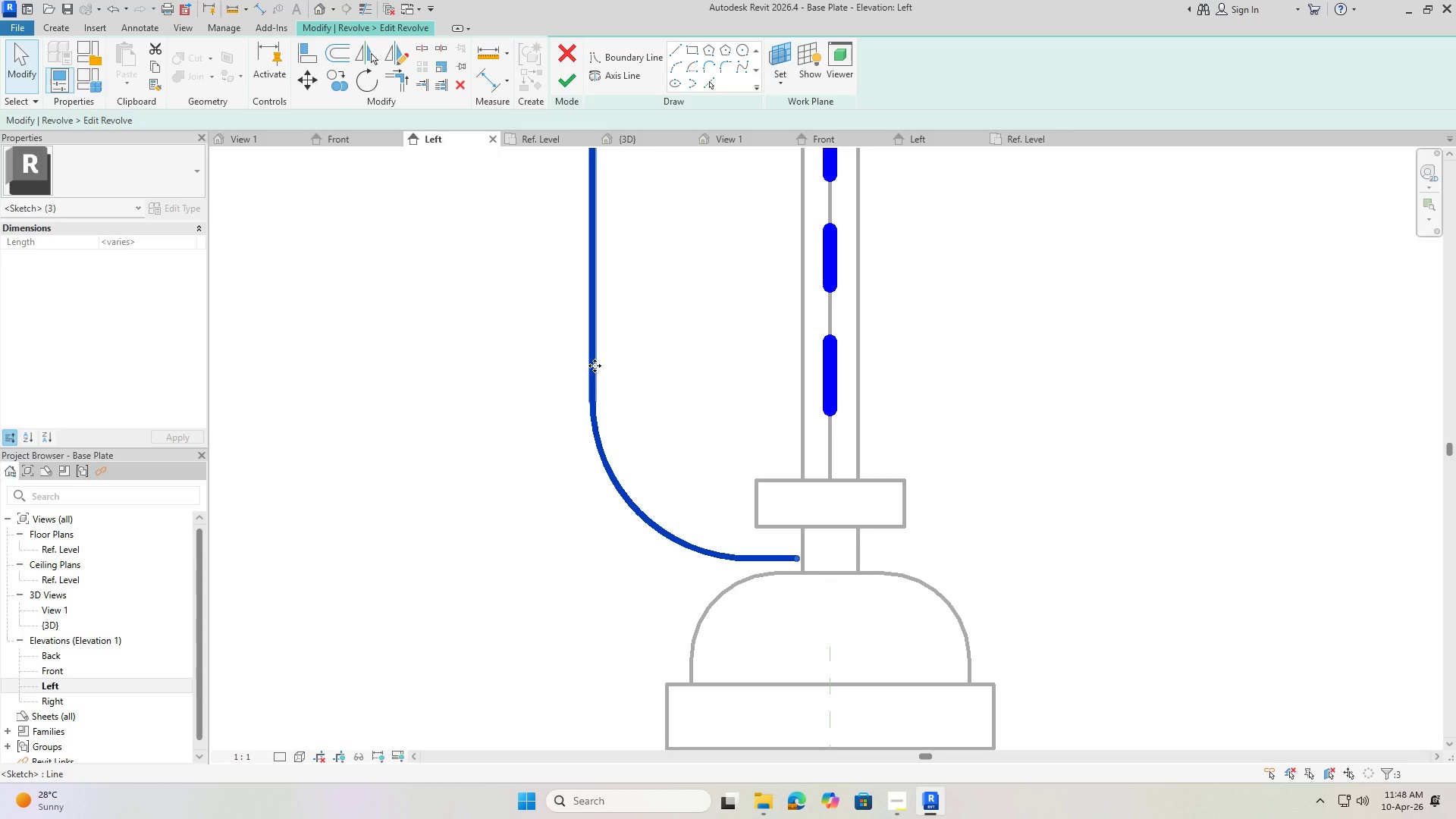 
key(ArrowRight)
 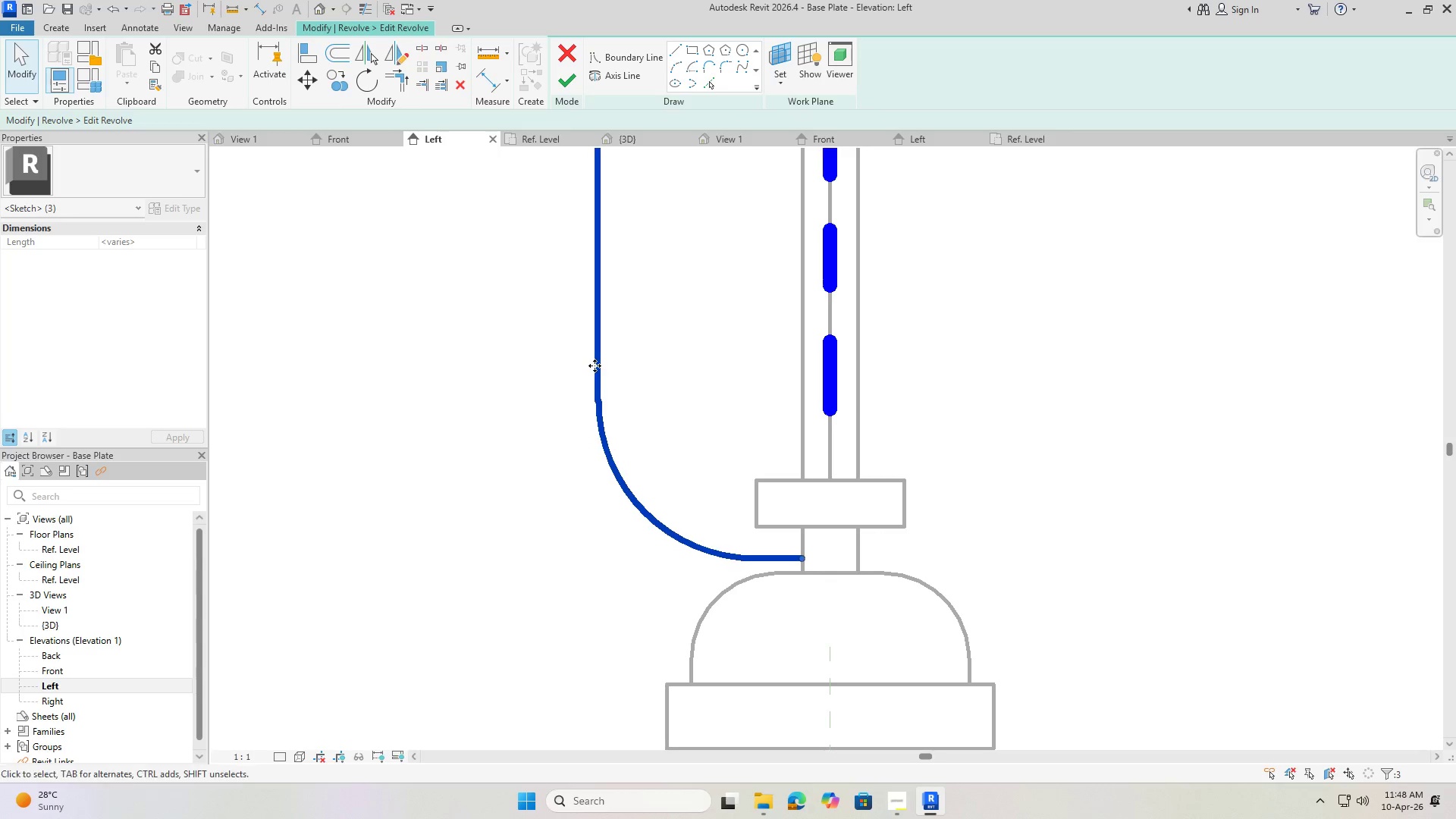 
key(ArrowRight)
 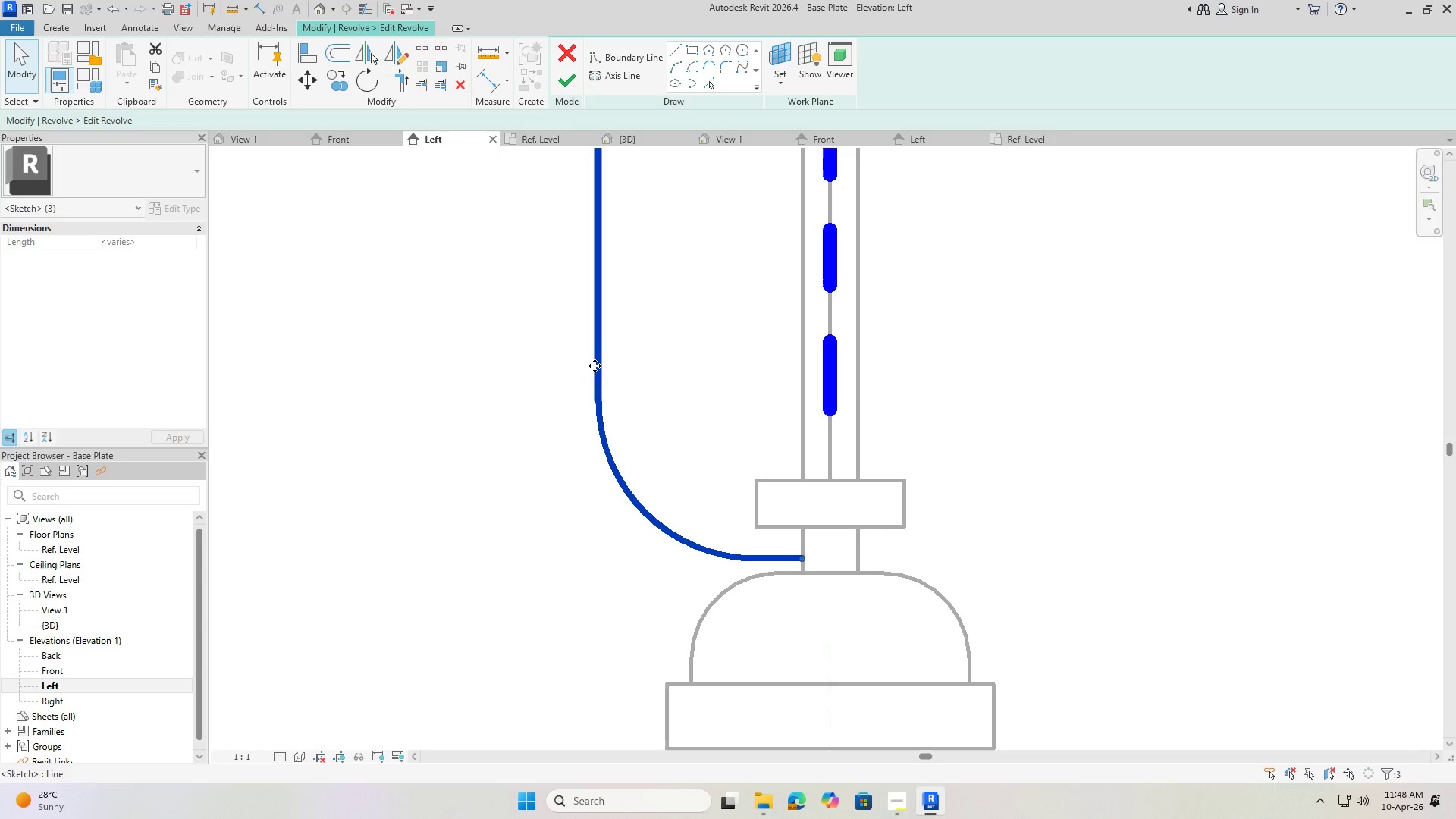 
key(ArrowLeft)
 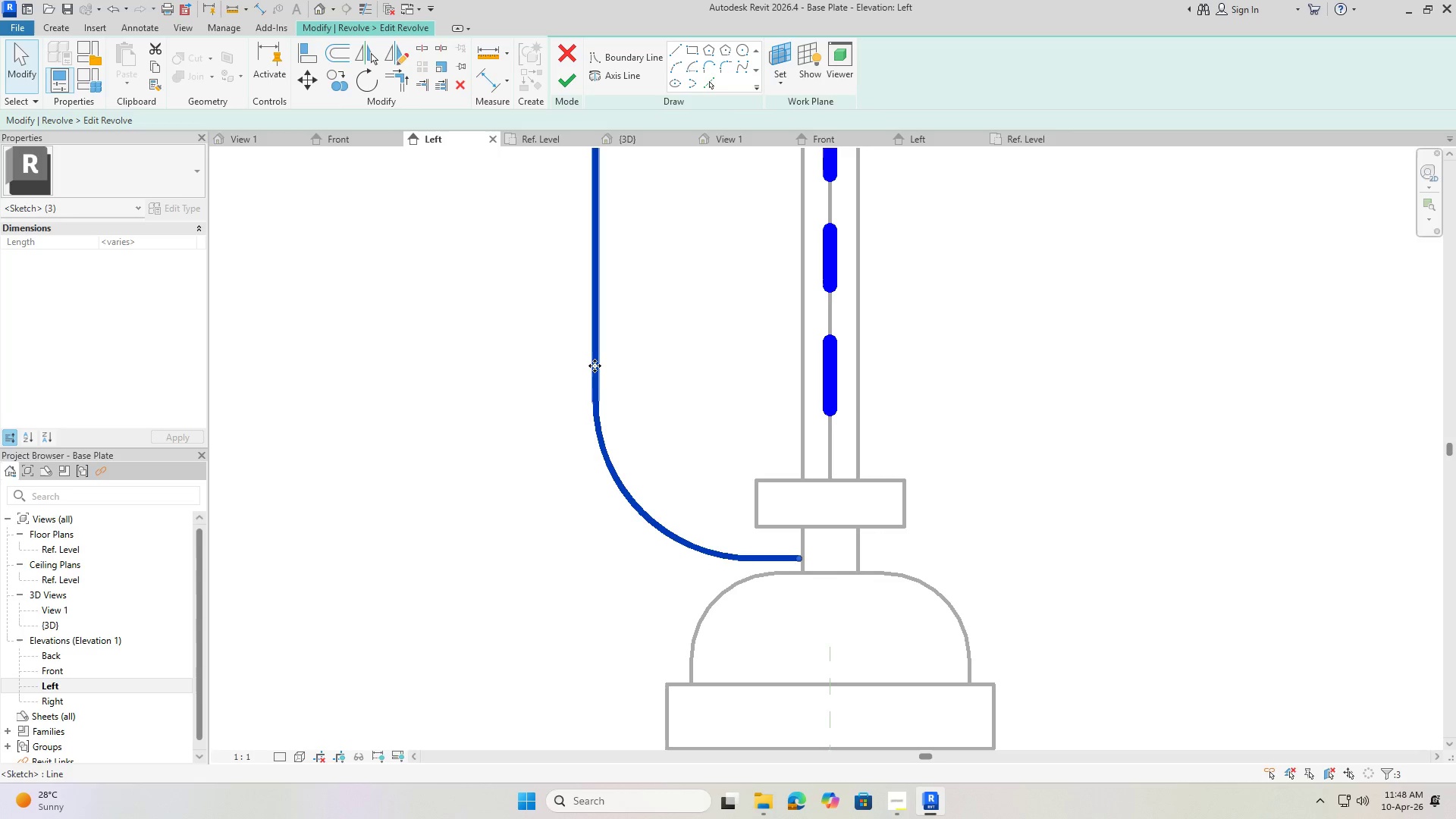 
key(ArrowUp)
 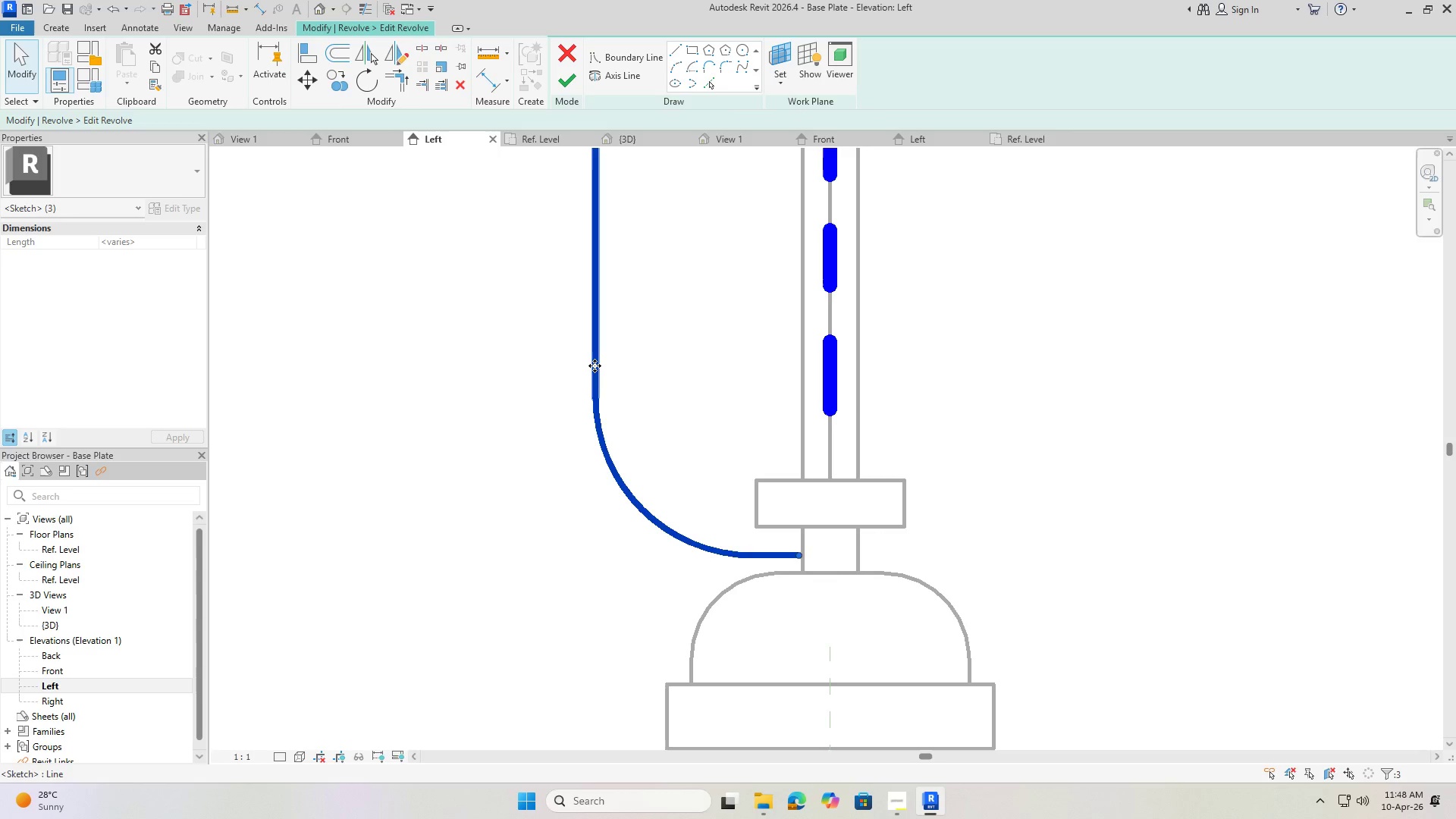 
key(ArrowUp)
 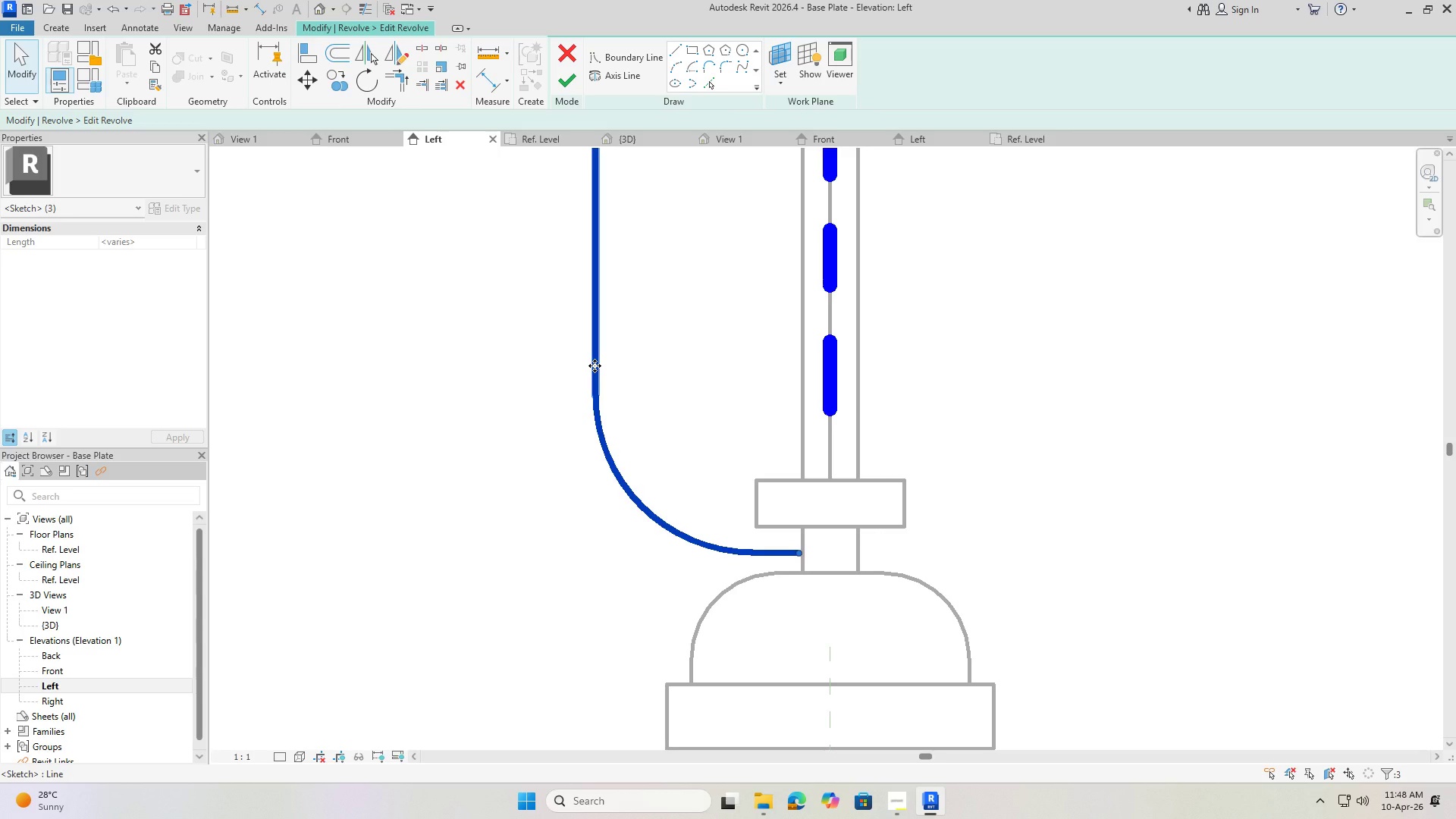 
key(Escape)
 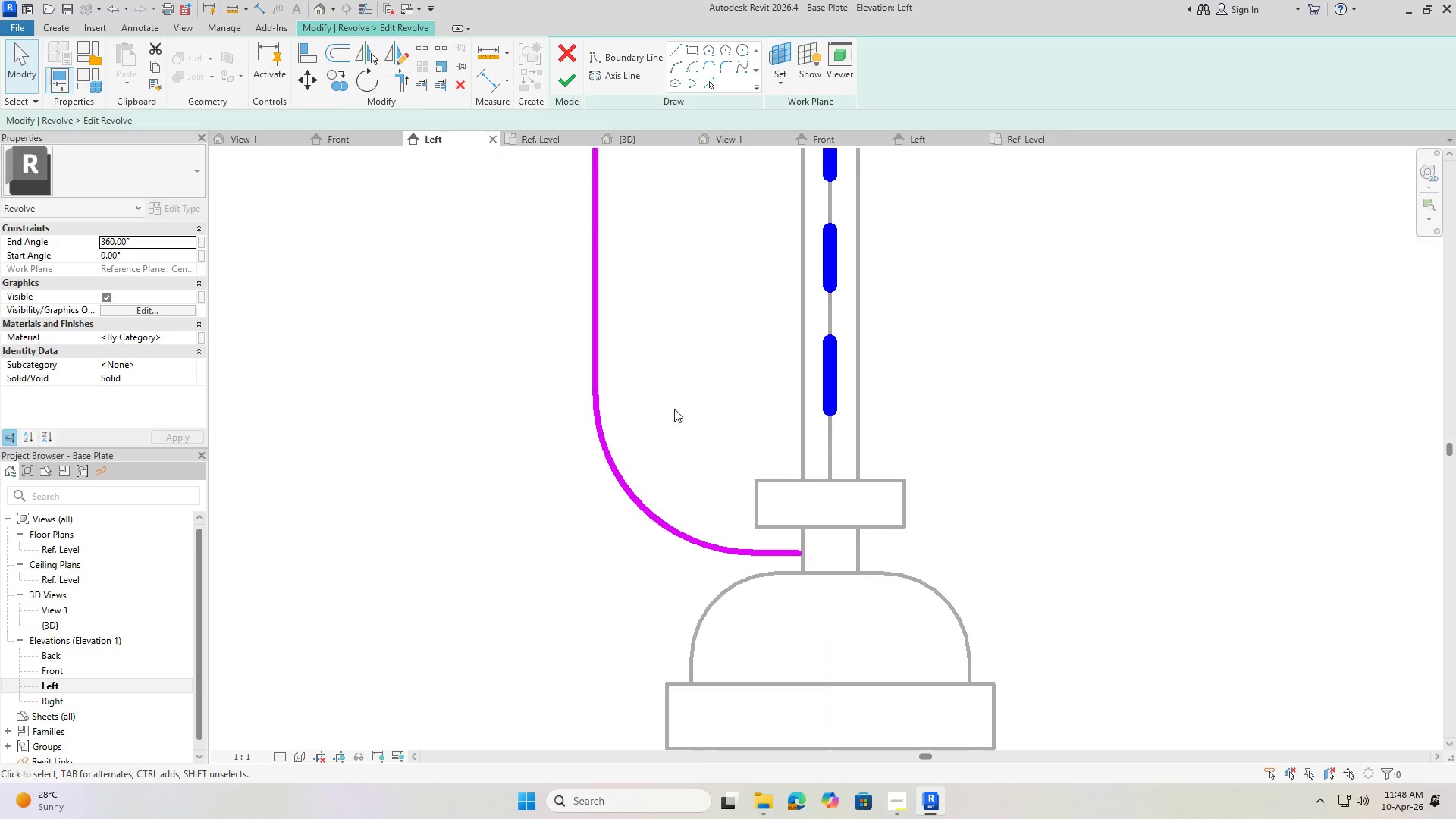 
key(Escape)
 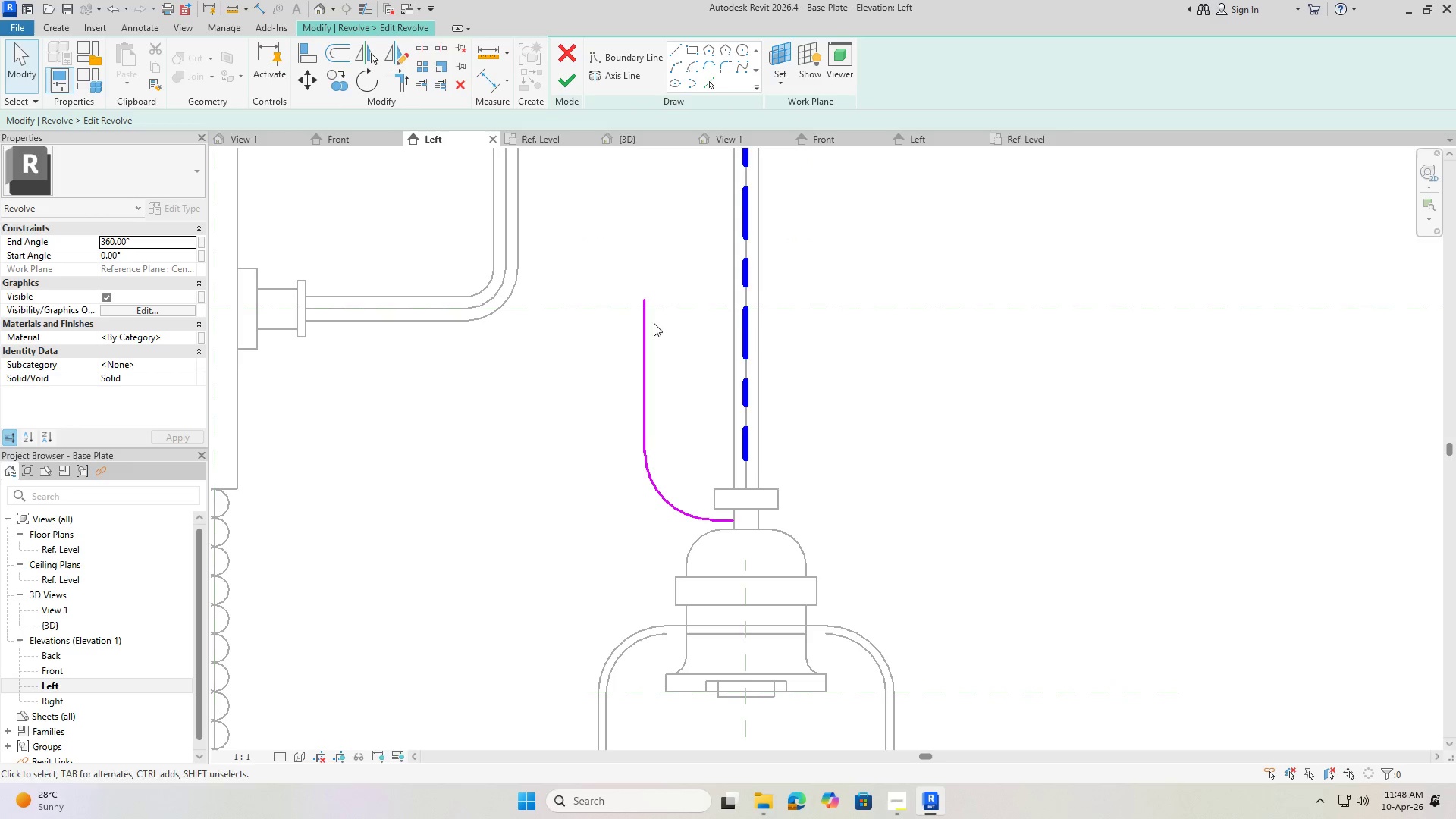 
key(Escape)
 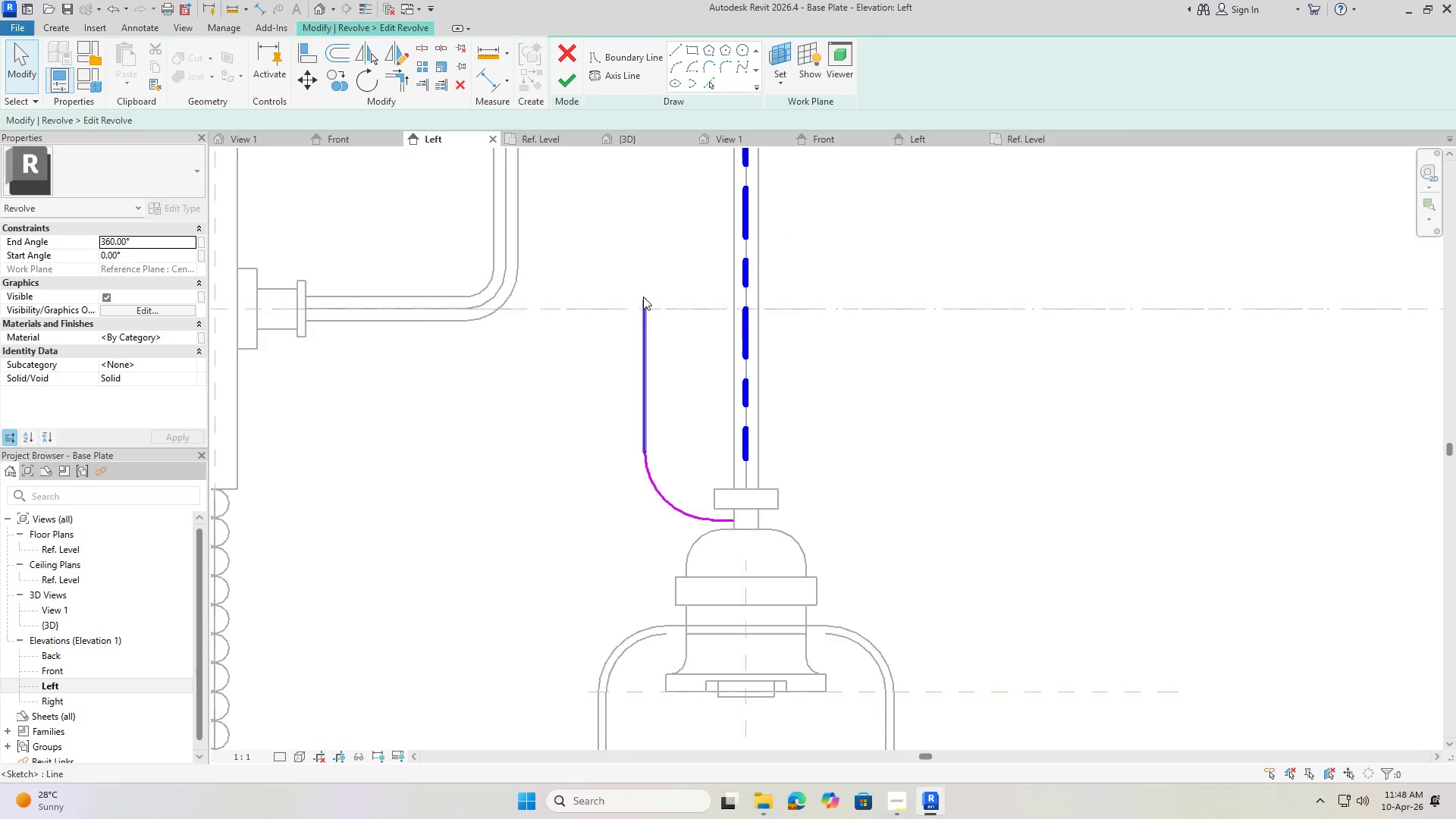 
scroll: coordinate [676, 481], scroll_direction: down, amount: 6.0
 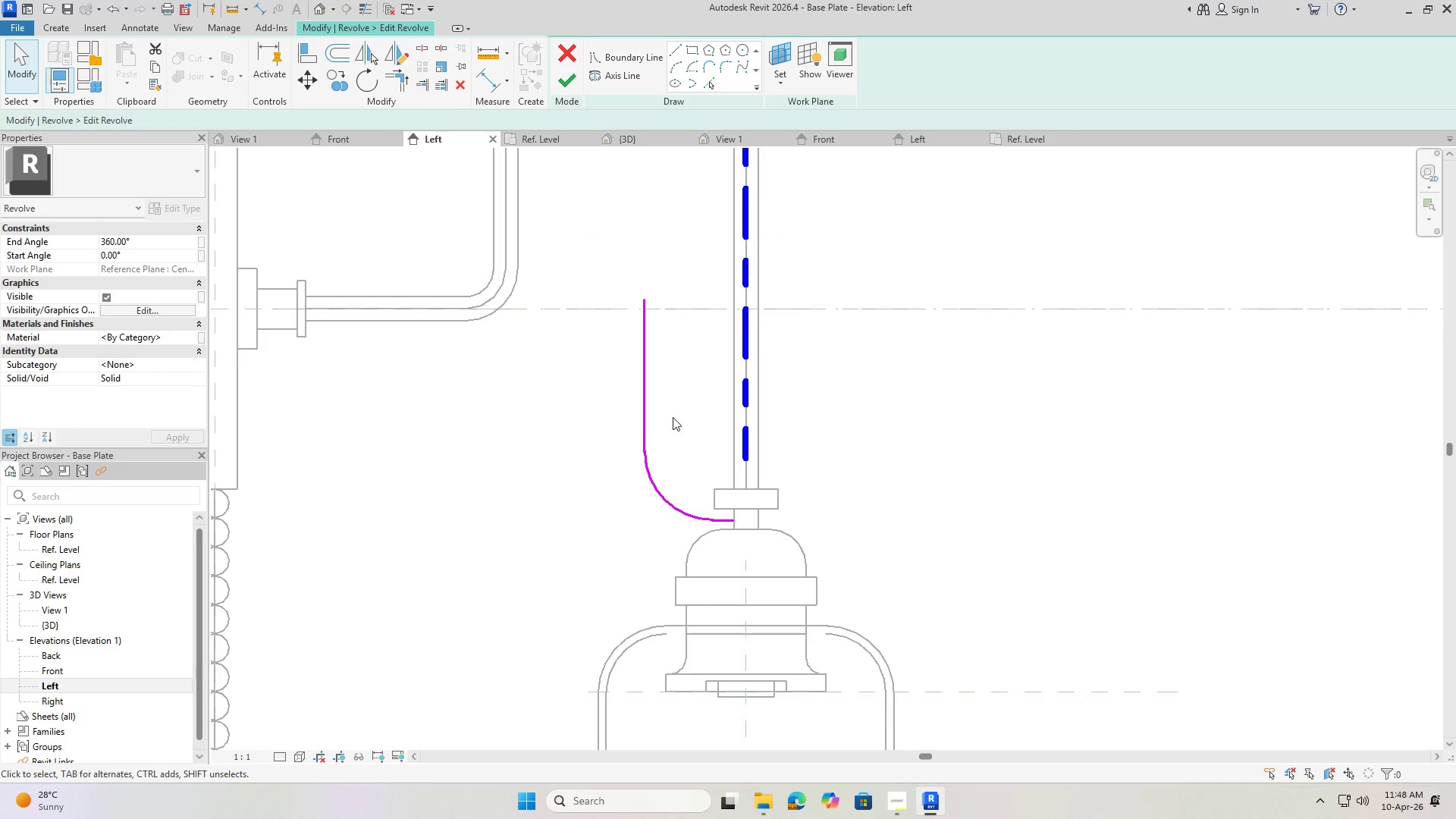 
scroll: coordinate [643, 297], scroll_direction: up, amount: 4.0
 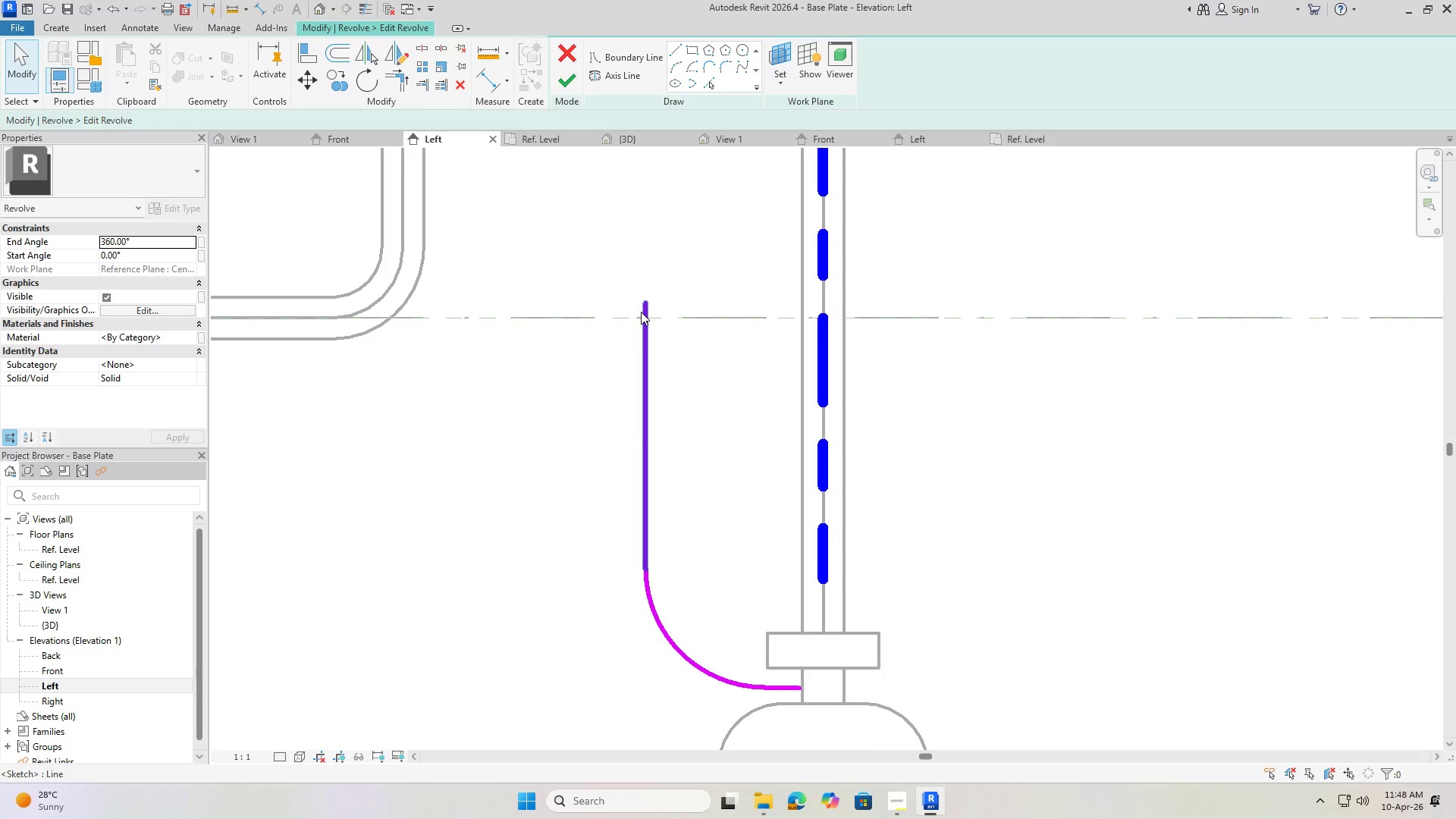 
left_click([645, 312])
 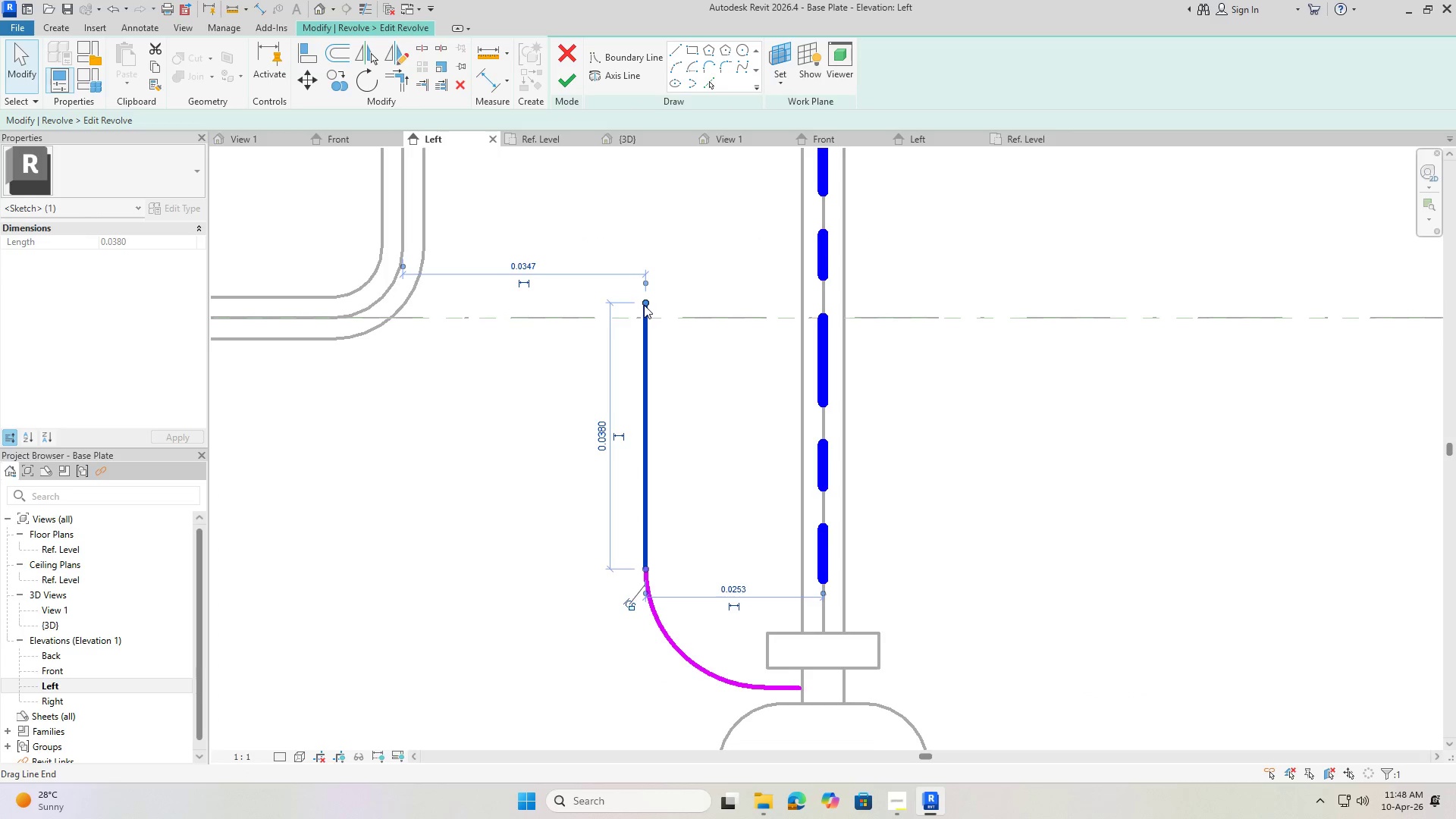 
left_click_drag(start_coordinate=[644, 303], to_coordinate=[645, 318])
 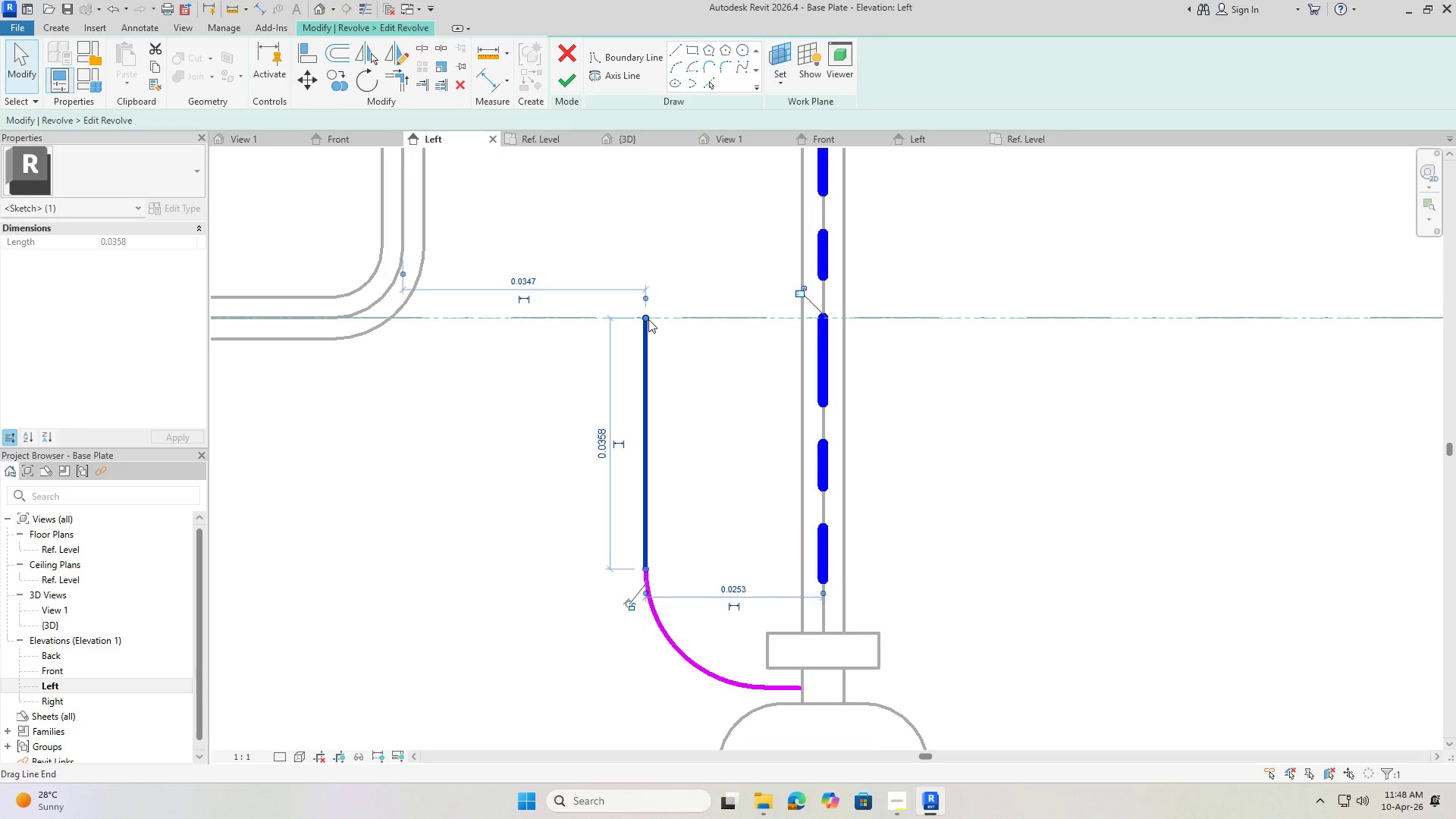 
key(Escape)
 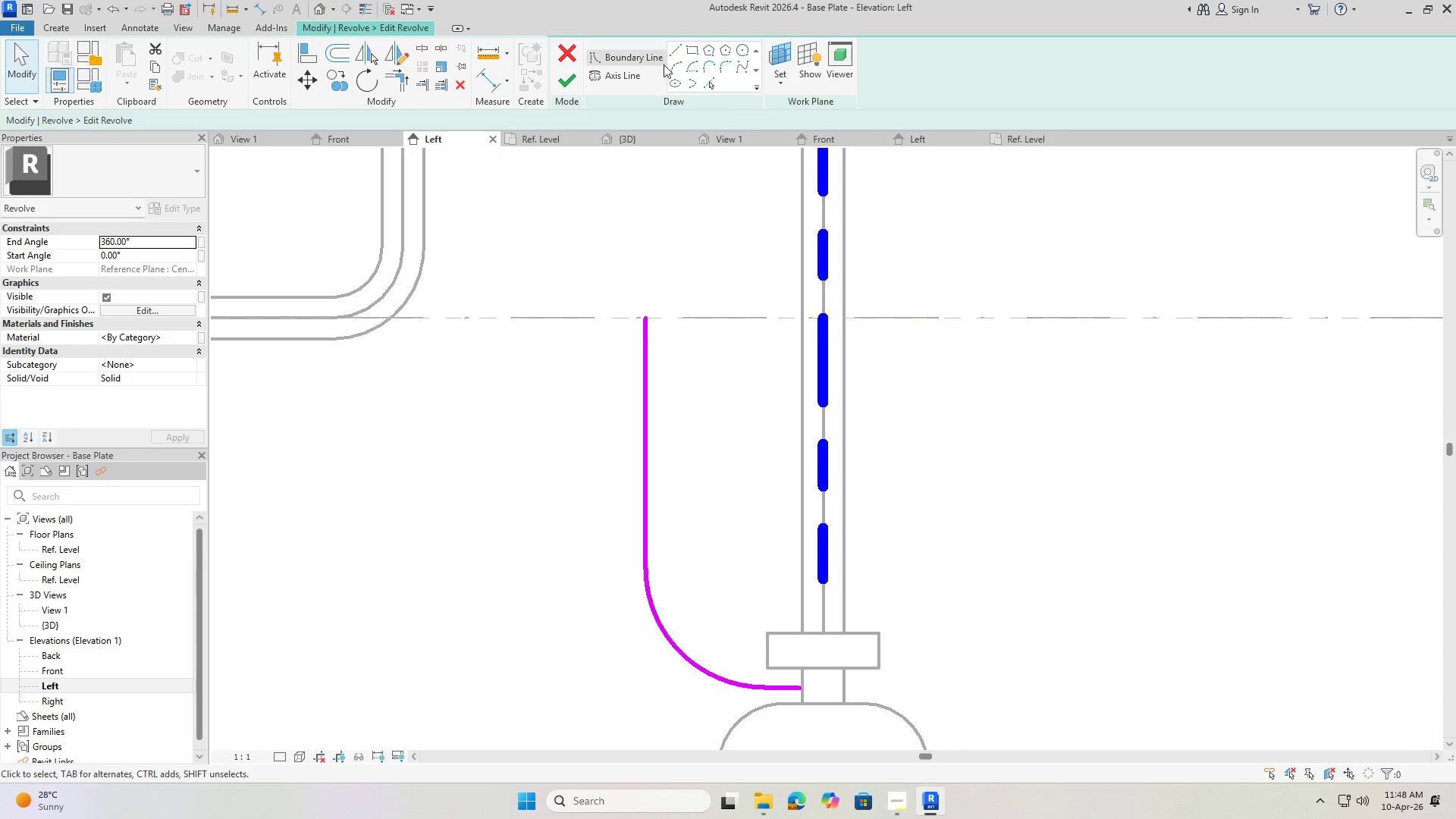 
left_click([674, 50])
 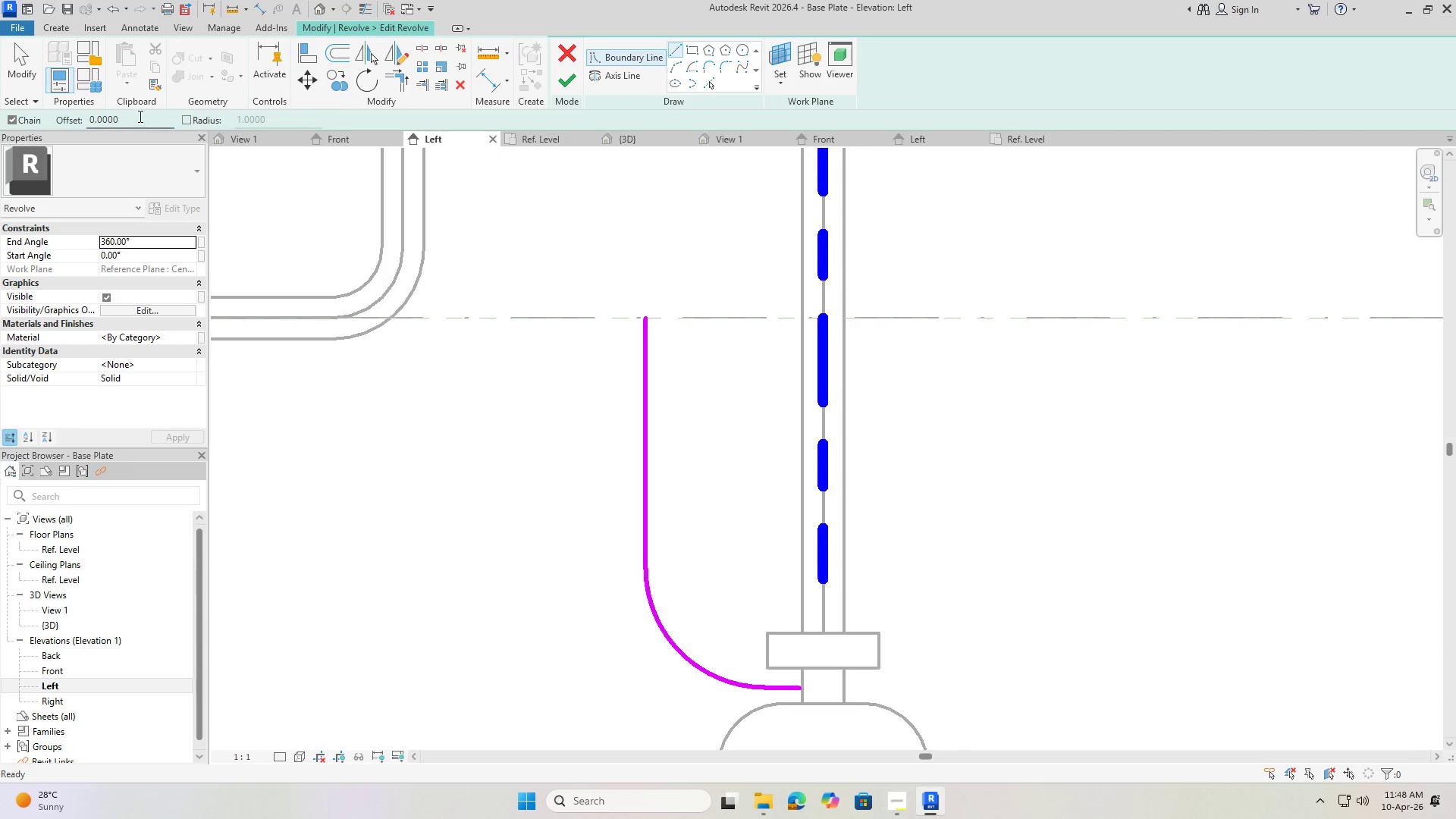 
left_click_drag(start_coordinate=[134, 116], to_coordinate=[37, 119])
 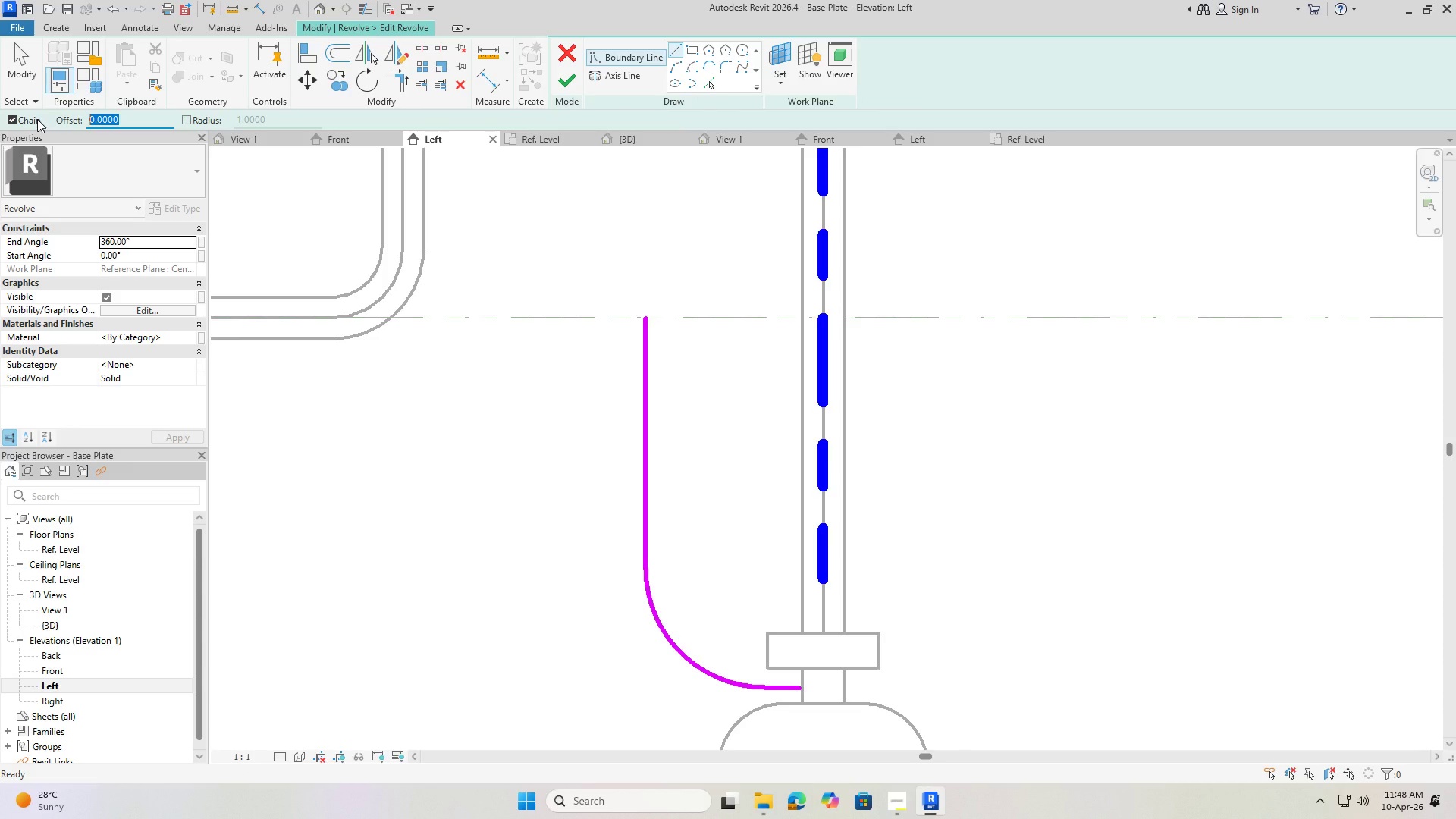 
key(Numpad2)
 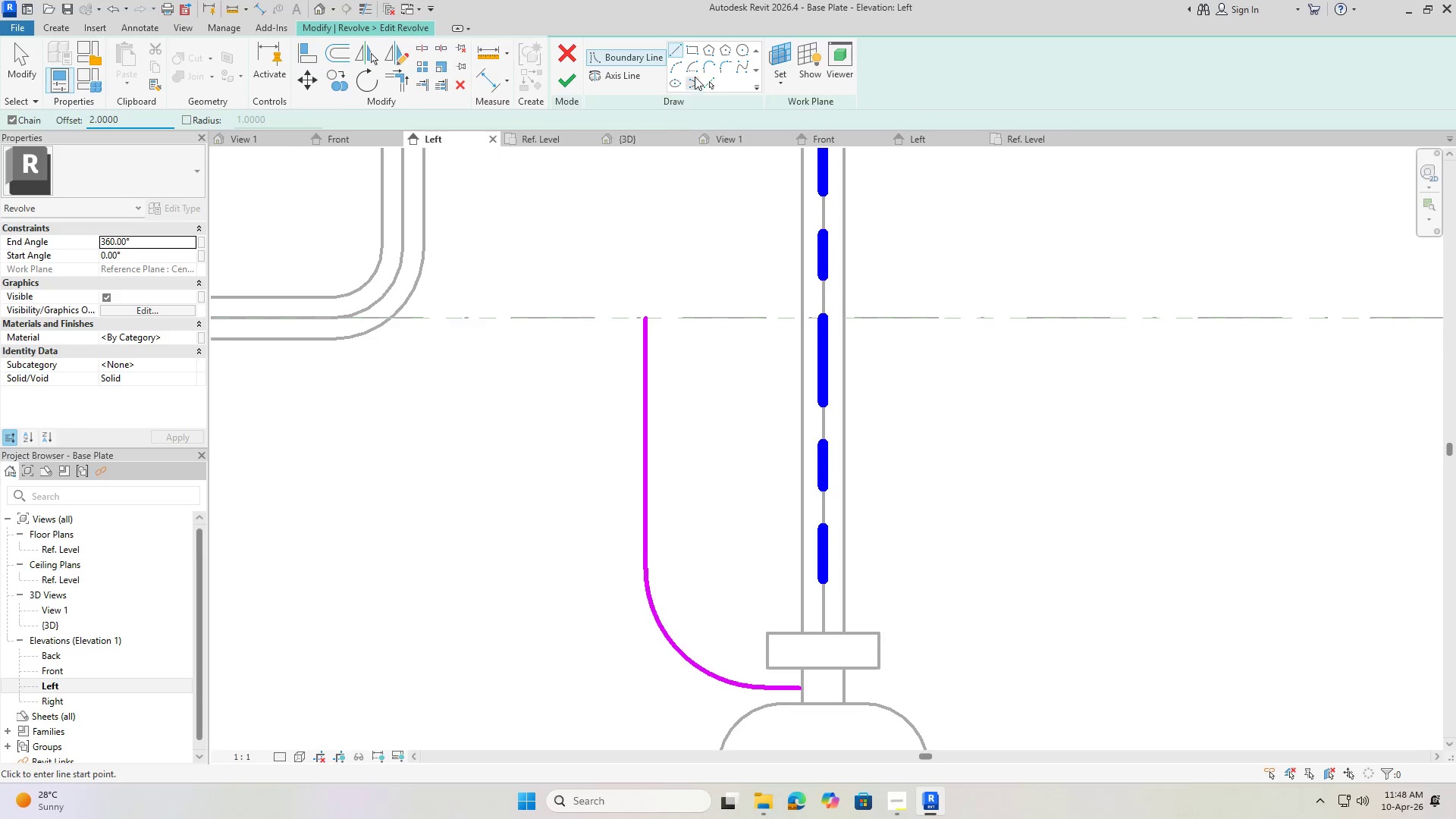 
wait(5.23)
 